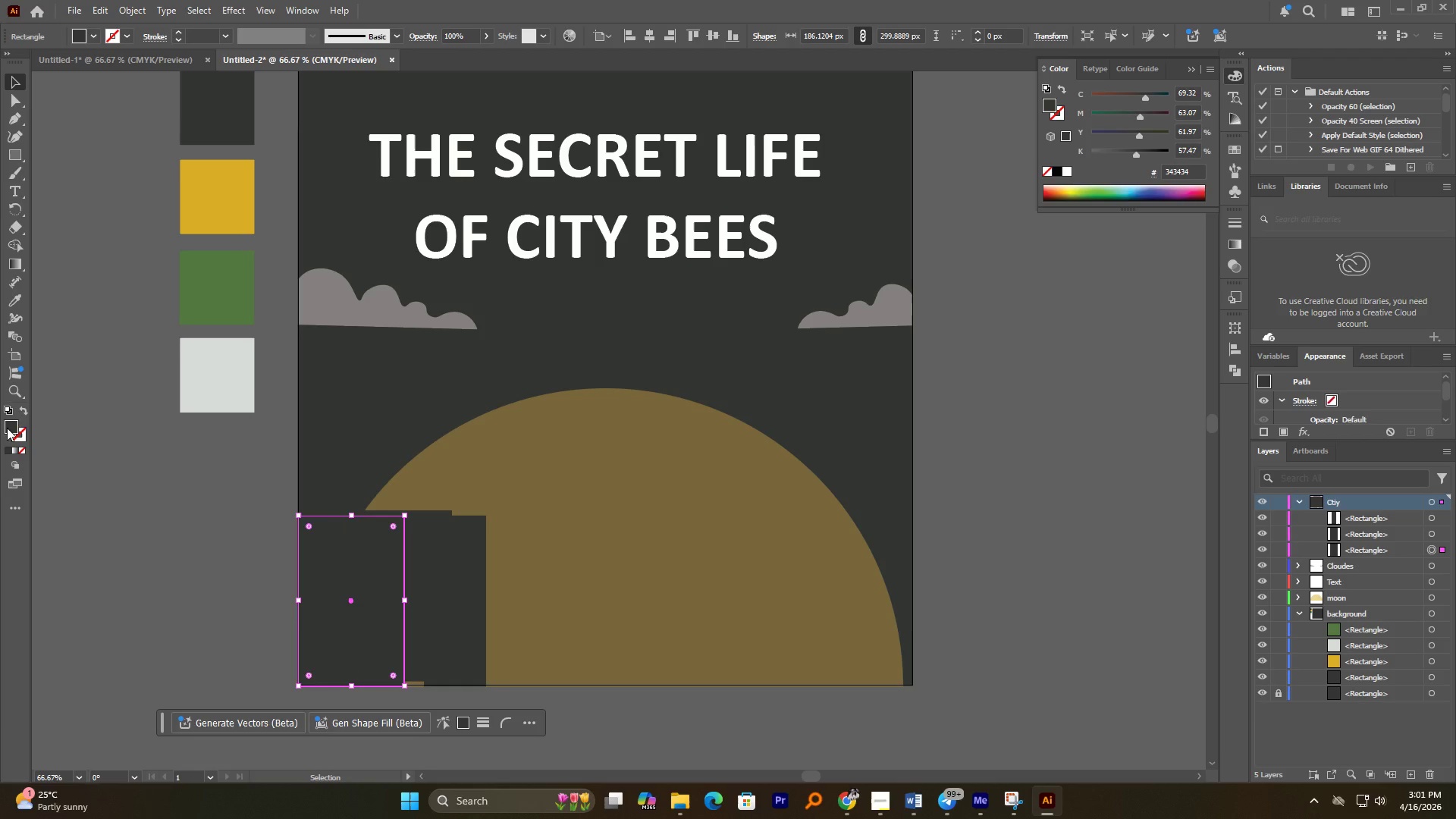 
double_click([8, 428])
 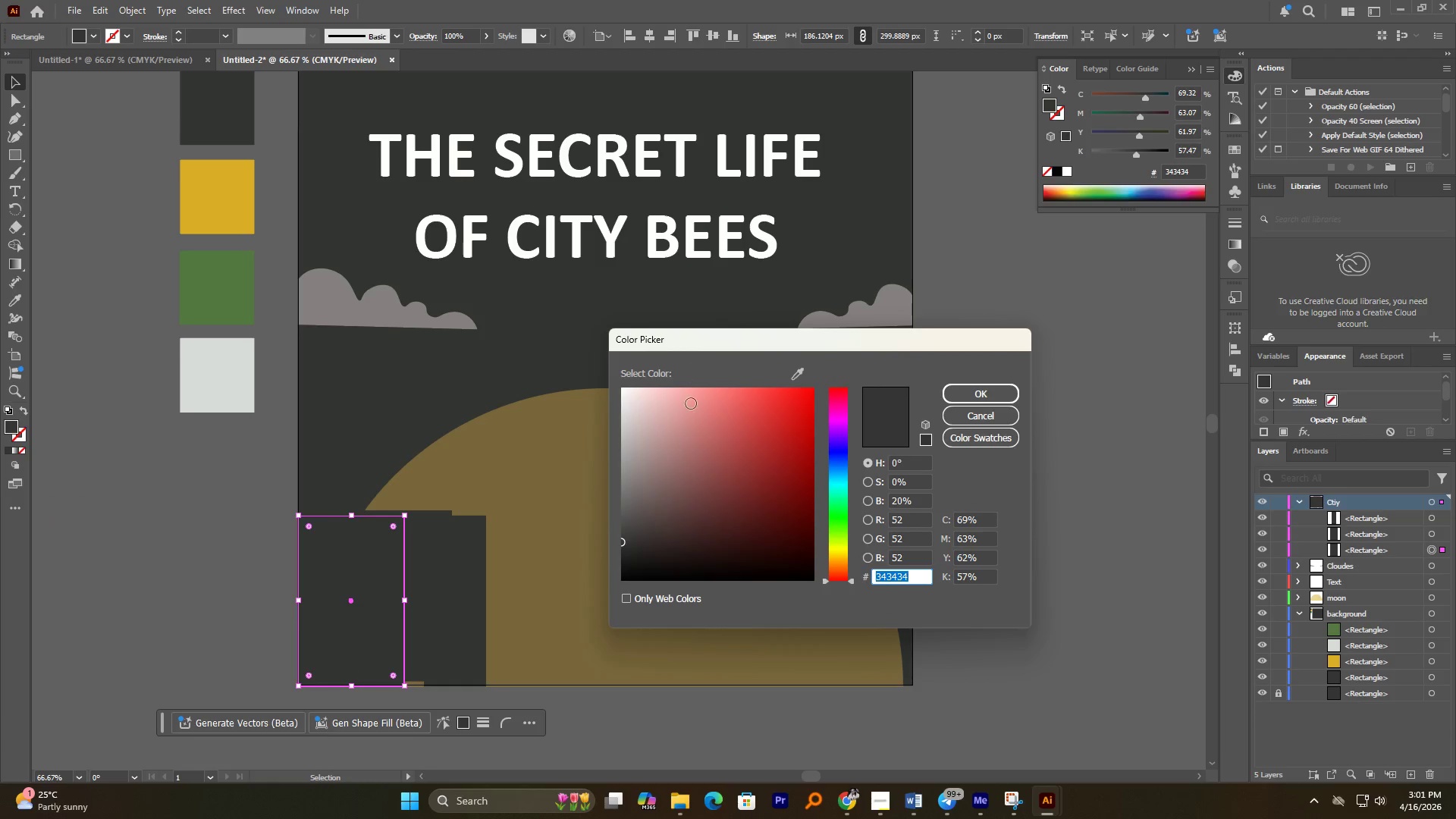 
left_click([793, 374])
 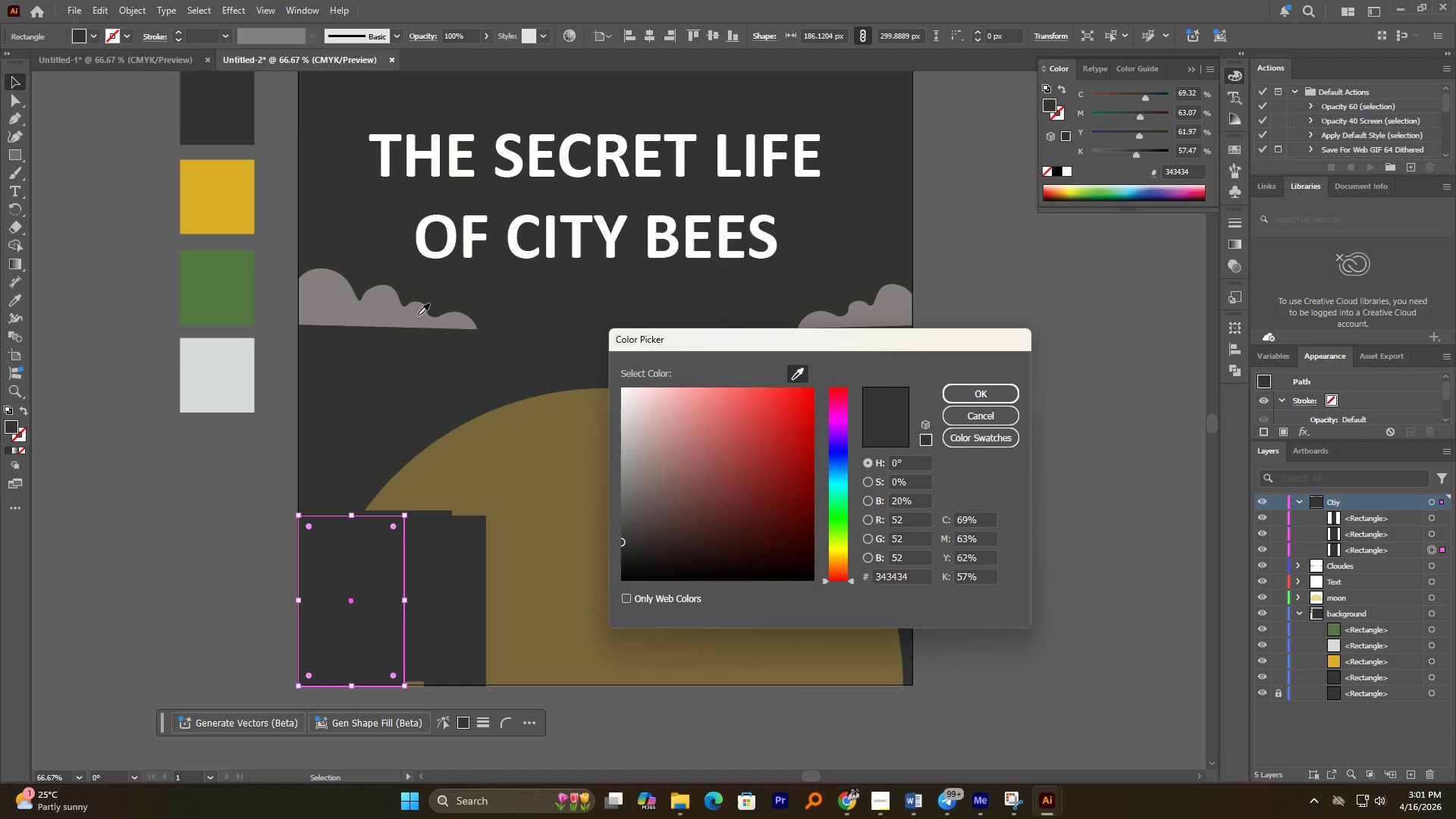 
left_click([389, 309])
 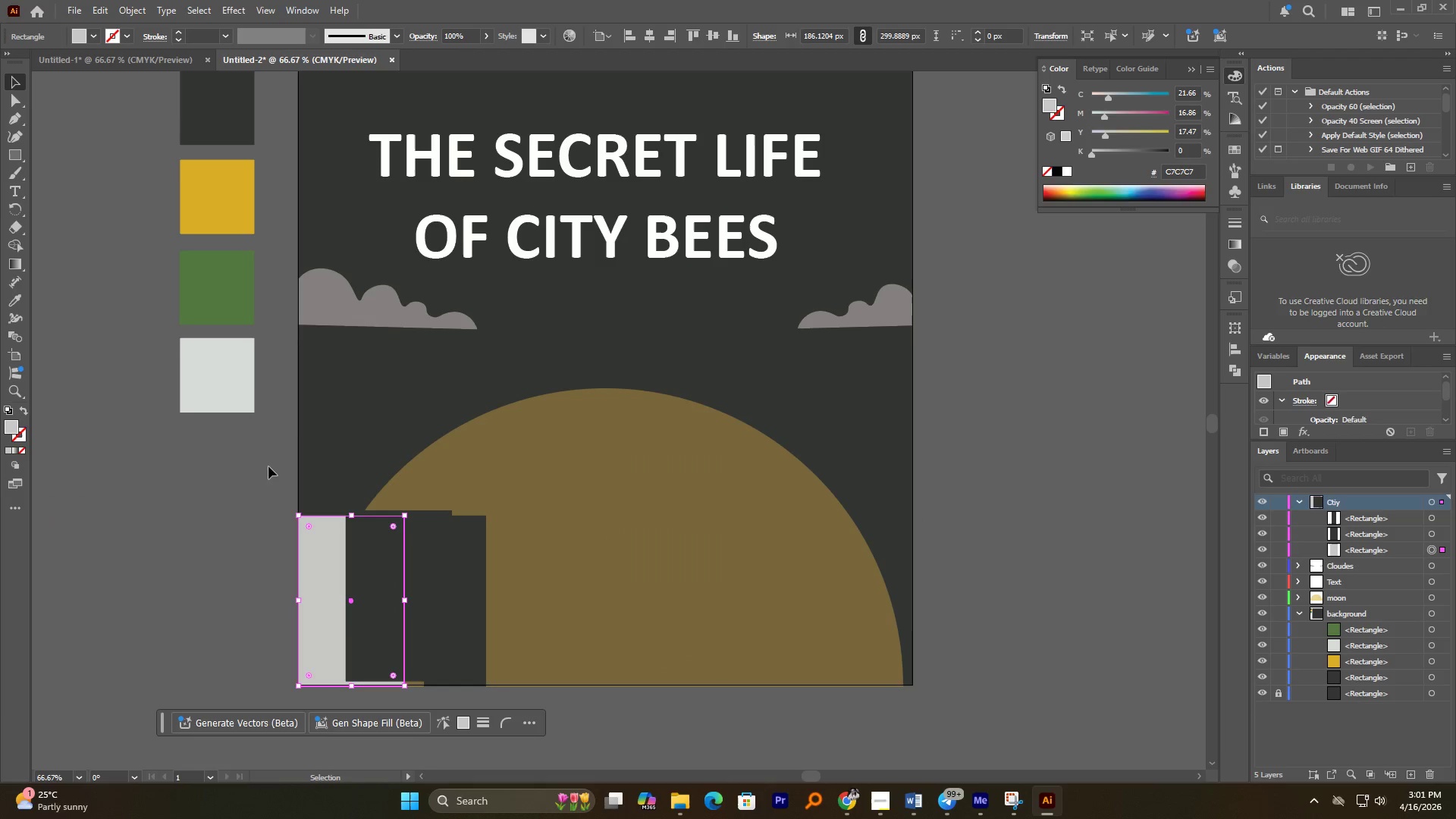 
left_click([235, 469])
 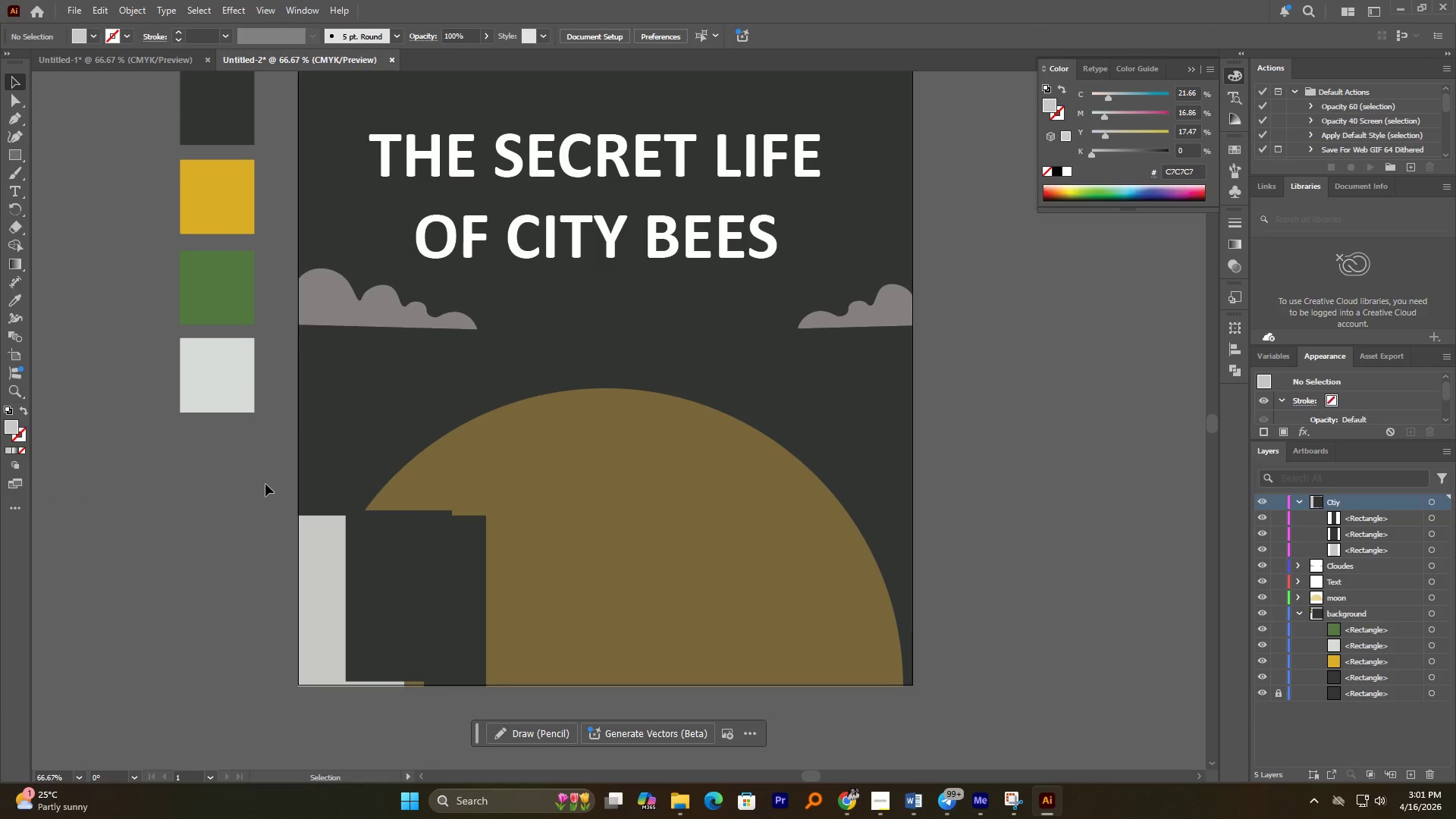 
hold_key(key=AltLeft, duration=0.61)
 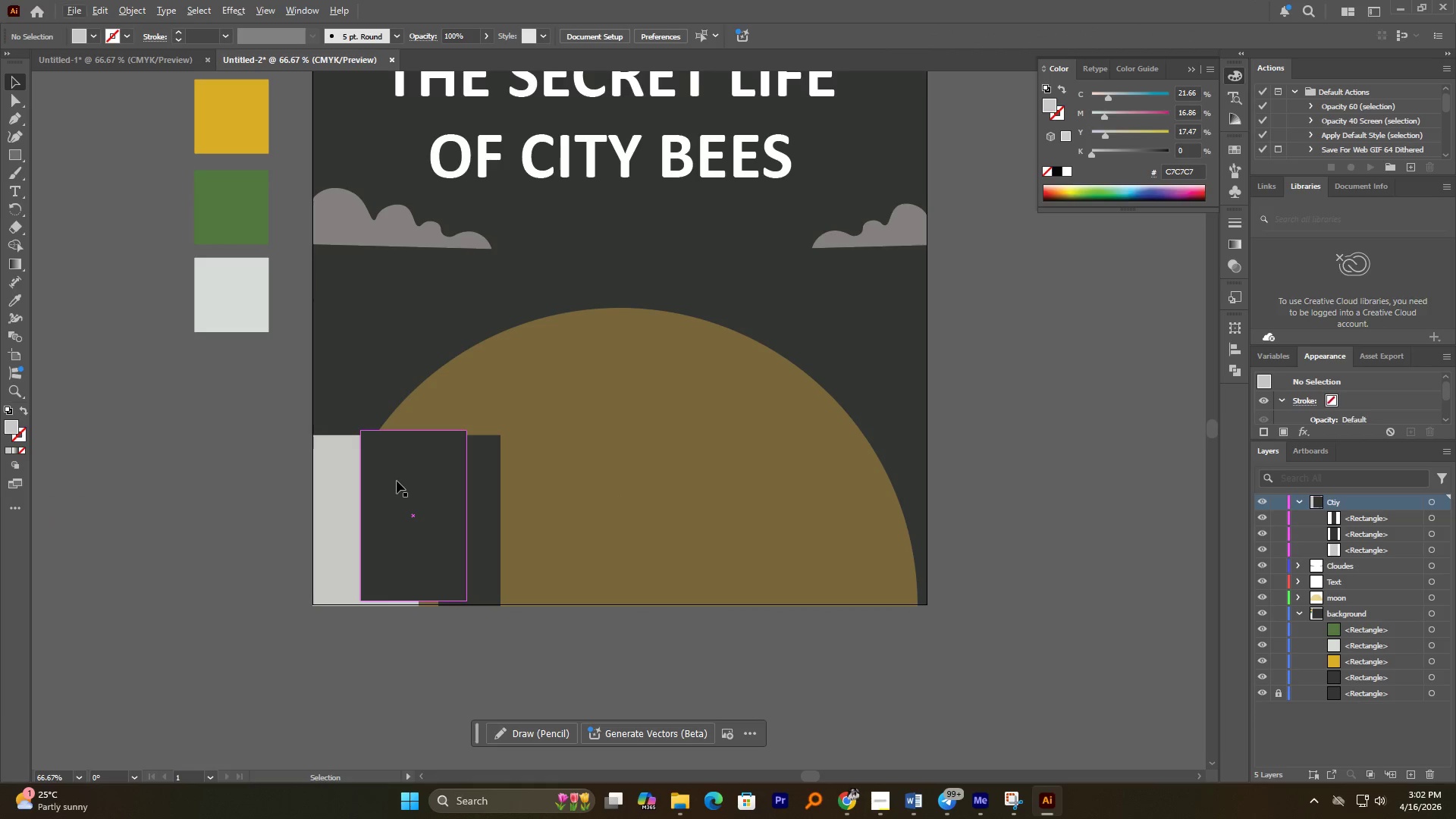 
left_click_drag(start_coordinate=[391, 478], to_coordinate=[363, 478])
 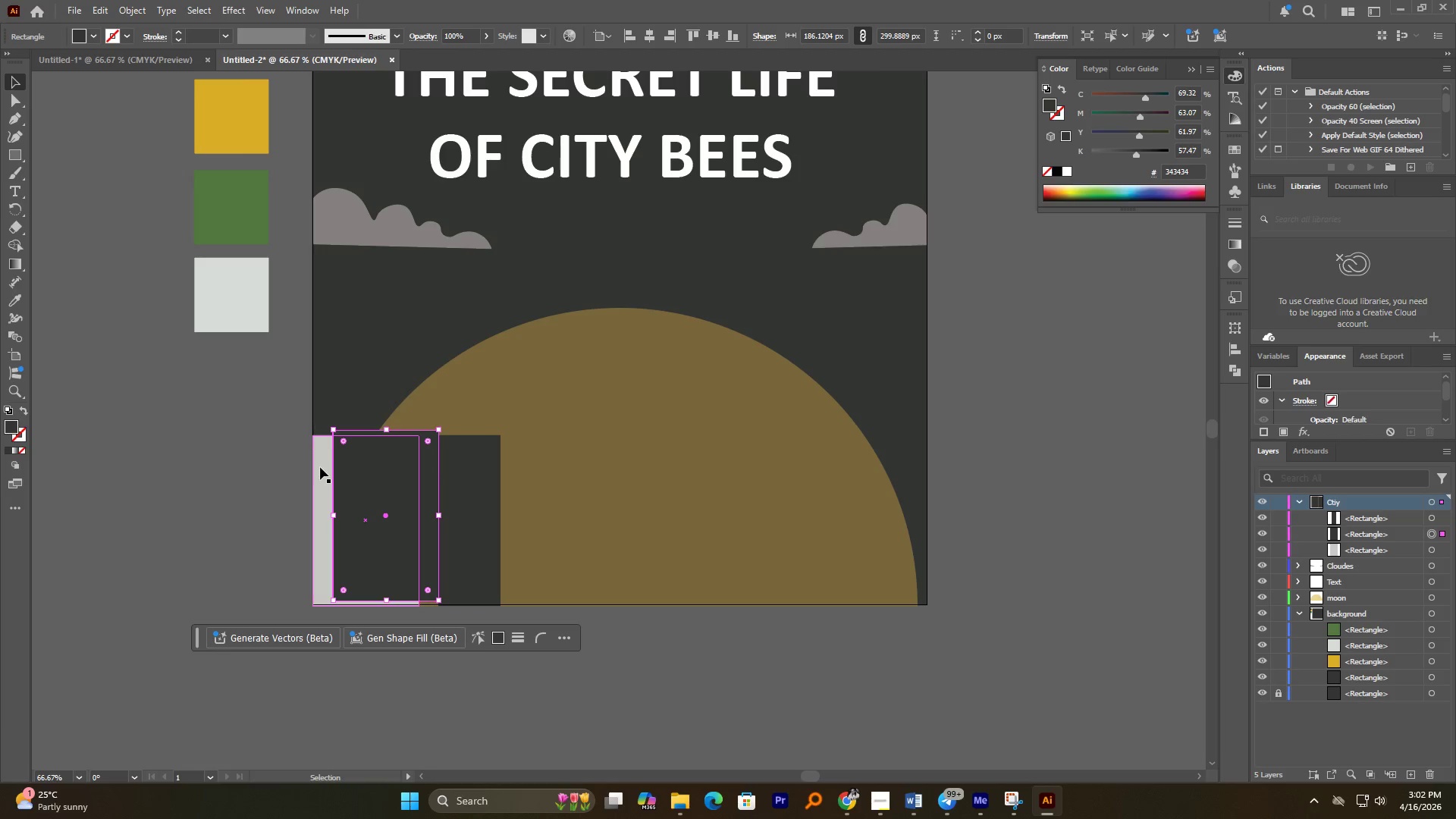 
left_click([320, 466])
 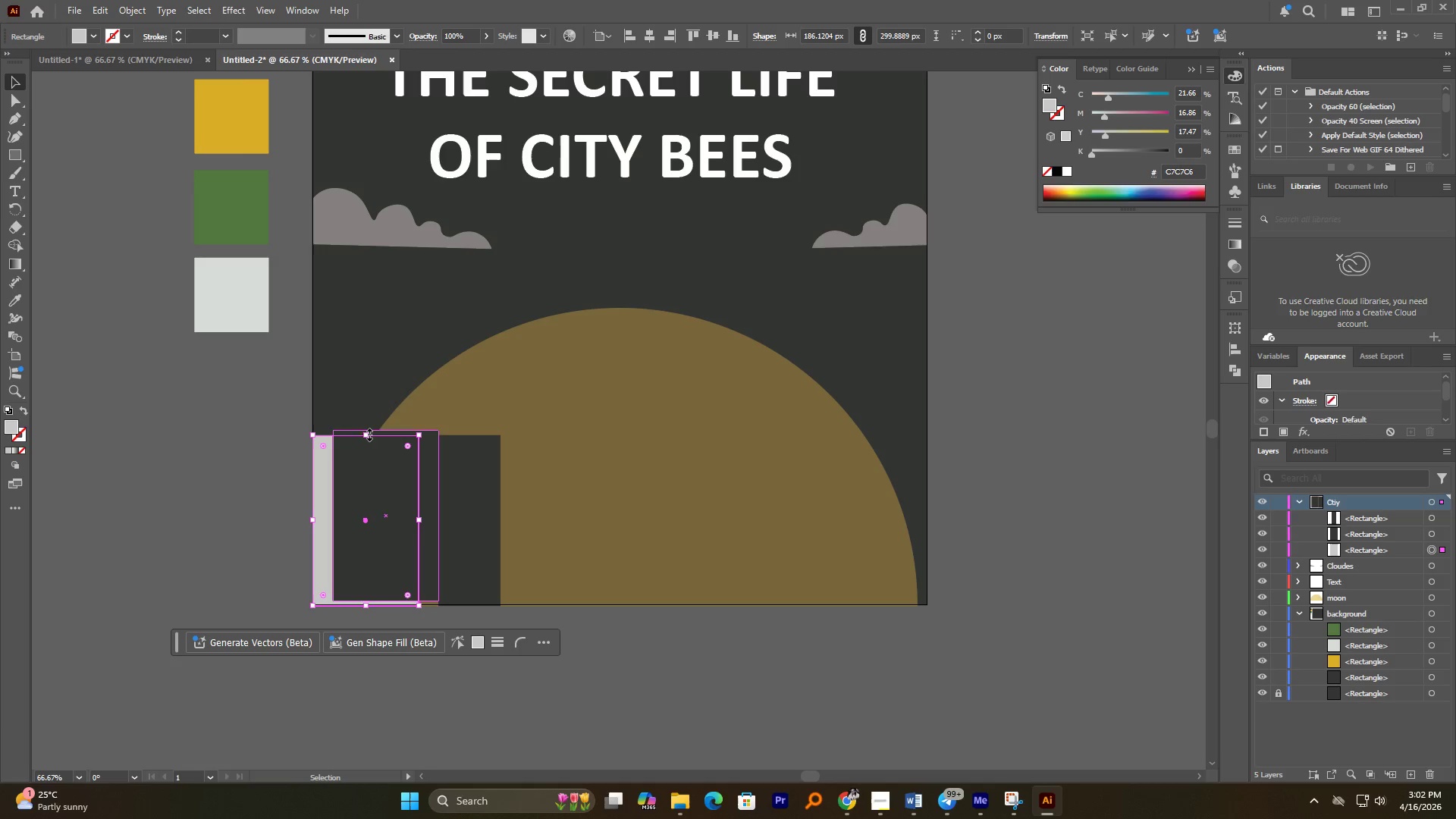 
left_click_drag(start_coordinate=[366, 435], to_coordinate=[366, 526])
 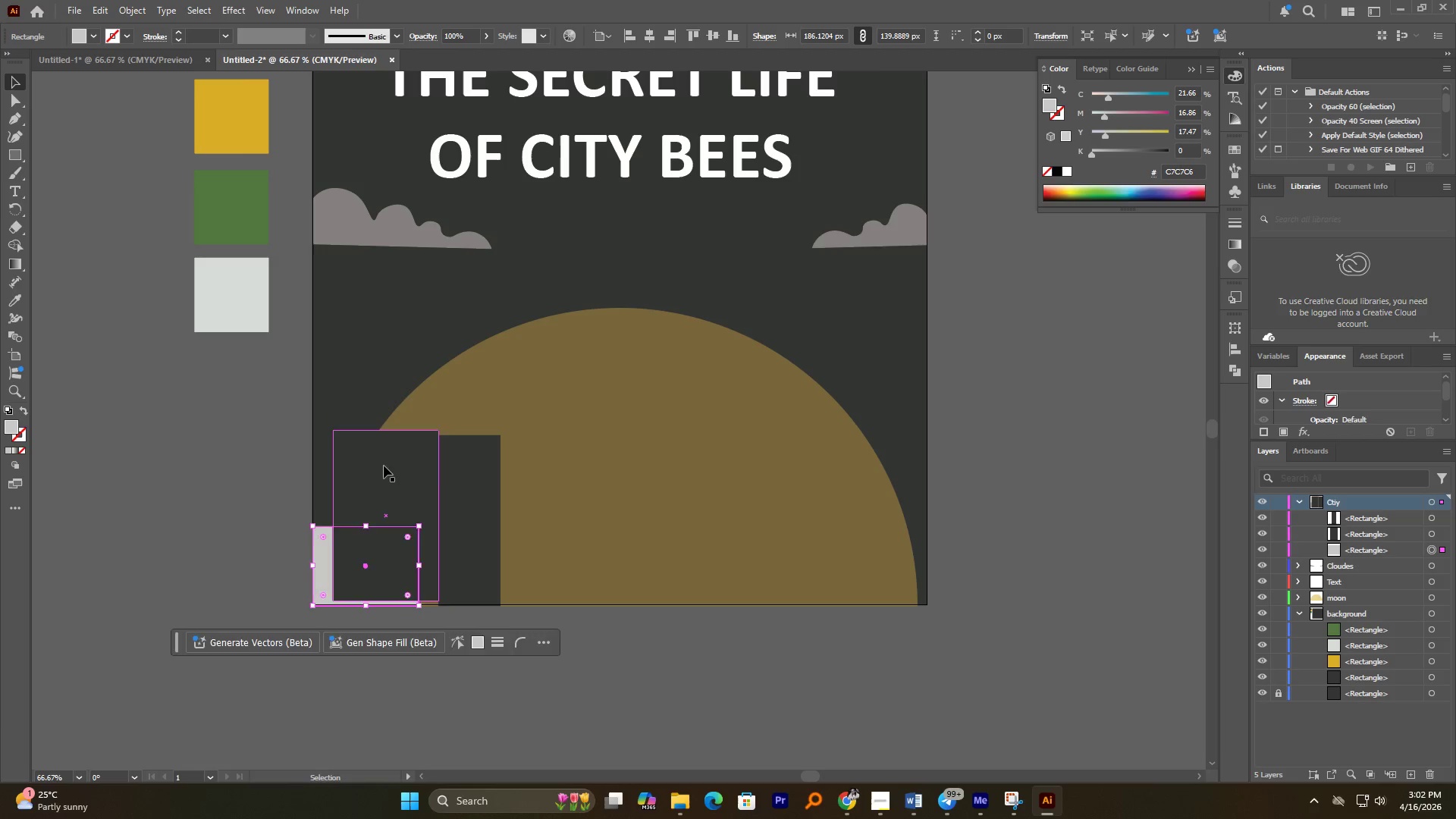 
left_click_drag(start_coordinate=[384, 466], to_coordinate=[364, 473])
 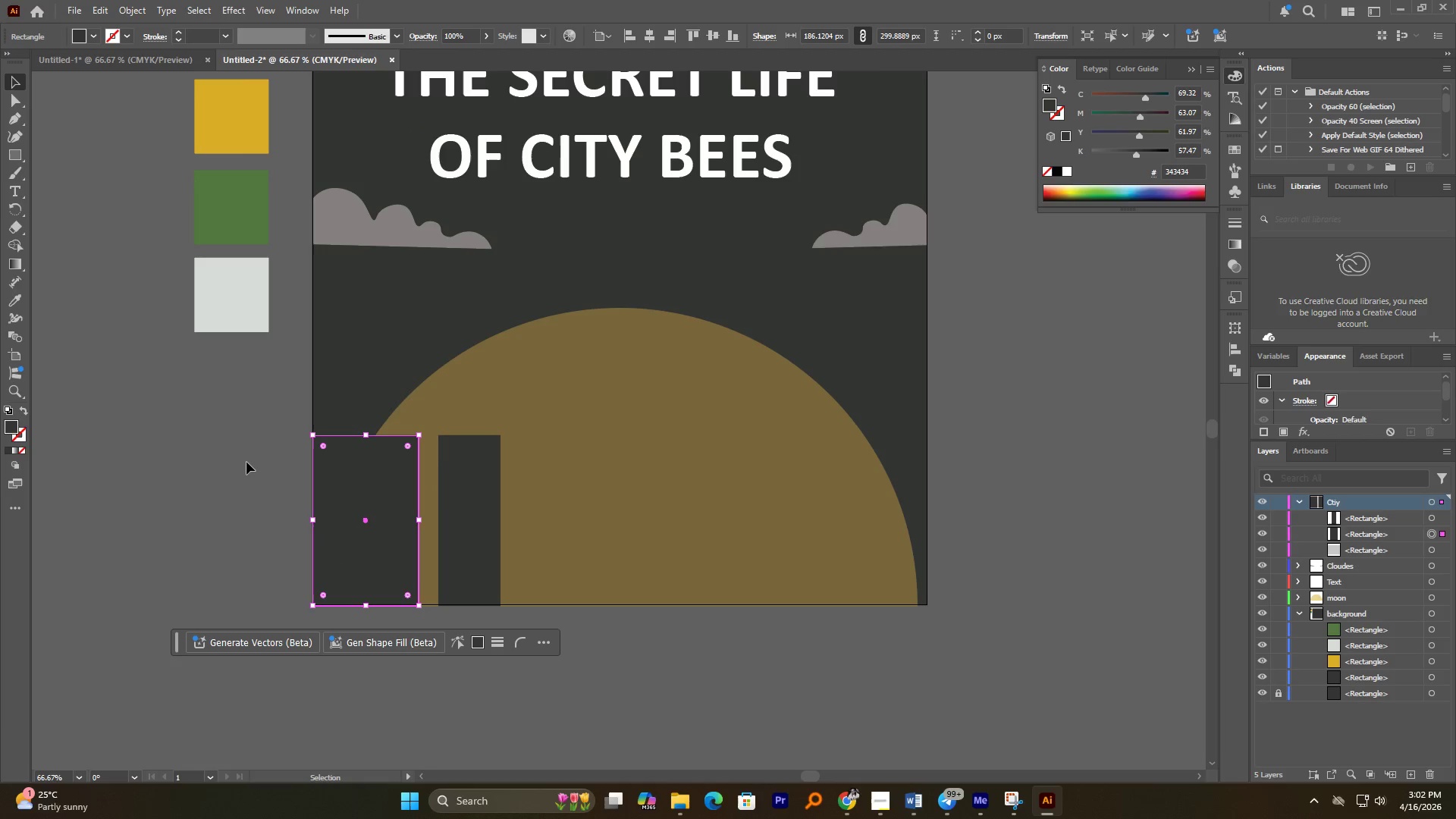 
left_click([245, 460])
 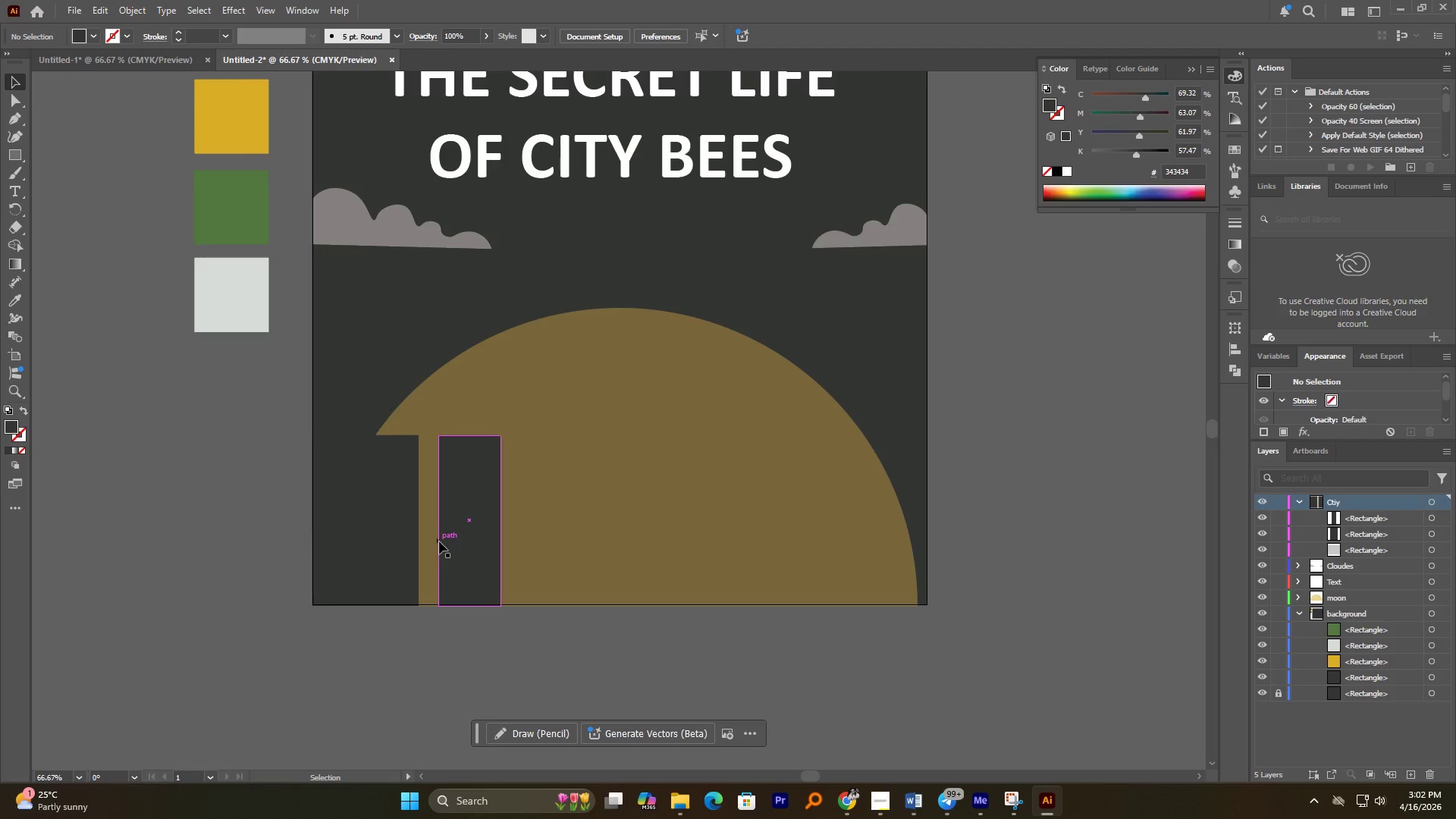 
left_click_drag(start_coordinate=[381, 541], to_coordinate=[412, 541])
 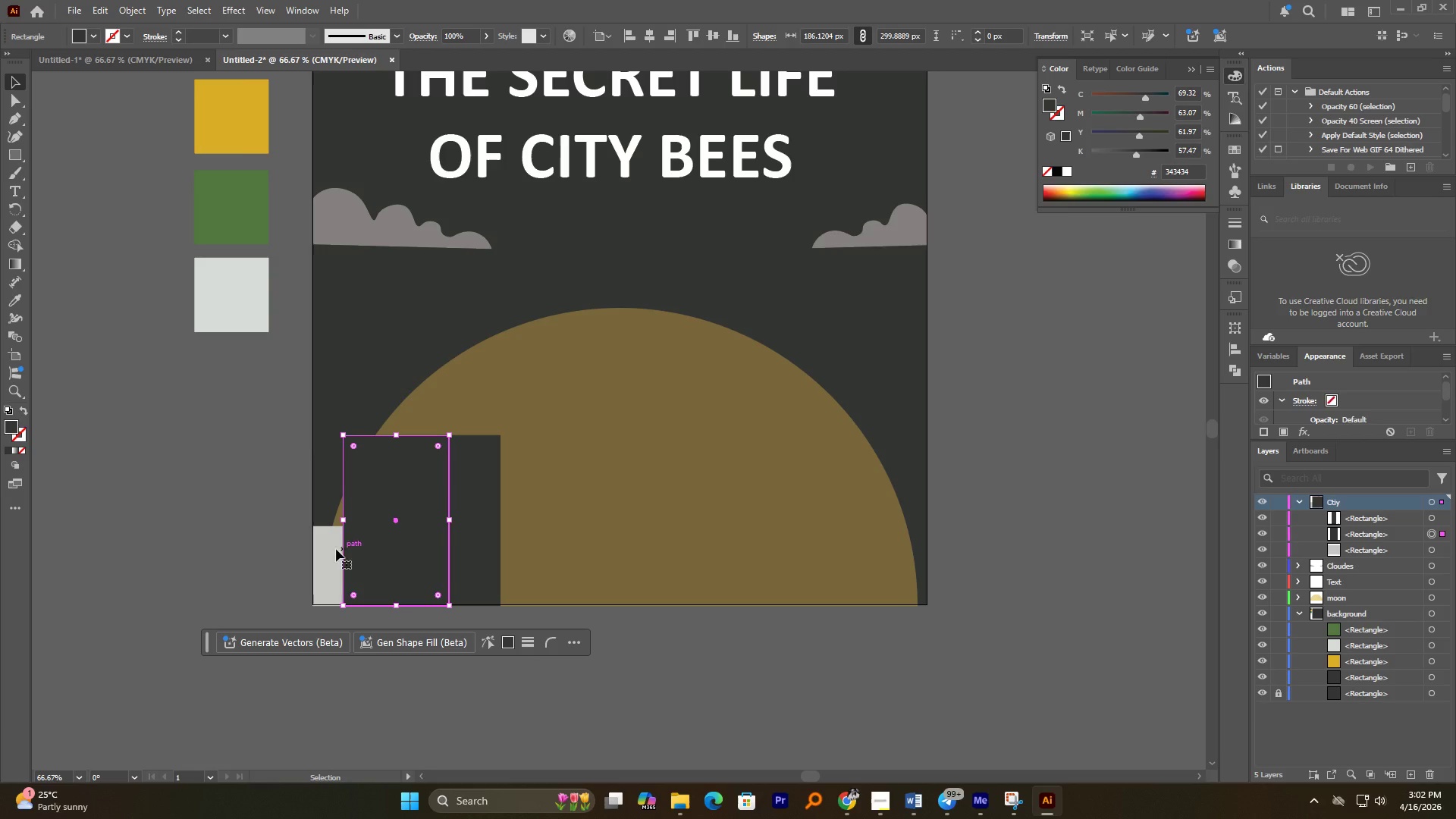 
left_click([328, 552])
 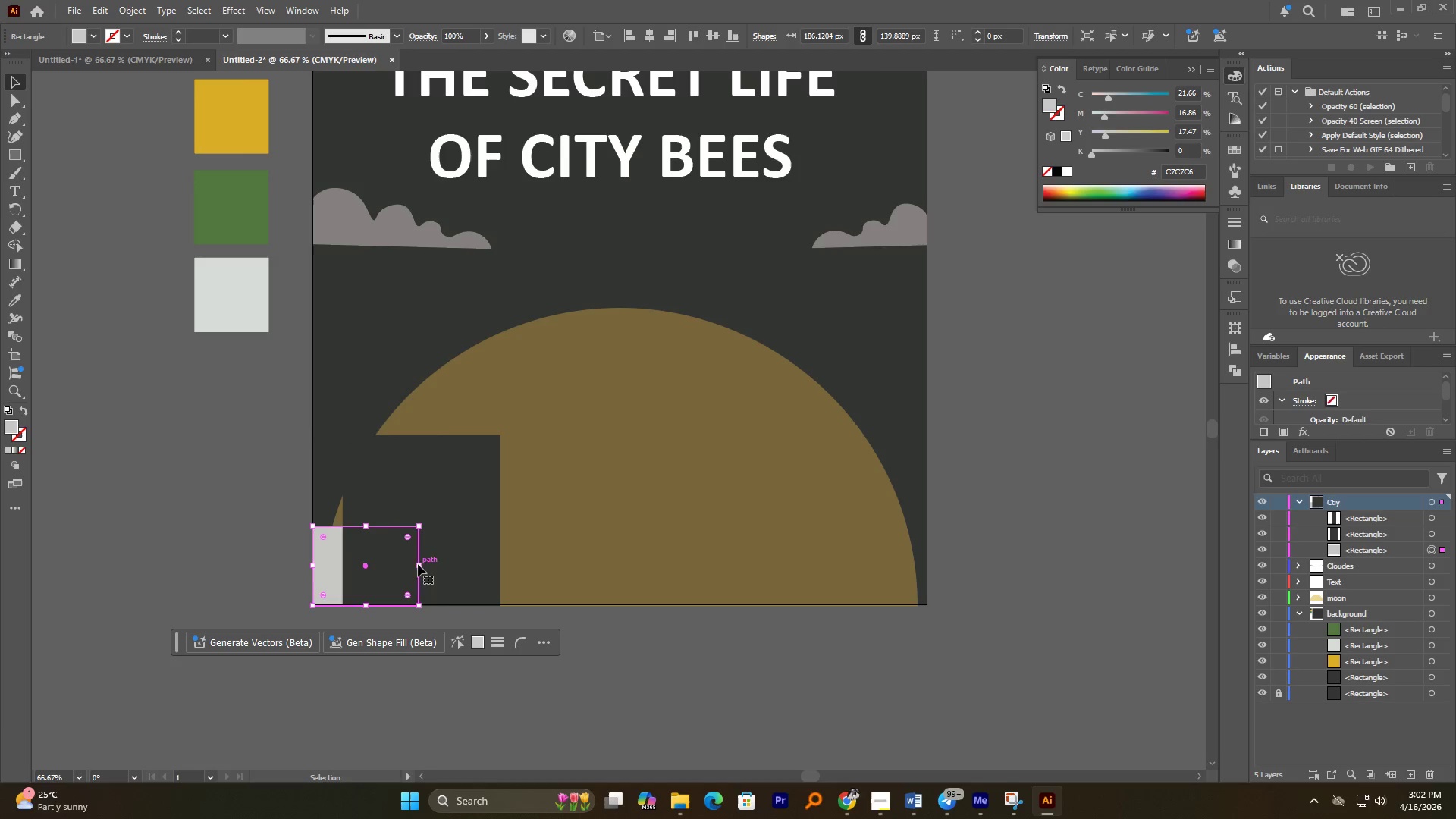 
left_click_drag(start_coordinate=[421, 563], to_coordinate=[488, 563])
 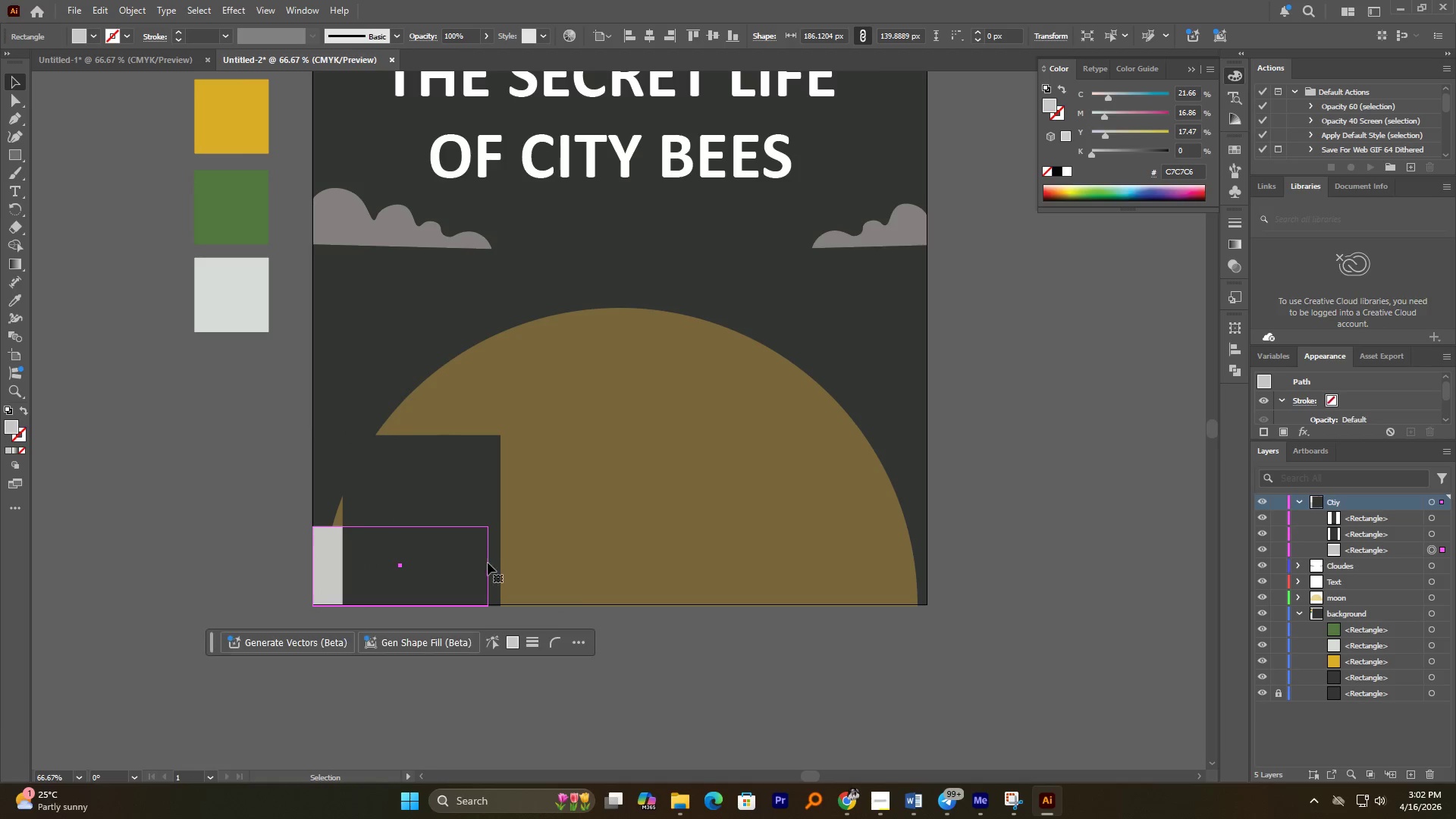 
double_click([488, 563])
 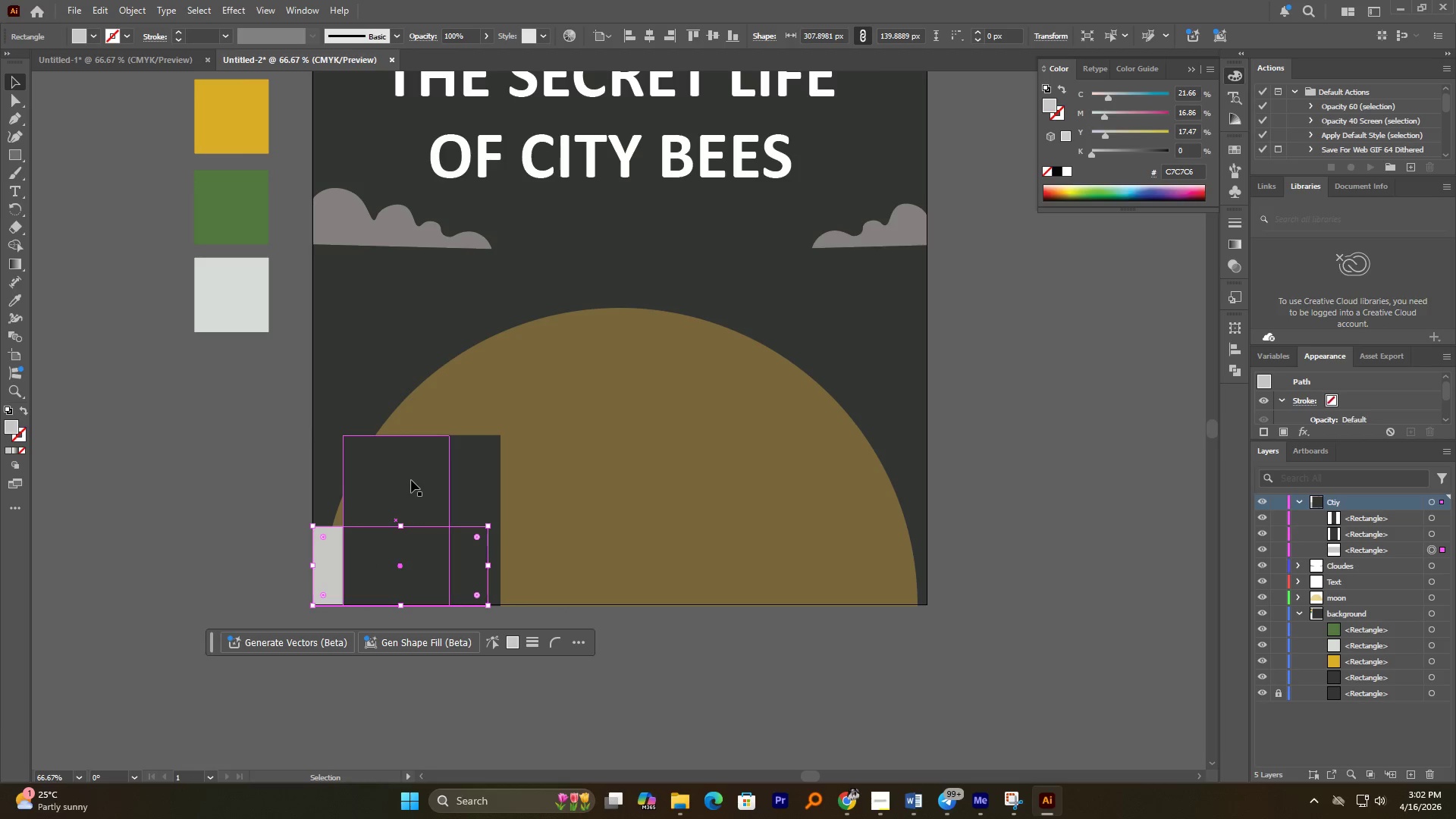 
left_click_drag(start_coordinate=[402, 480], to_coordinate=[372, 487])
 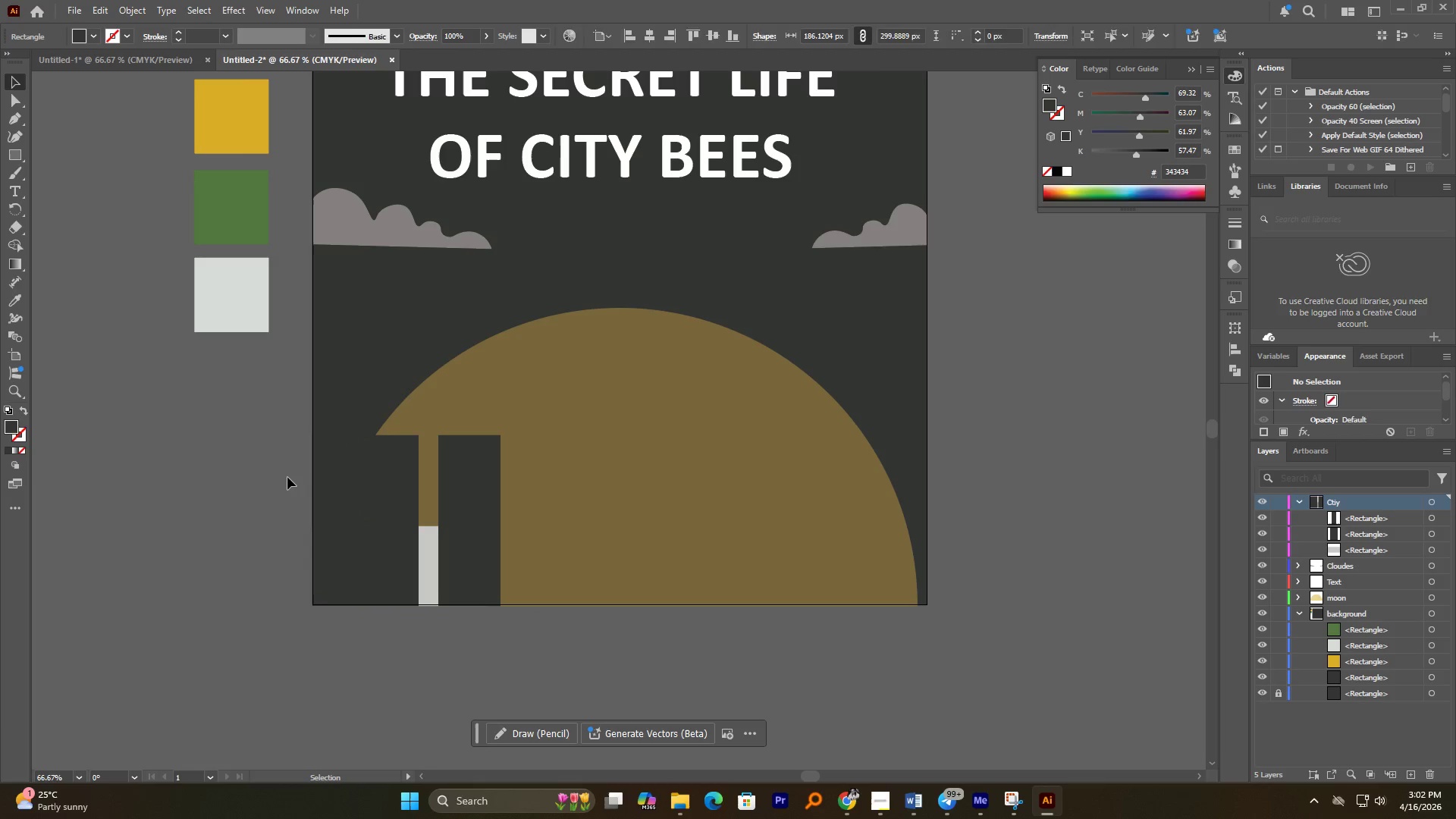 
hold_key(key=ShiftLeft, duration=1.39)
 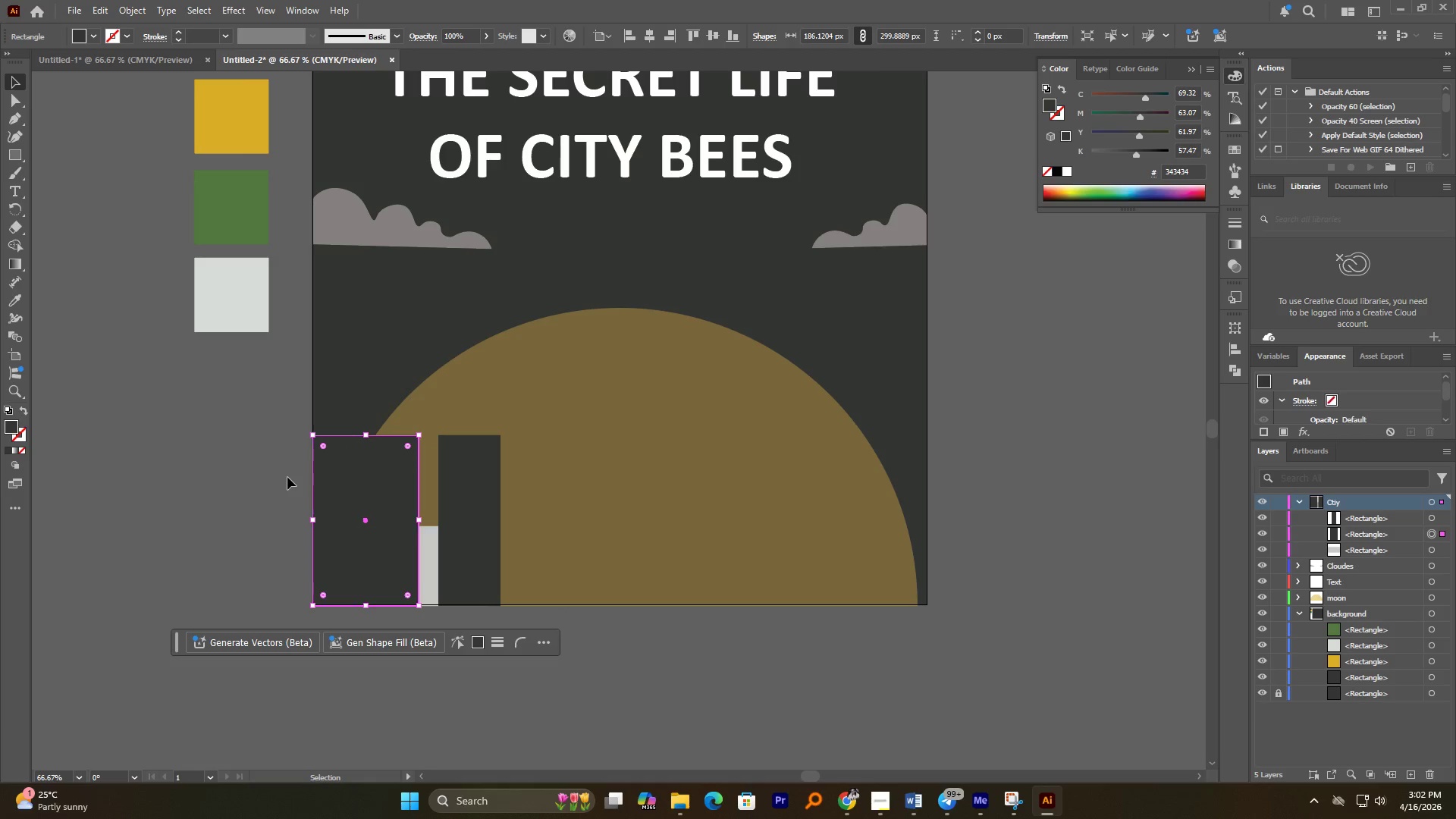 
left_click([287, 477])
 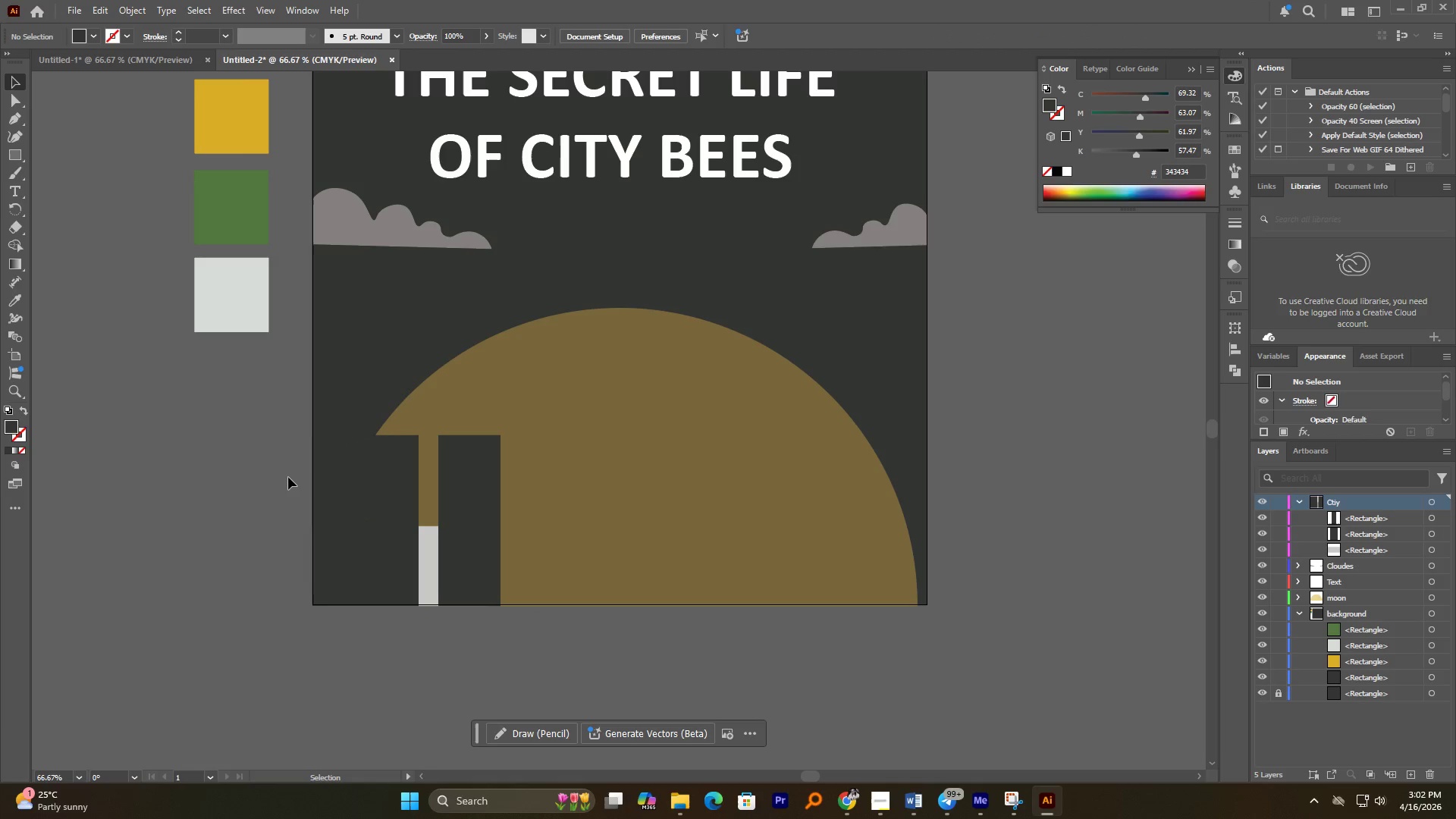 
hold_key(key=AltLeft, duration=2.11)
scroll: coordinate [378, 532], scroll_direction: up, amount: 2.0
 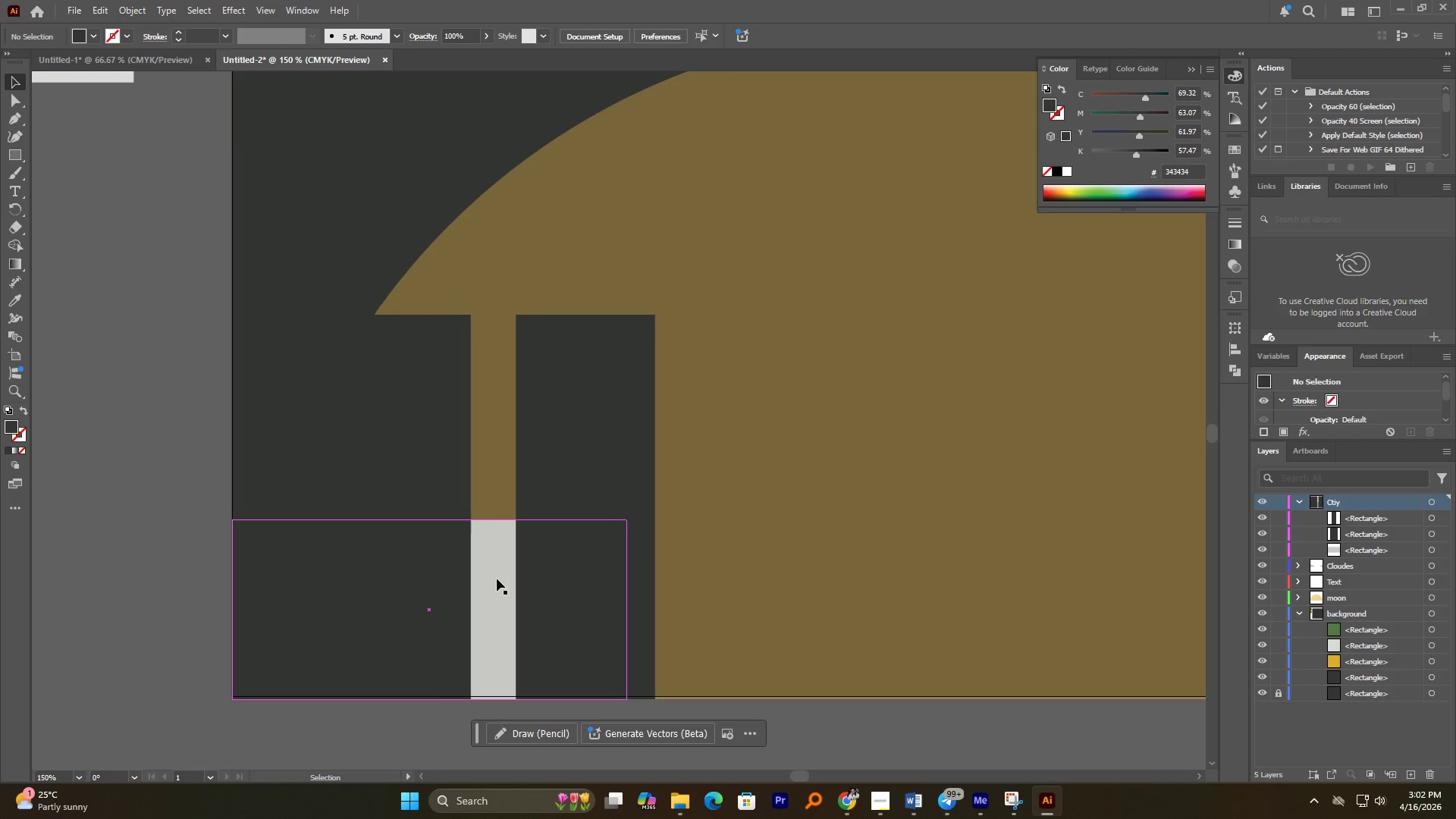 
left_click([497, 578])
 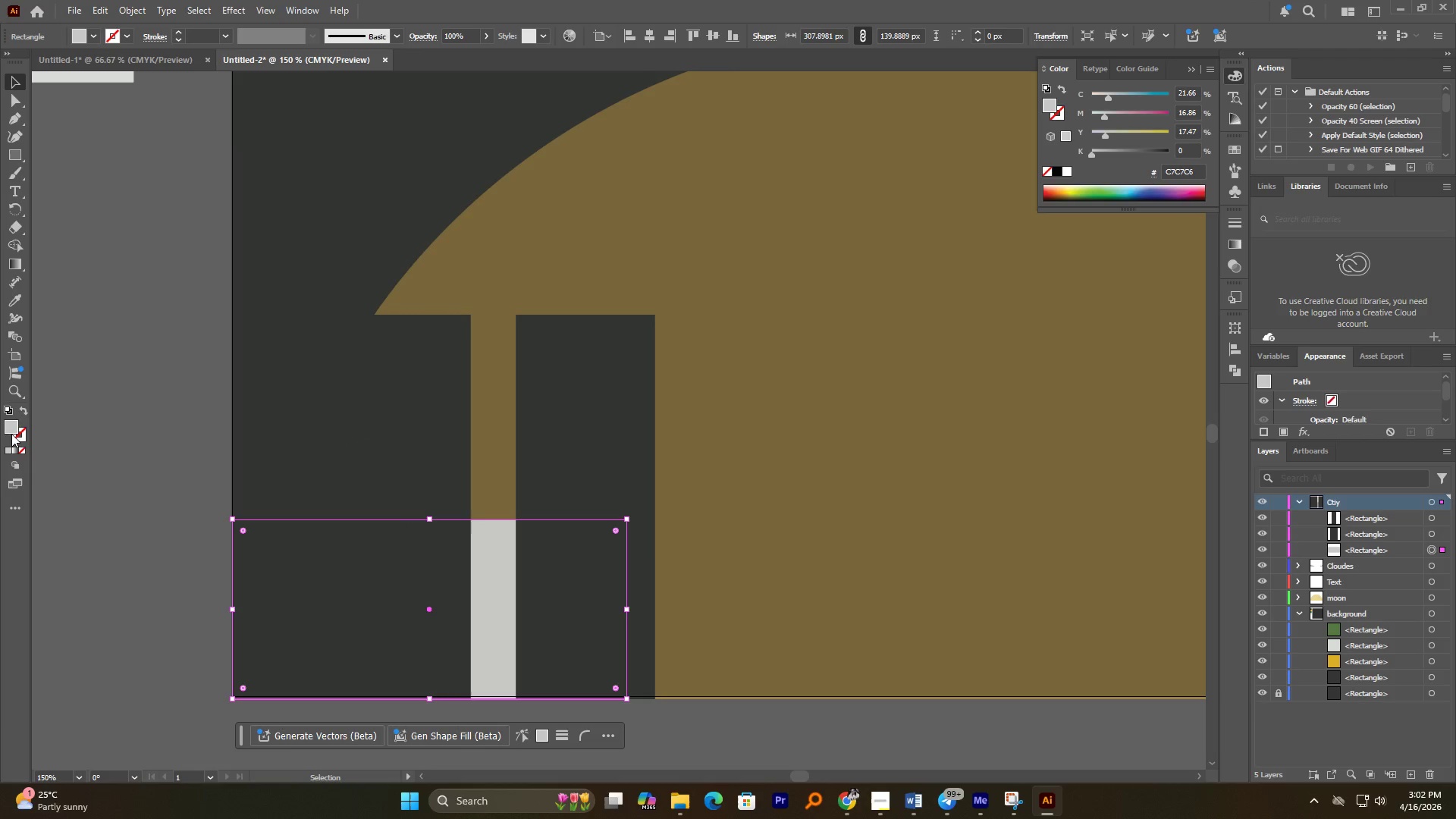 
double_click([11, 431])
 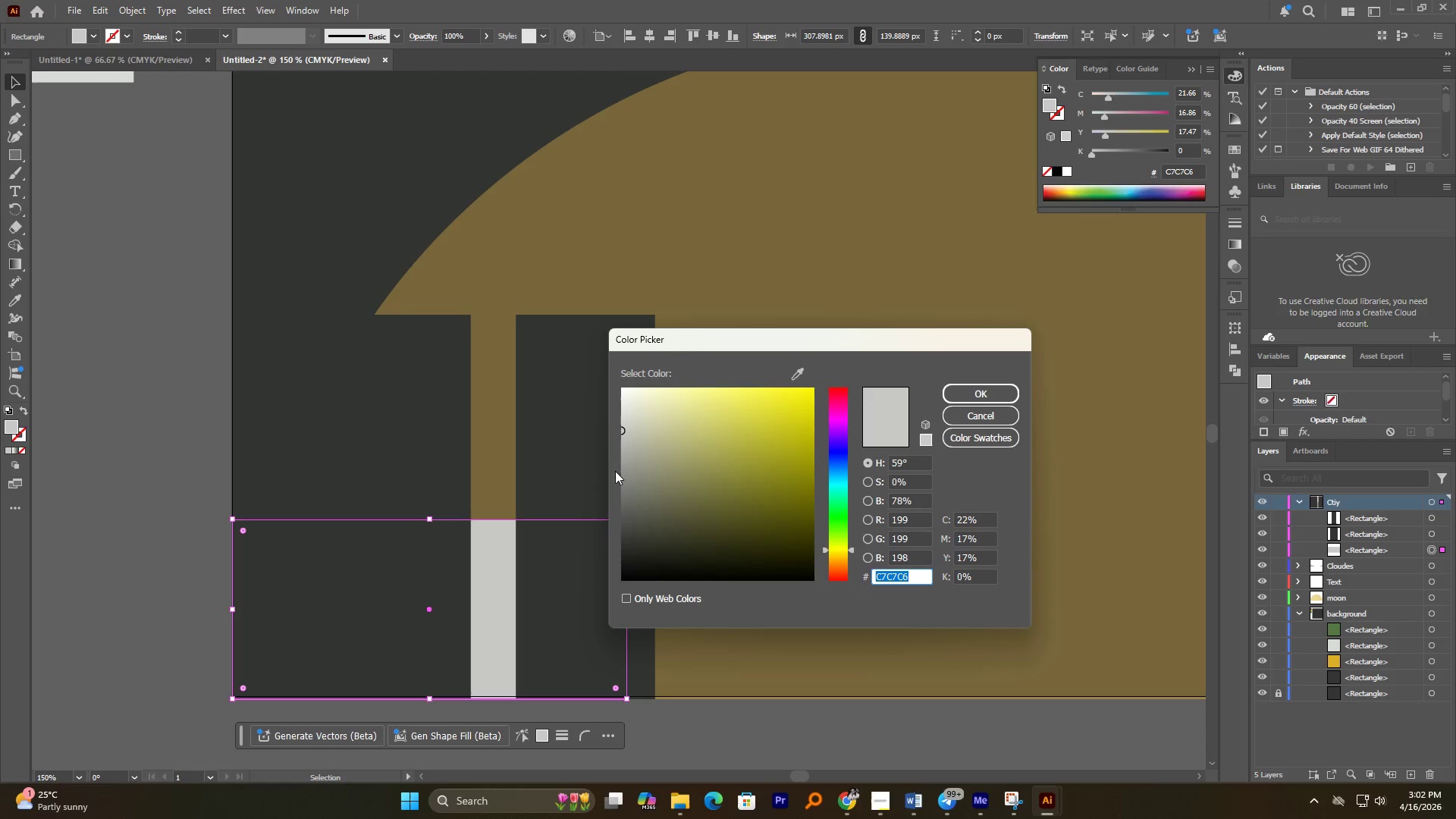 
left_click_drag(start_coordinate=[624, 469], to_coordinate=[614, 469])
 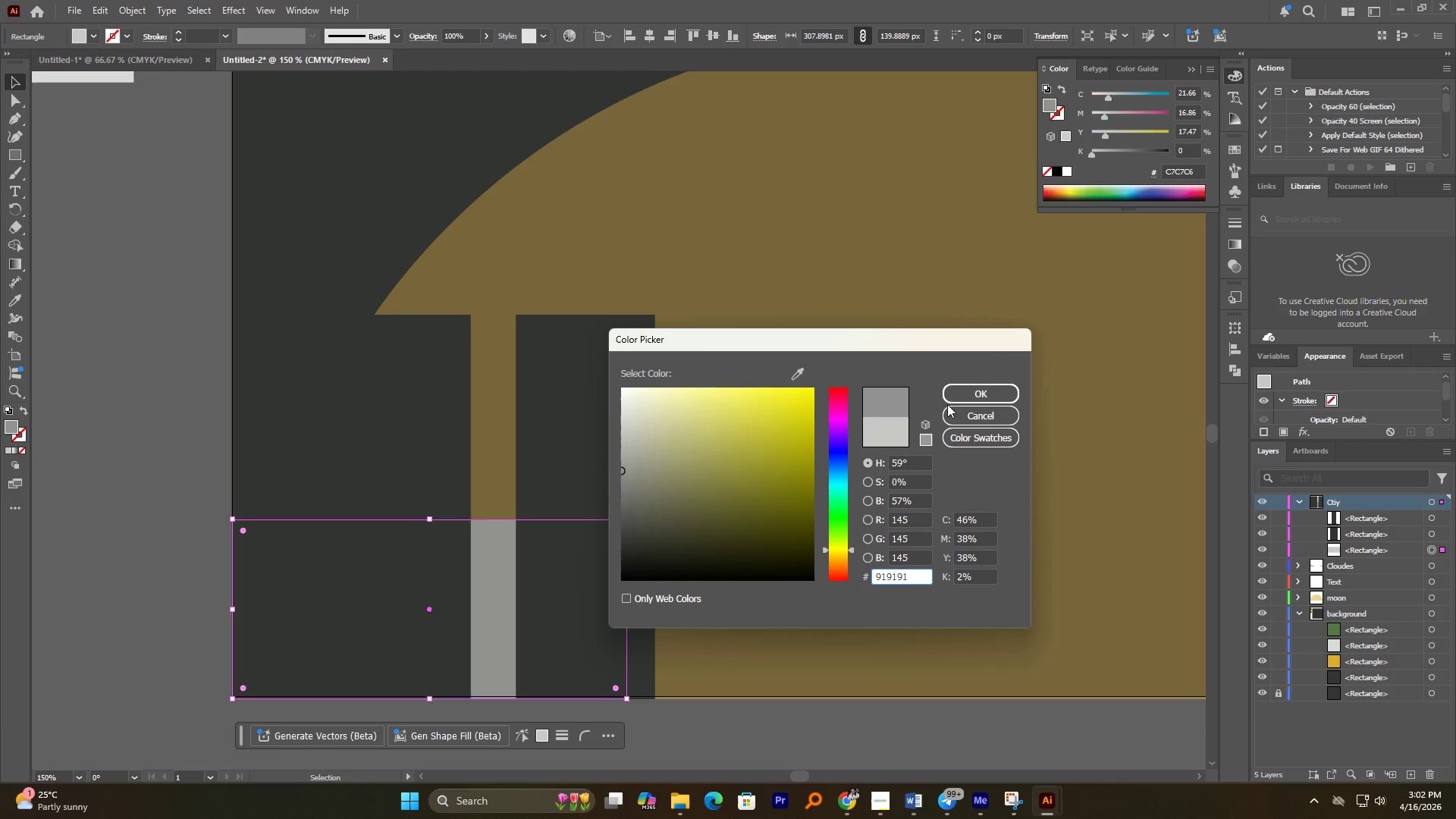 
left_click([957, 399])
 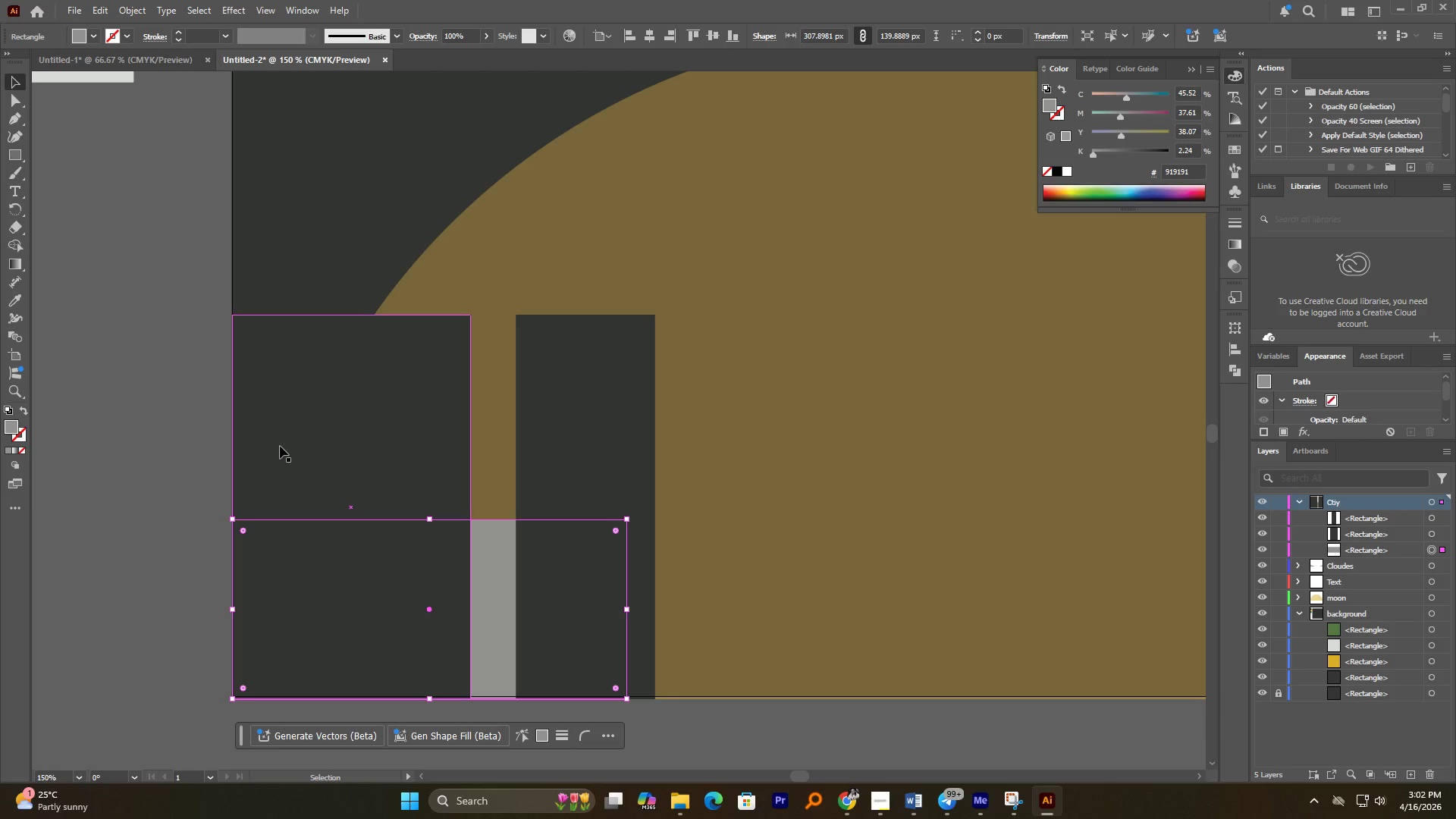 
left_click([384, 416])
 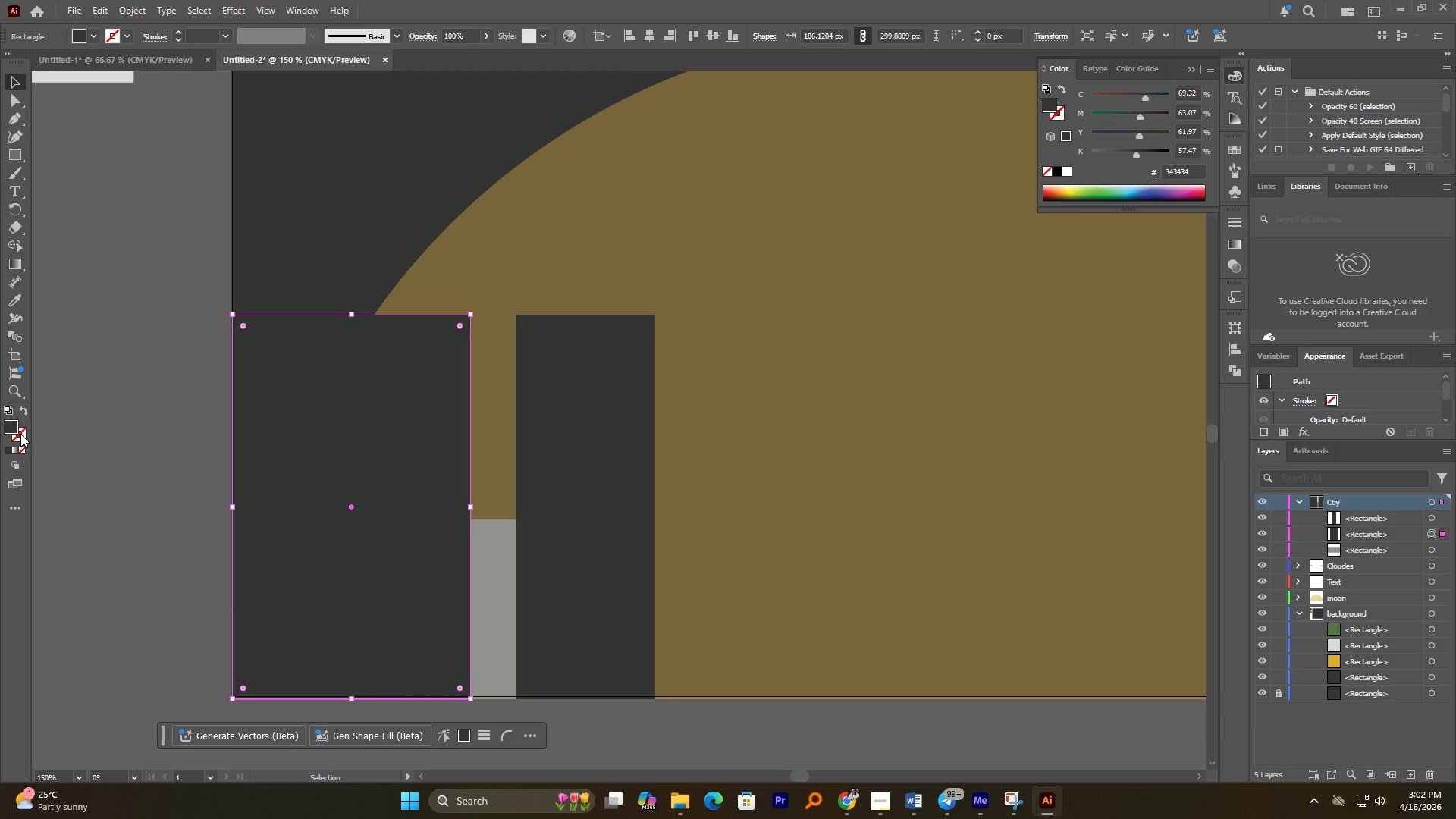 
double_click([22, 435])
 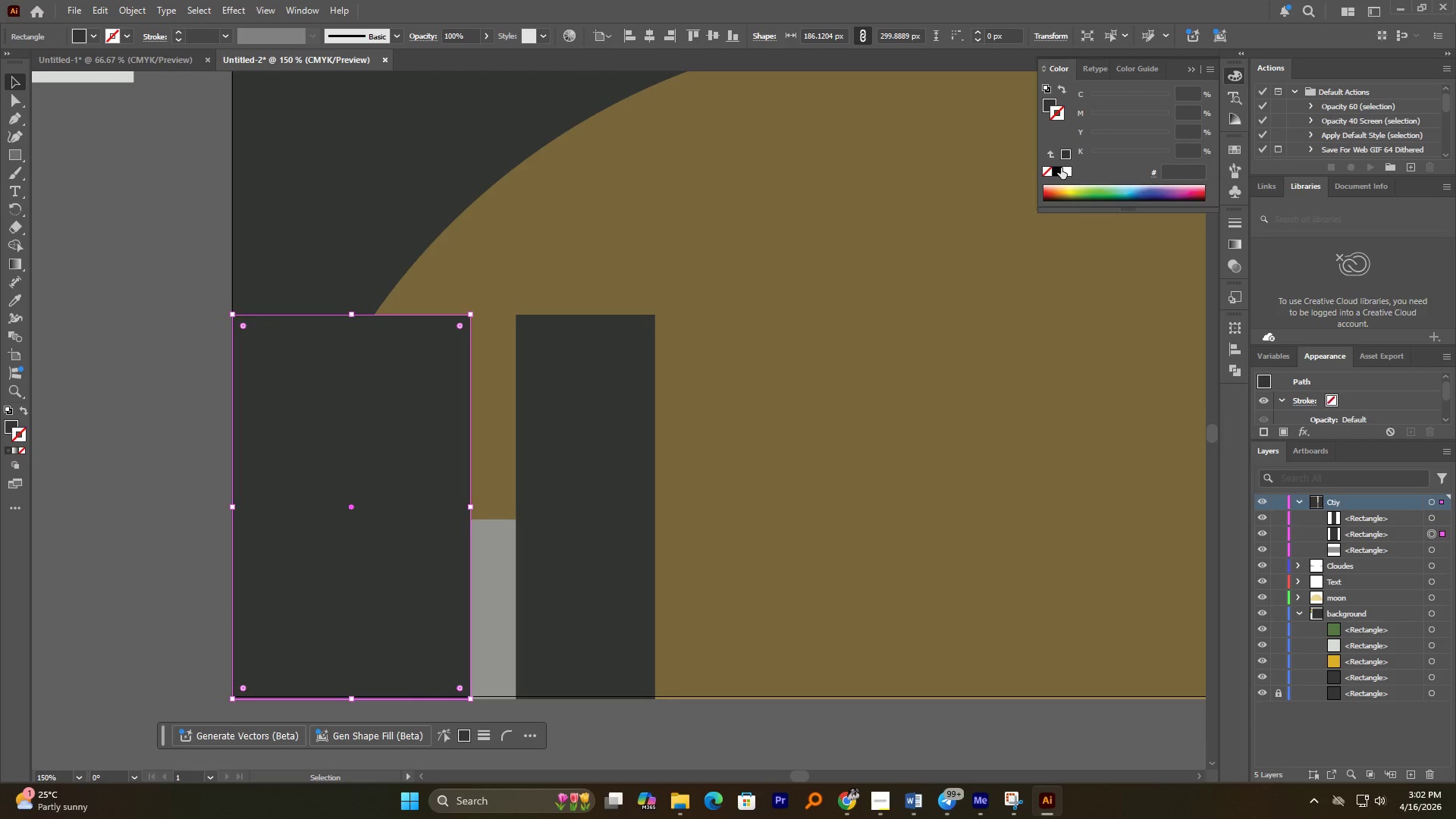 
left_click([1058, 173])
 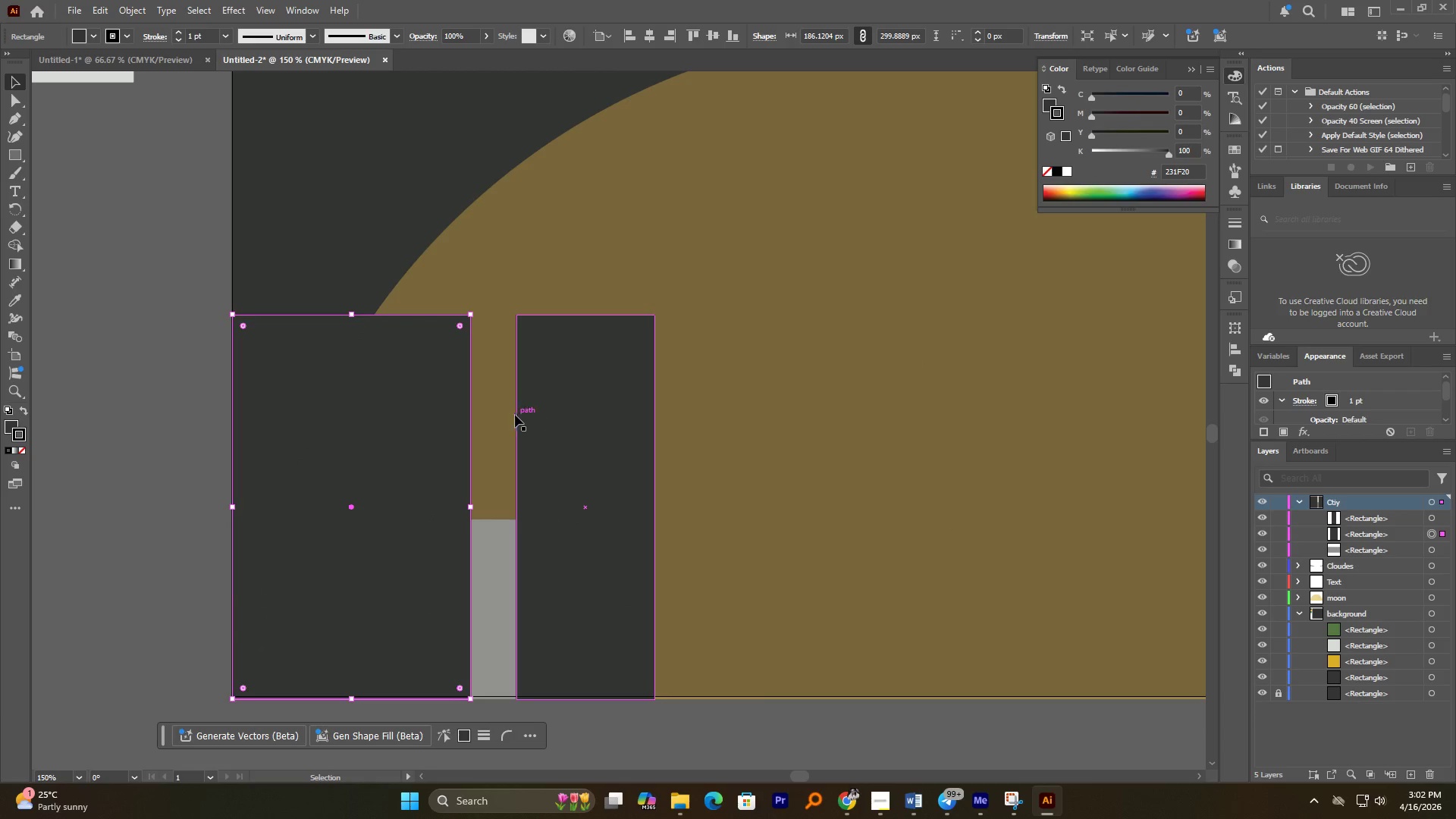 
left_click([580, 397])
 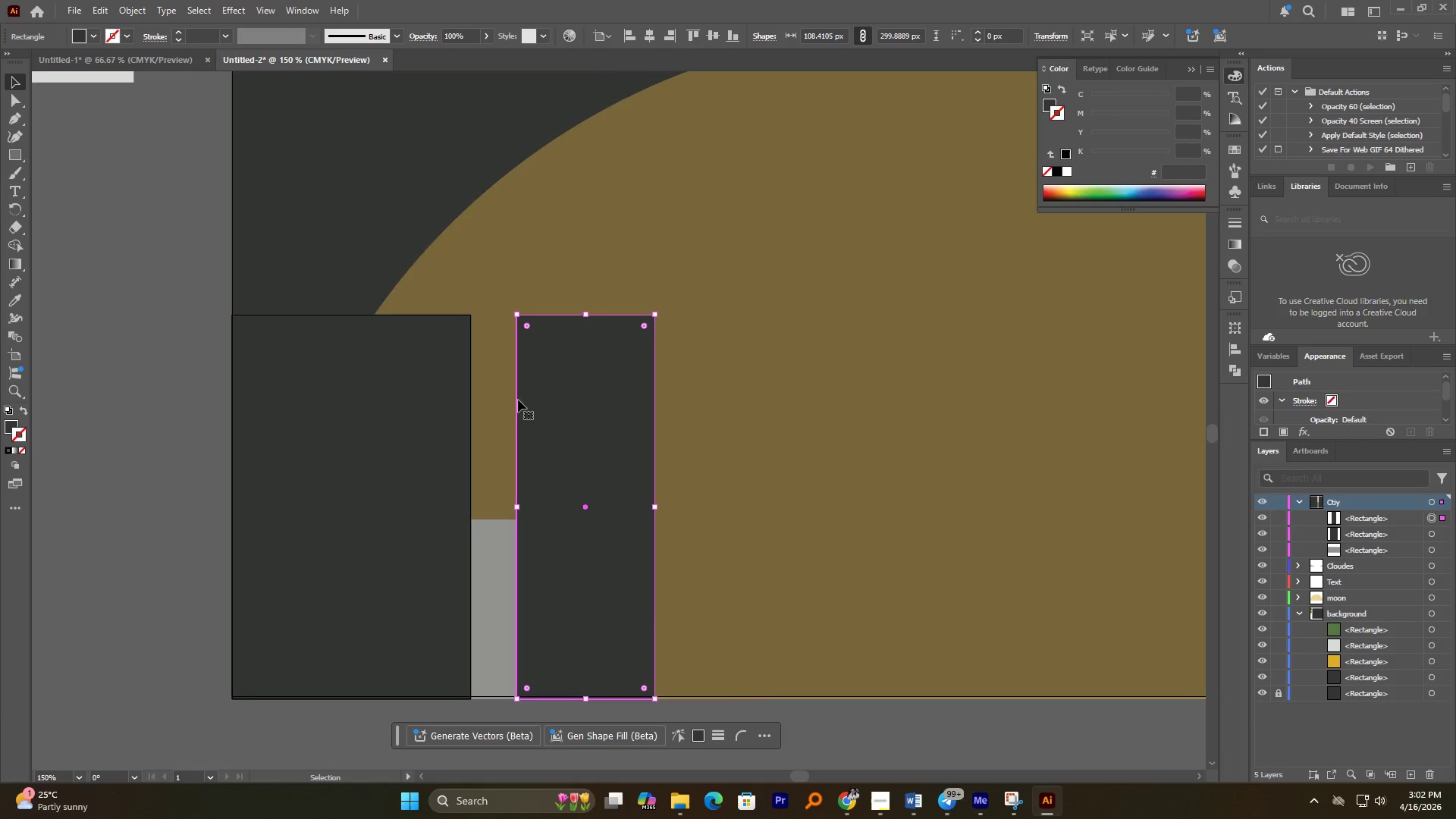 
left_click([384, 386])
 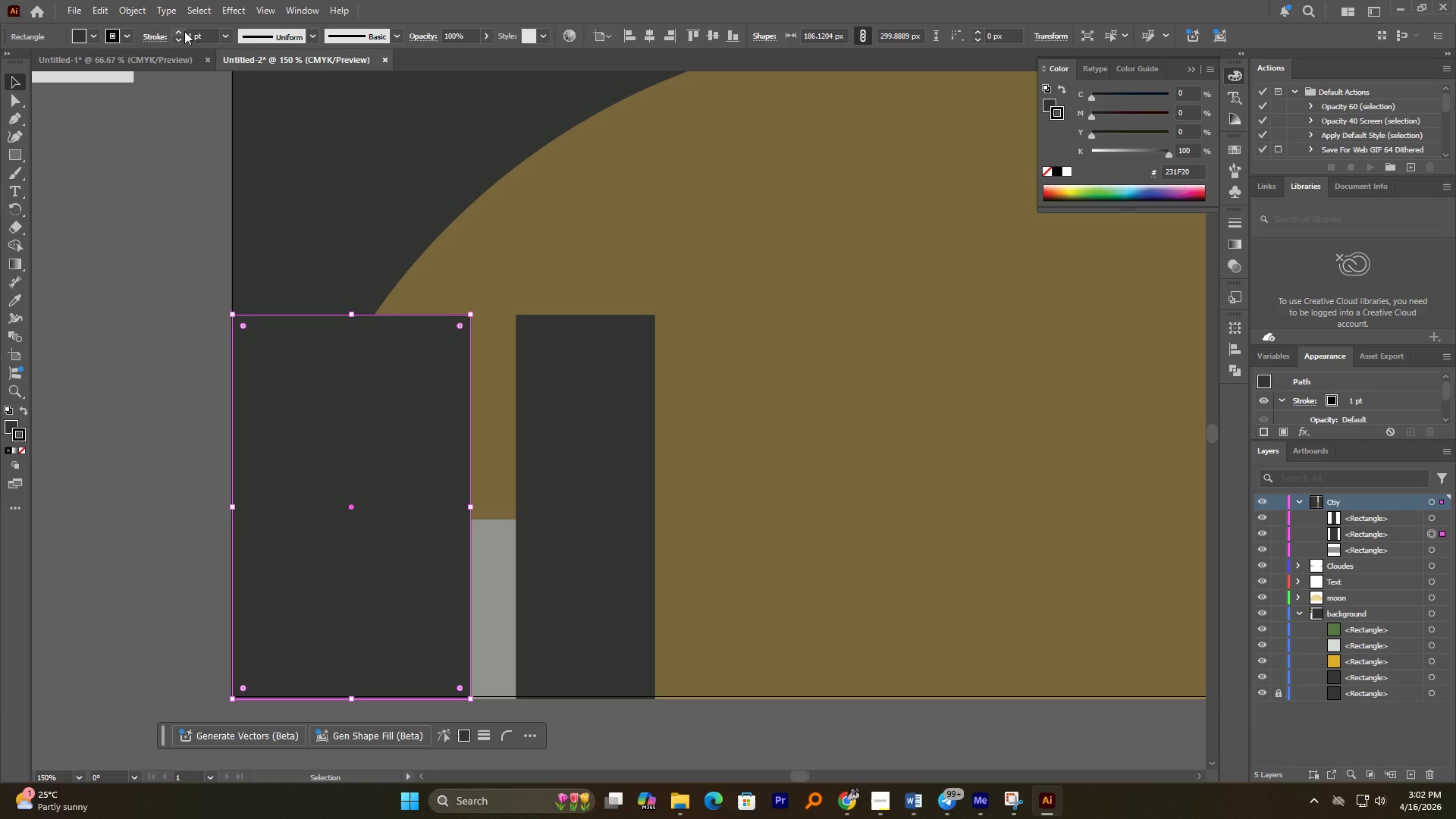 
left_click([184, 31])
 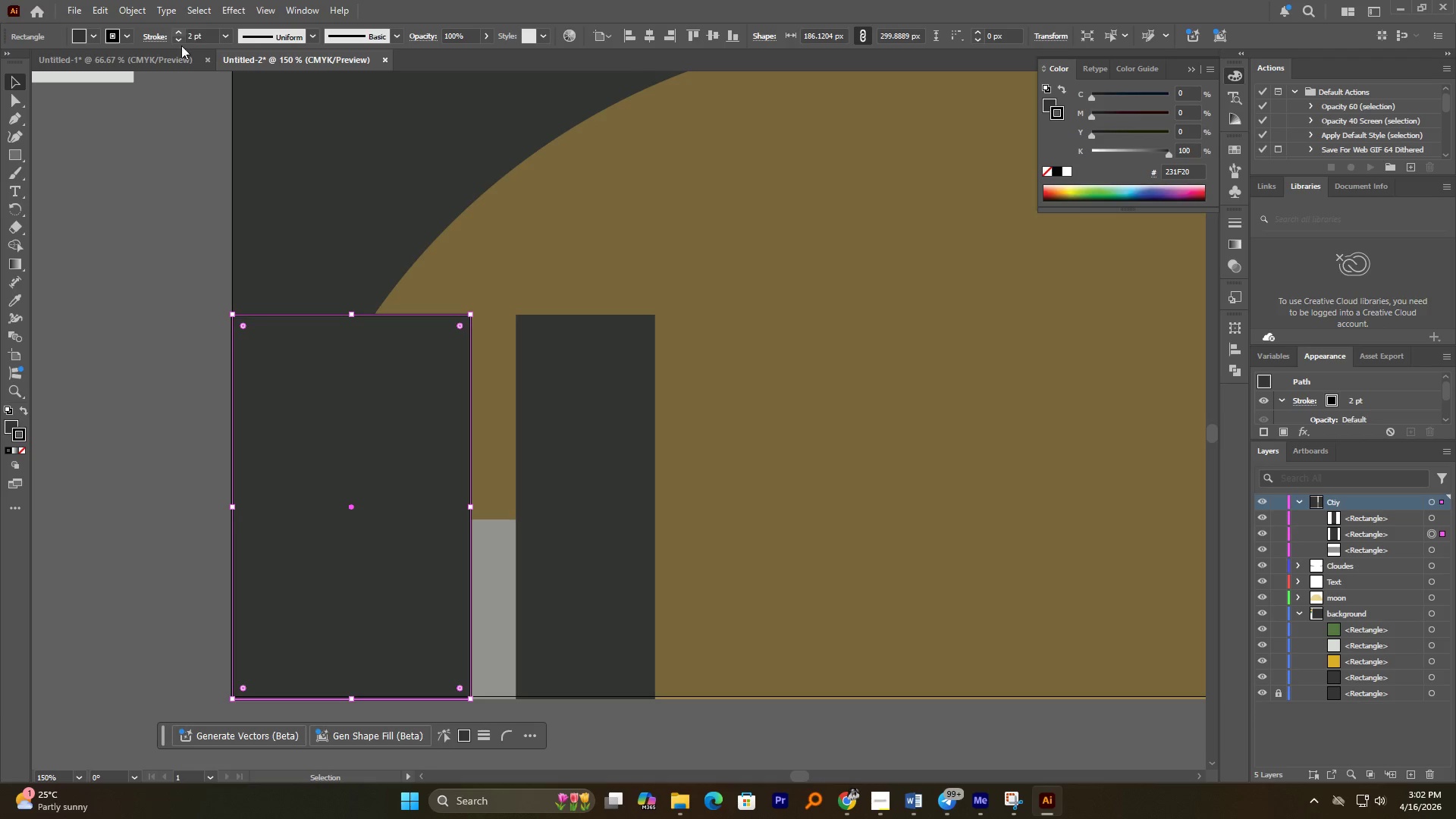 
left_click([174, 102])
 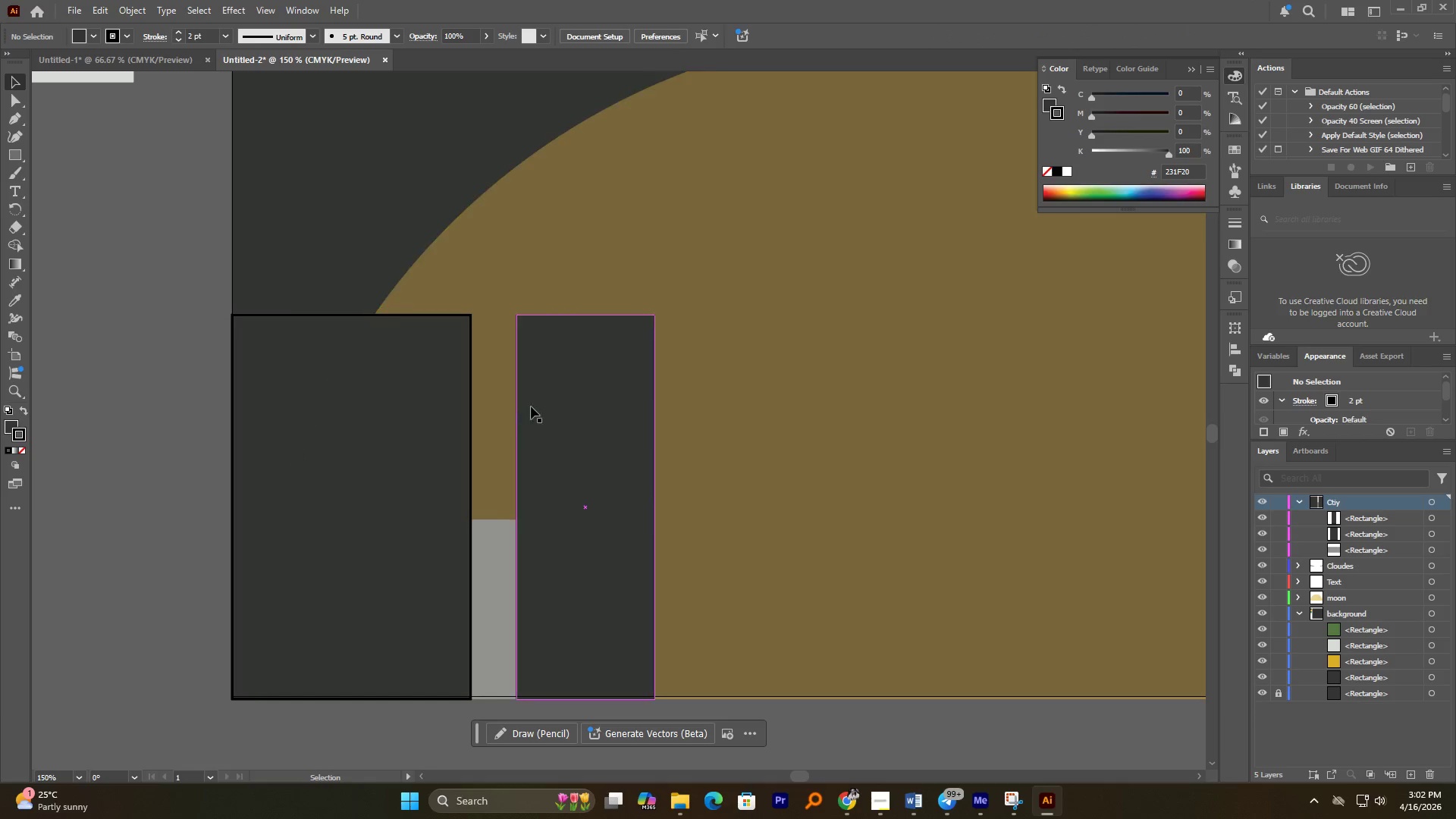 
left_click([580, 410])
 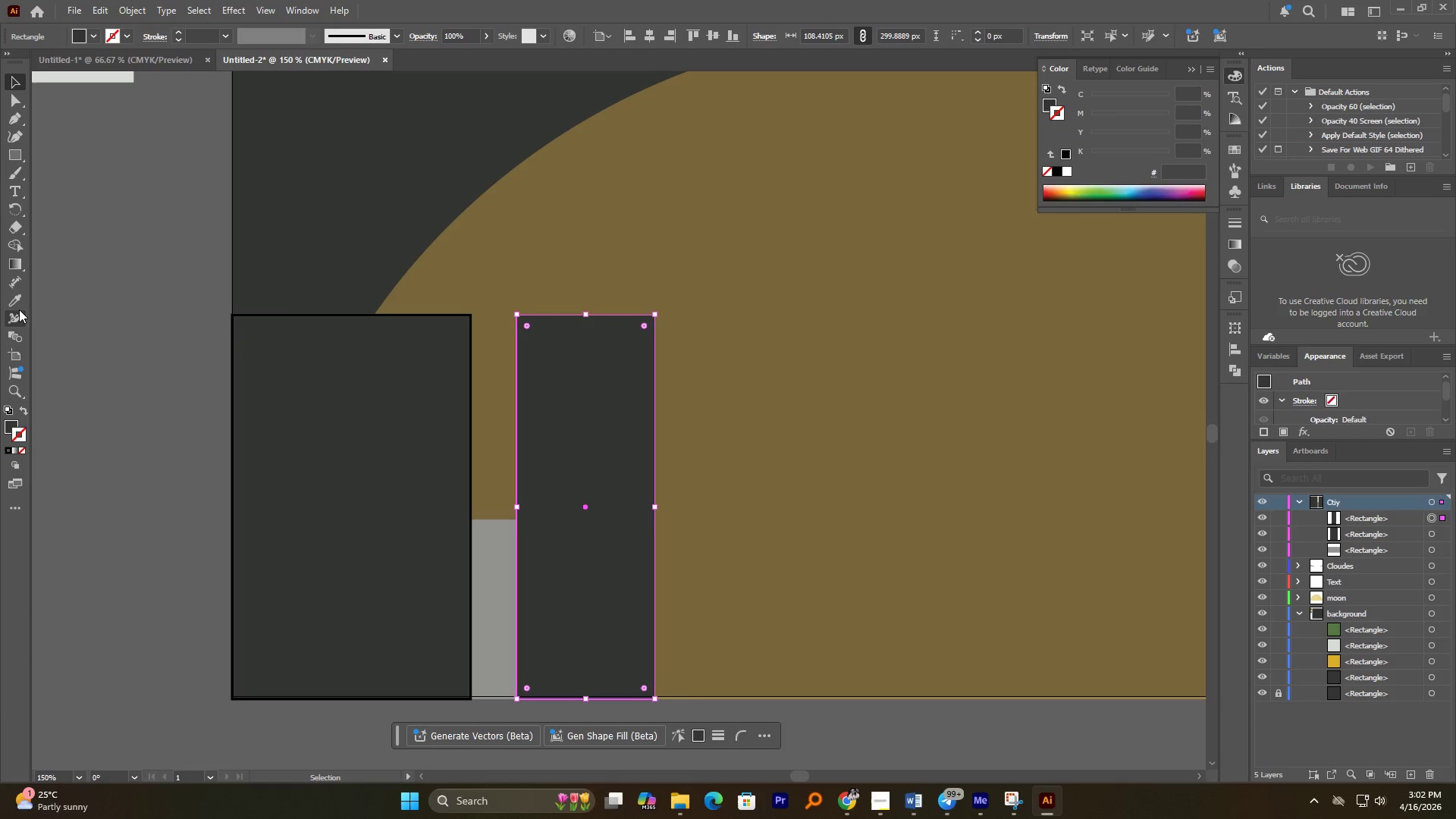 
double_click([394, 383])
 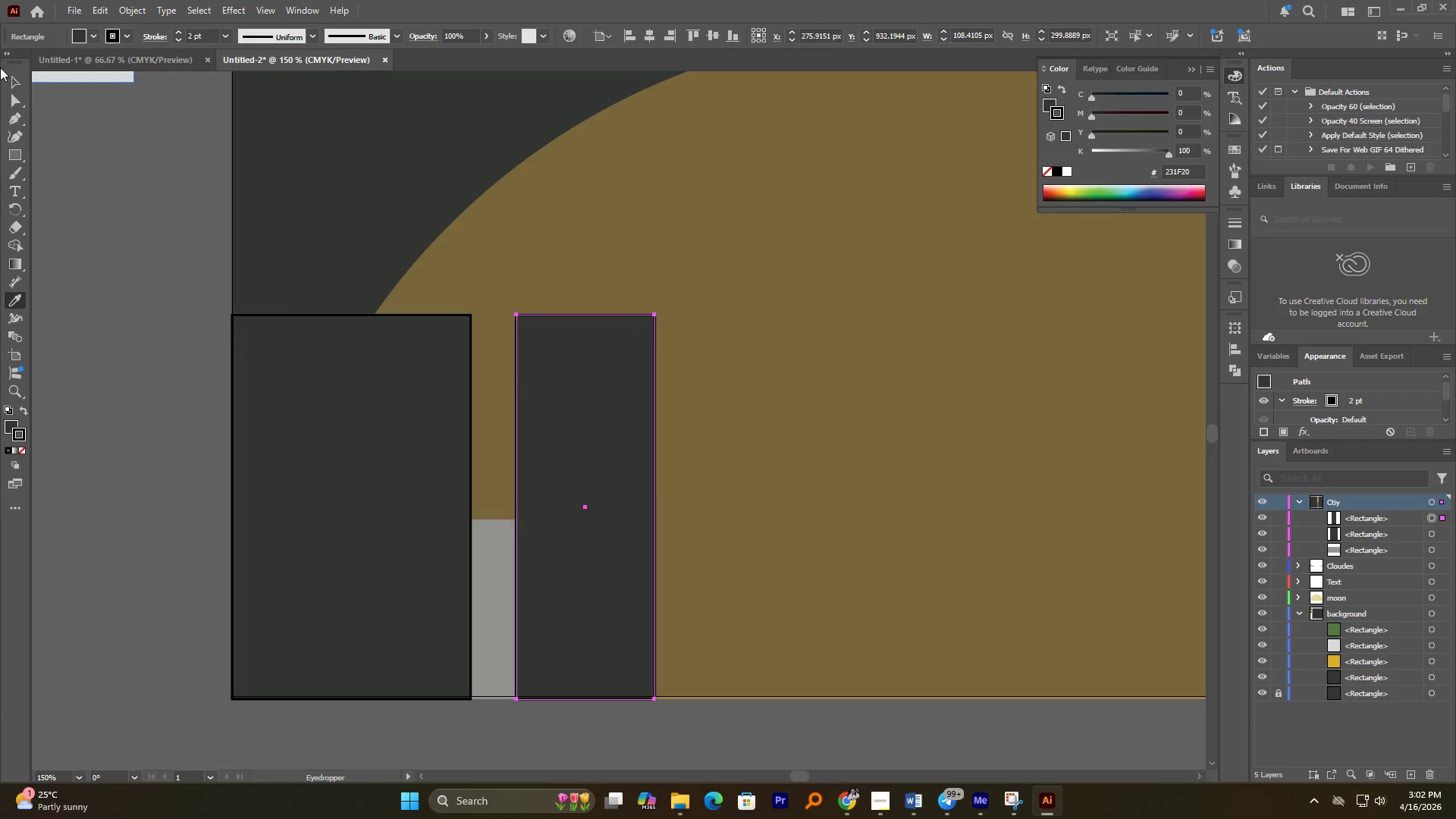 
left_click([11, 82])
 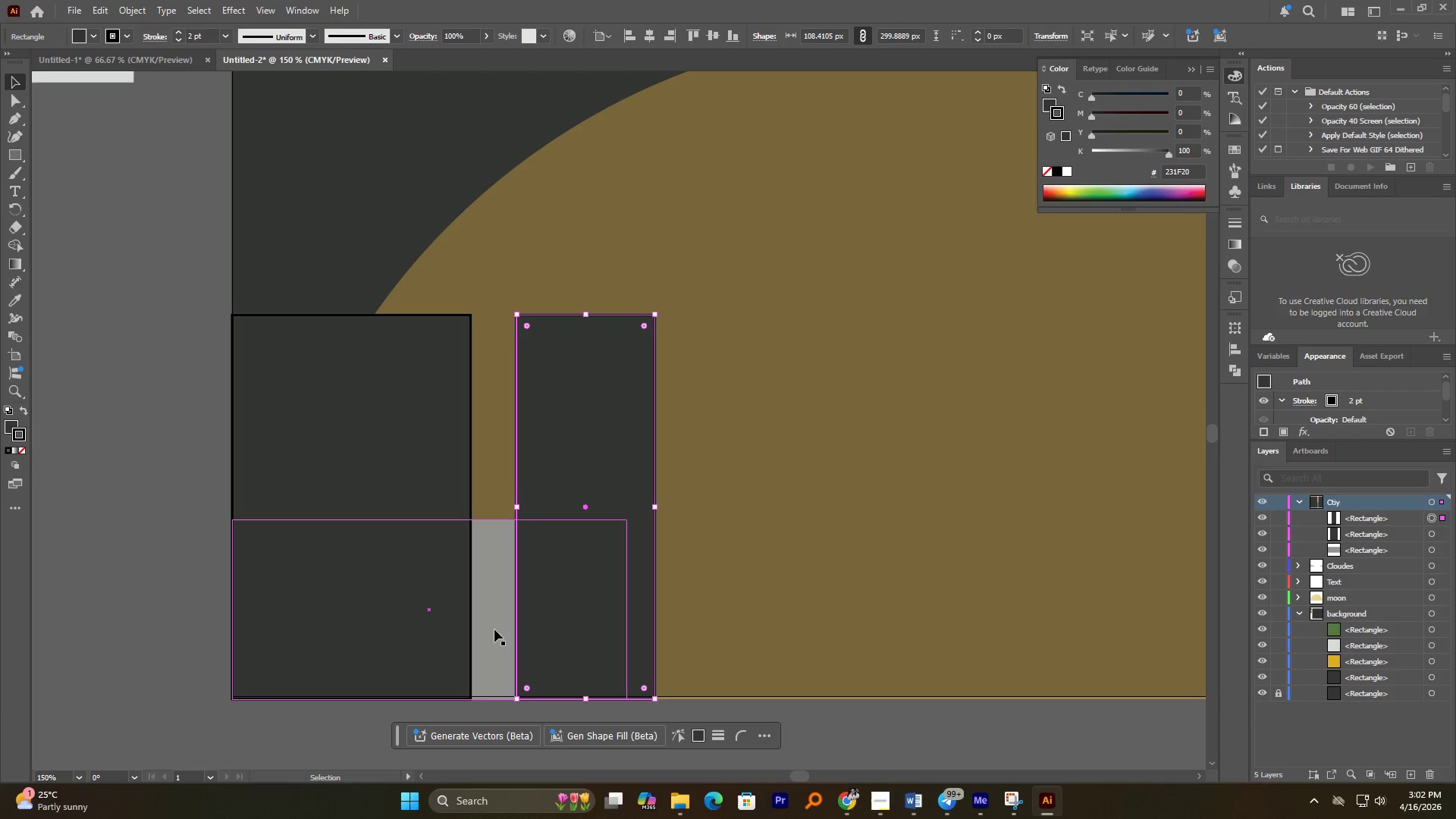 
left_click([494, 625])
 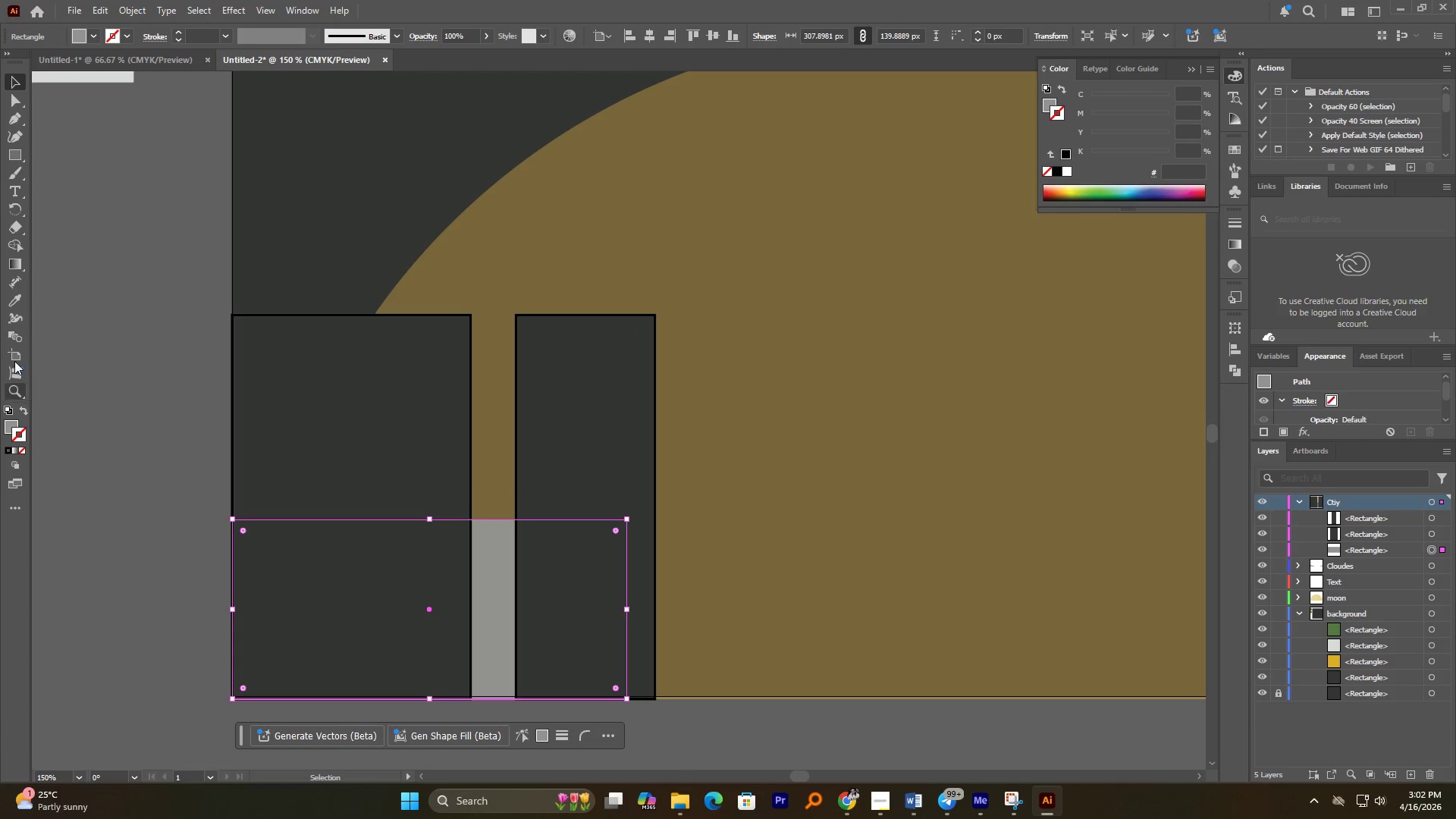 
left_click([15, 298])
 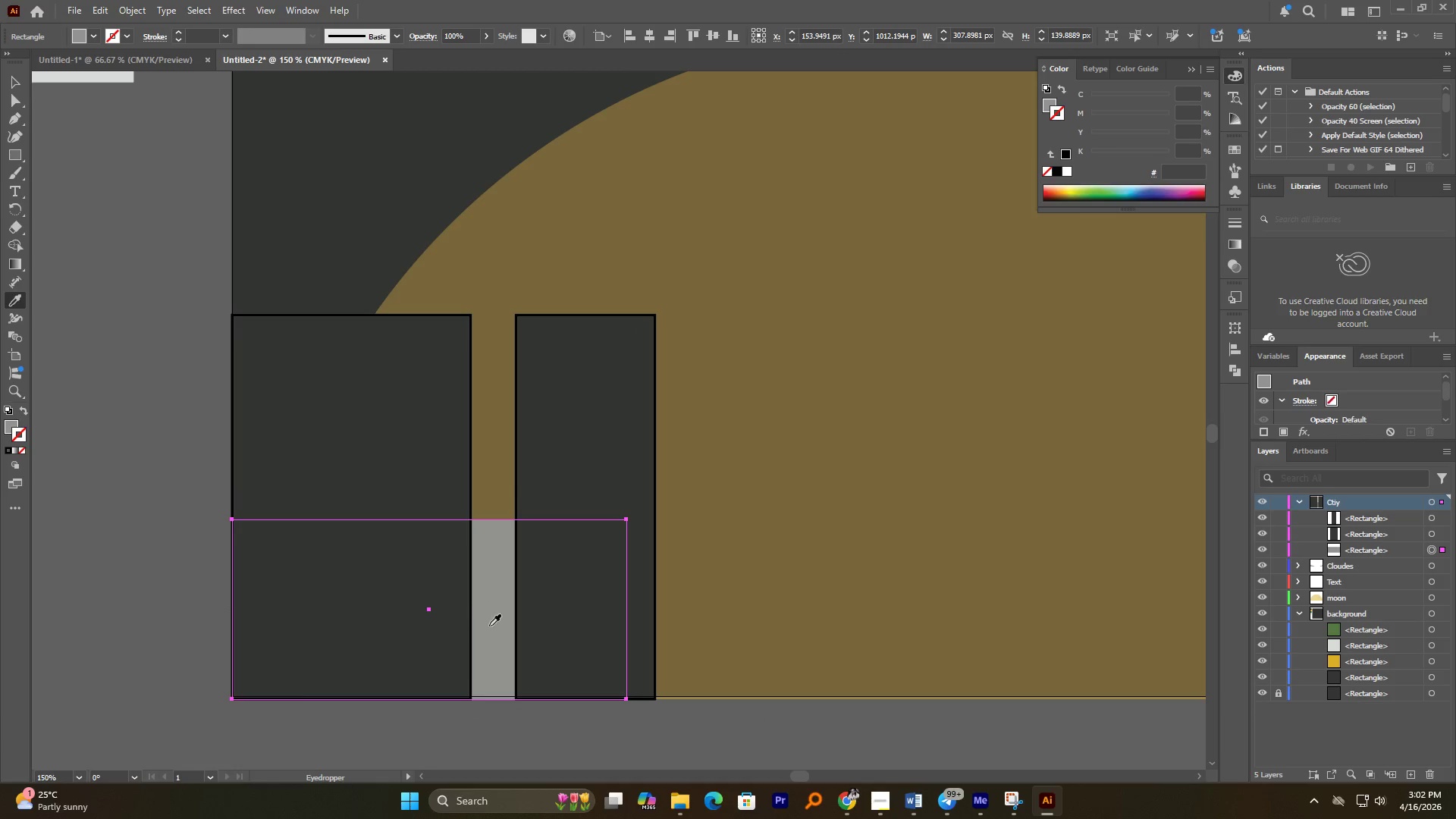 
left_click([407, 610])
 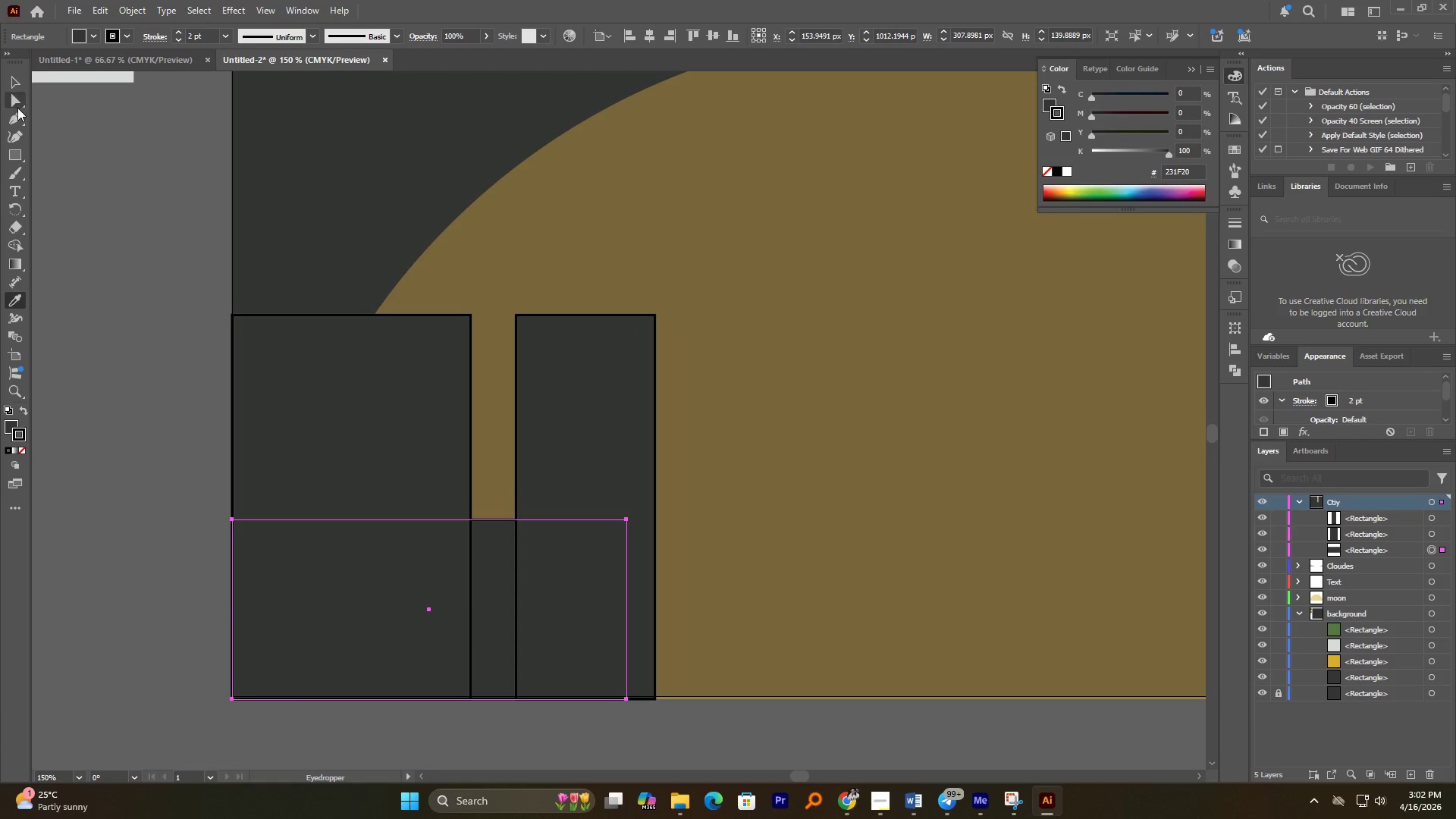 
left_click([17, 86])
 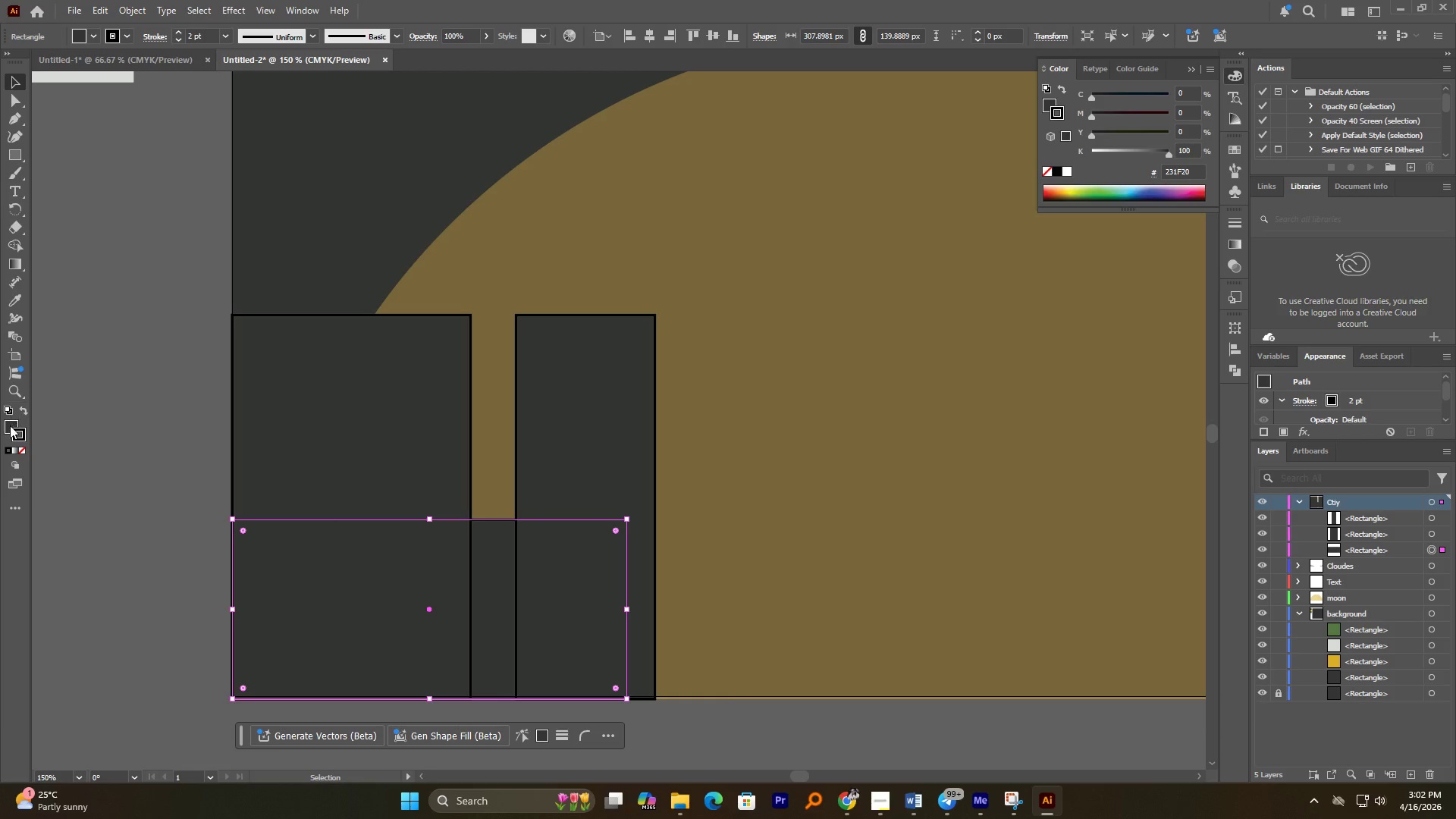 
double_click([8, 427])
 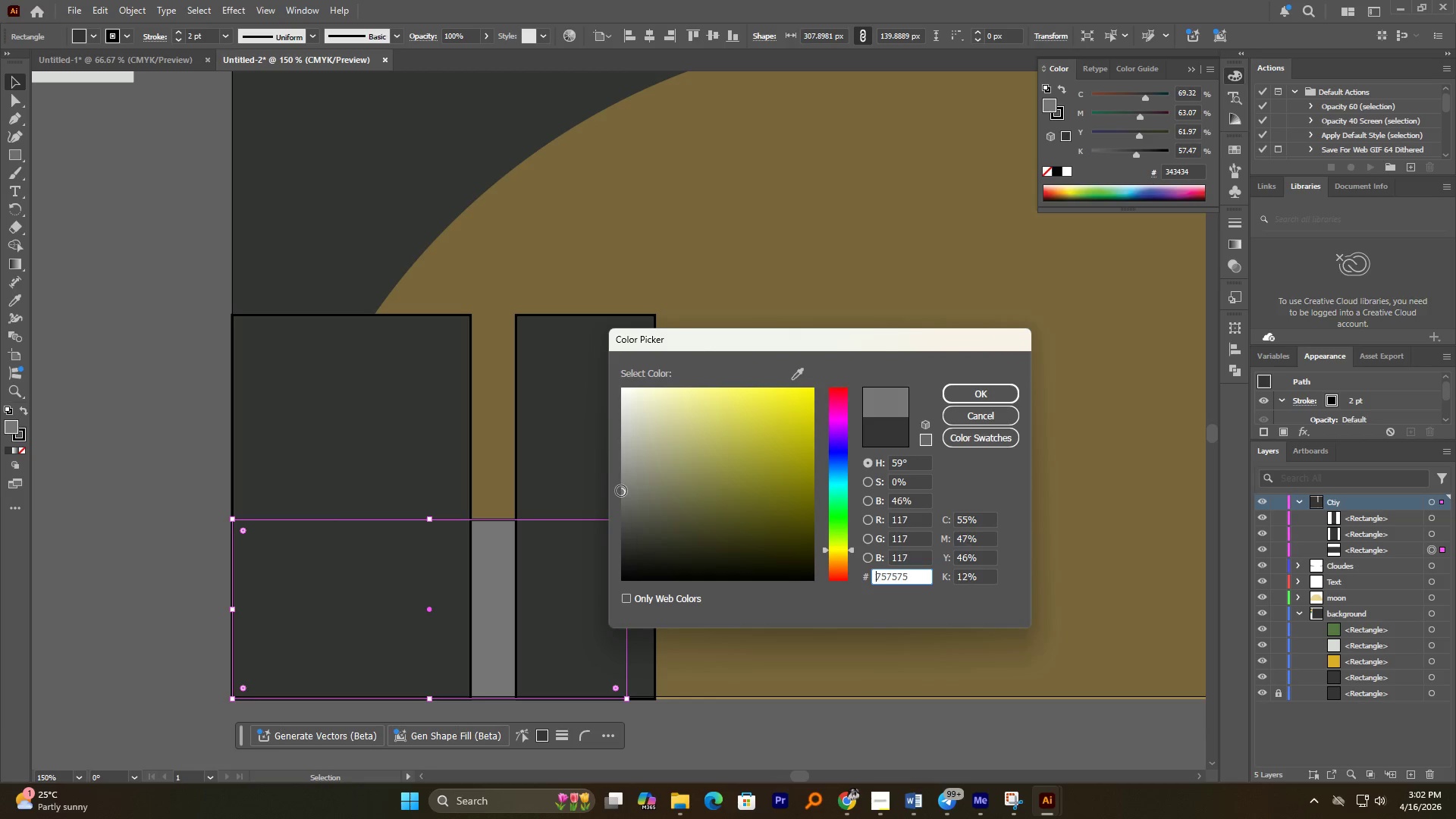 
left_click([625, 507])
 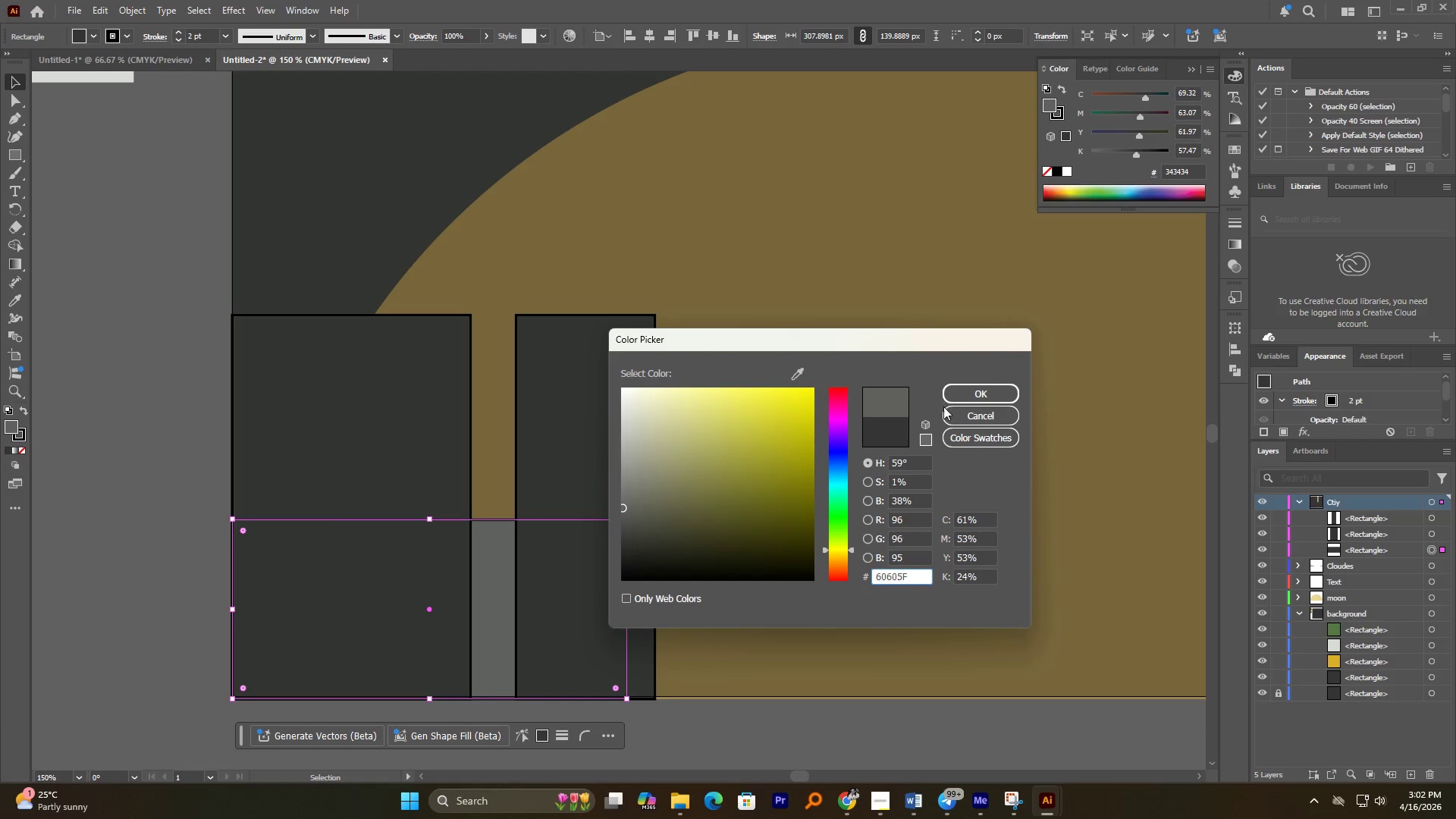 
left_click([968, 395])
 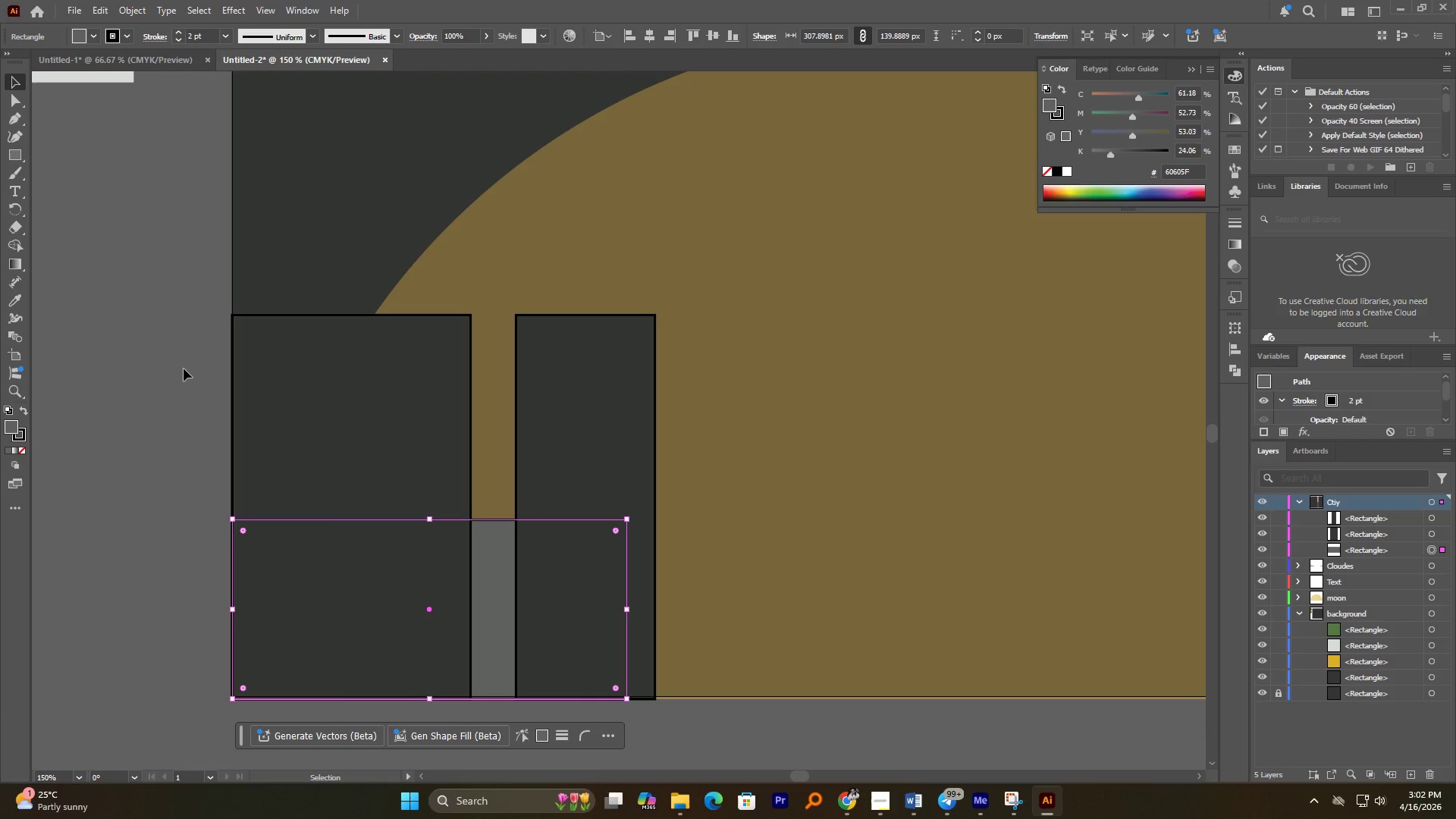 
left_click([181, 370])
 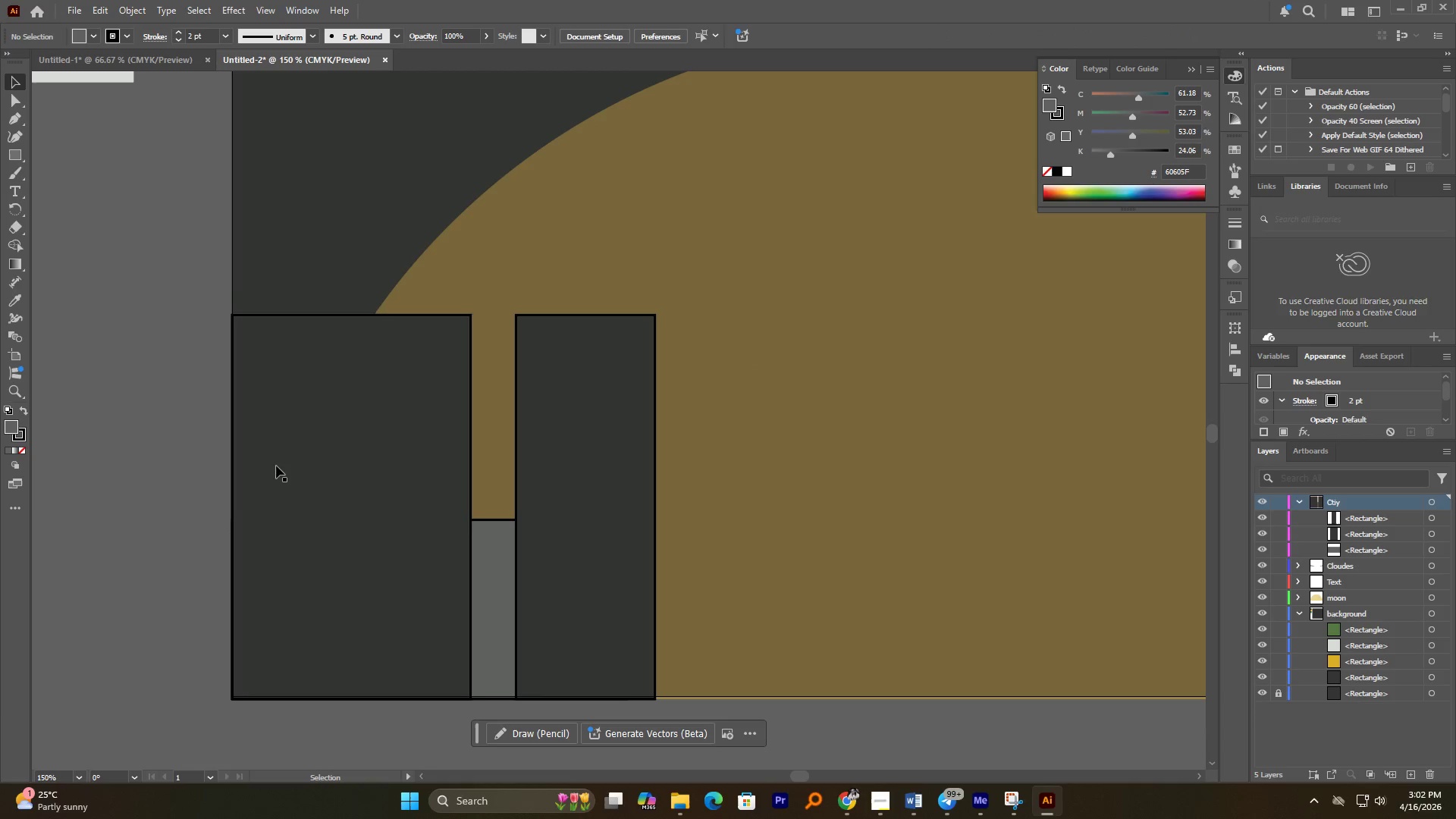 
hold_key(key=AltLeft, duration=1.2)
scroll: coordinate [441, 559], scroll_direction: down, amount: 2.0
 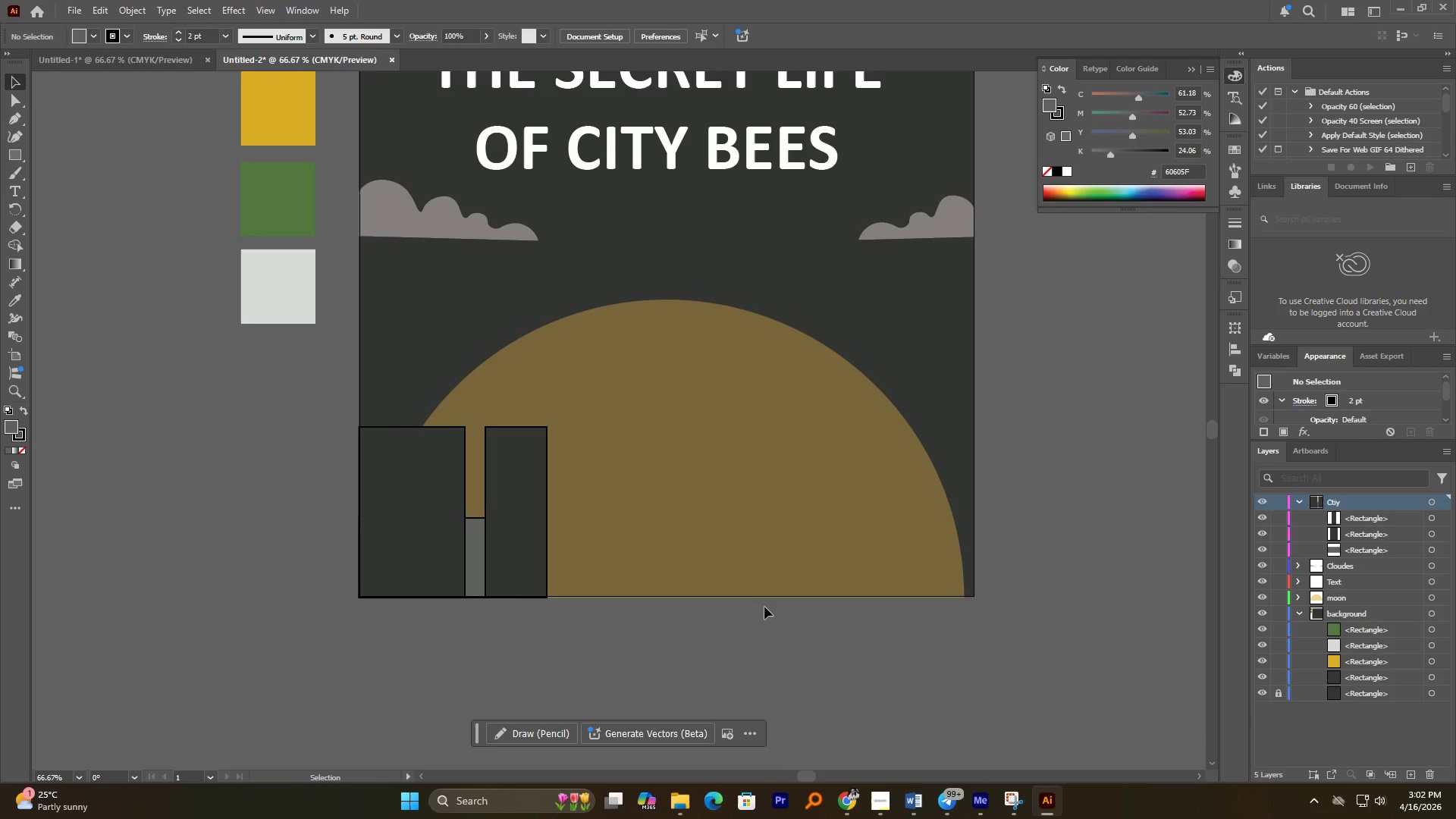 
hold_key(key=AltLeft, duration=2.62)
scroll: coordinate [542, 463], scroll_direction: up, amount: 2.0
 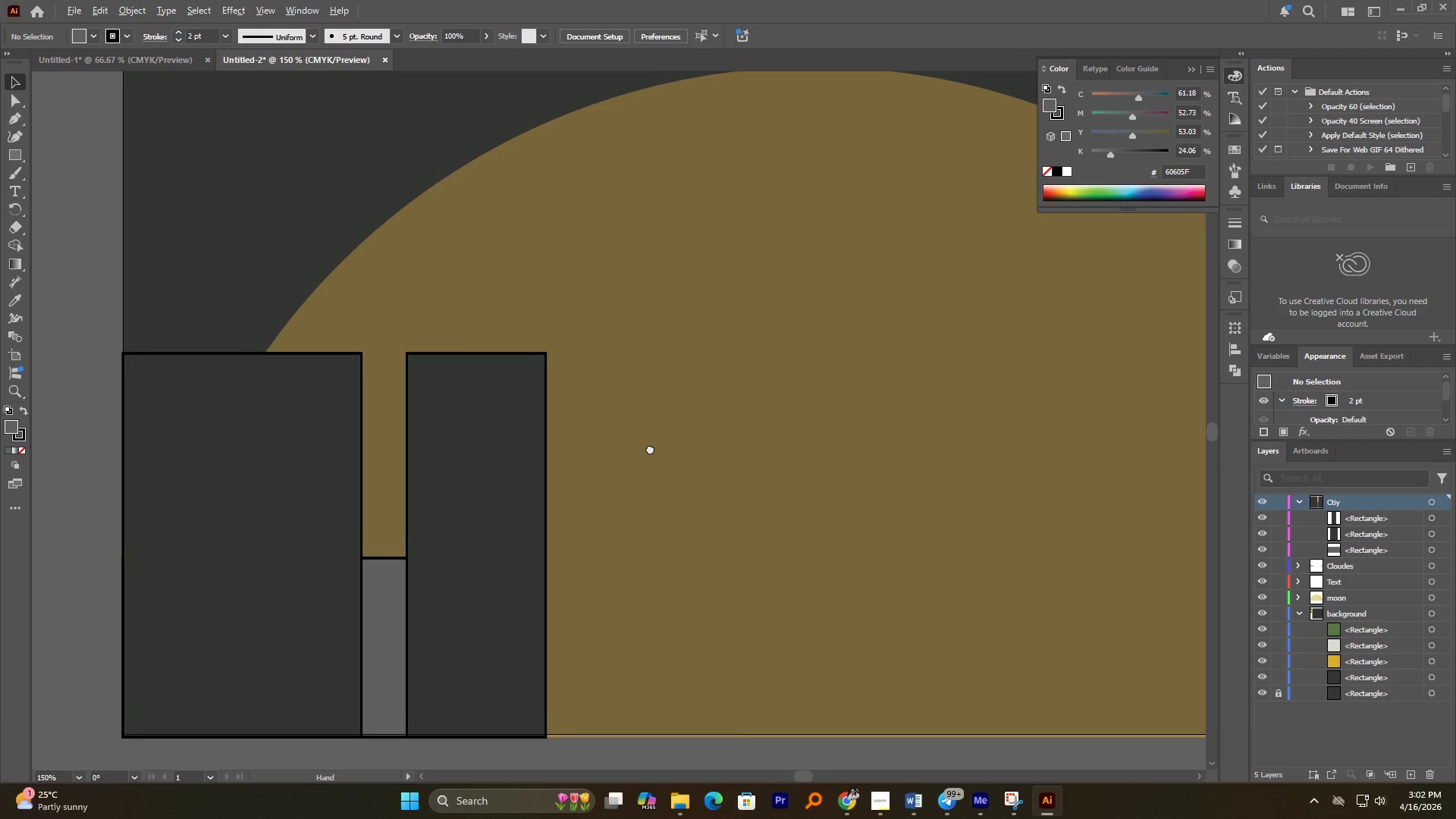 
left_click([298, 420])
 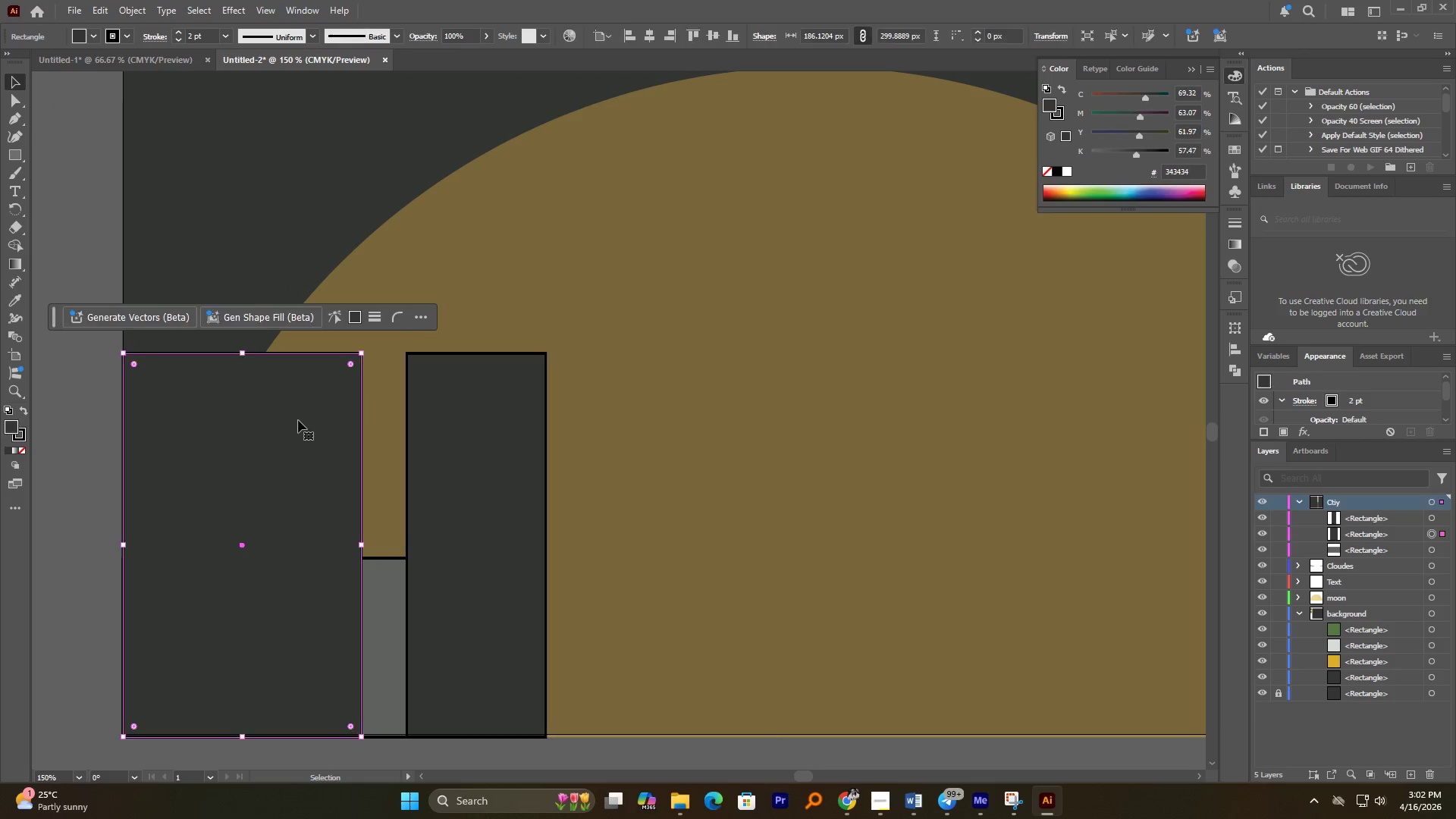 
hold_key(key=AltLeft, duration=1.25)
scroll: coordinate [354, 401], scroll_direction: down, amount: 2.0
 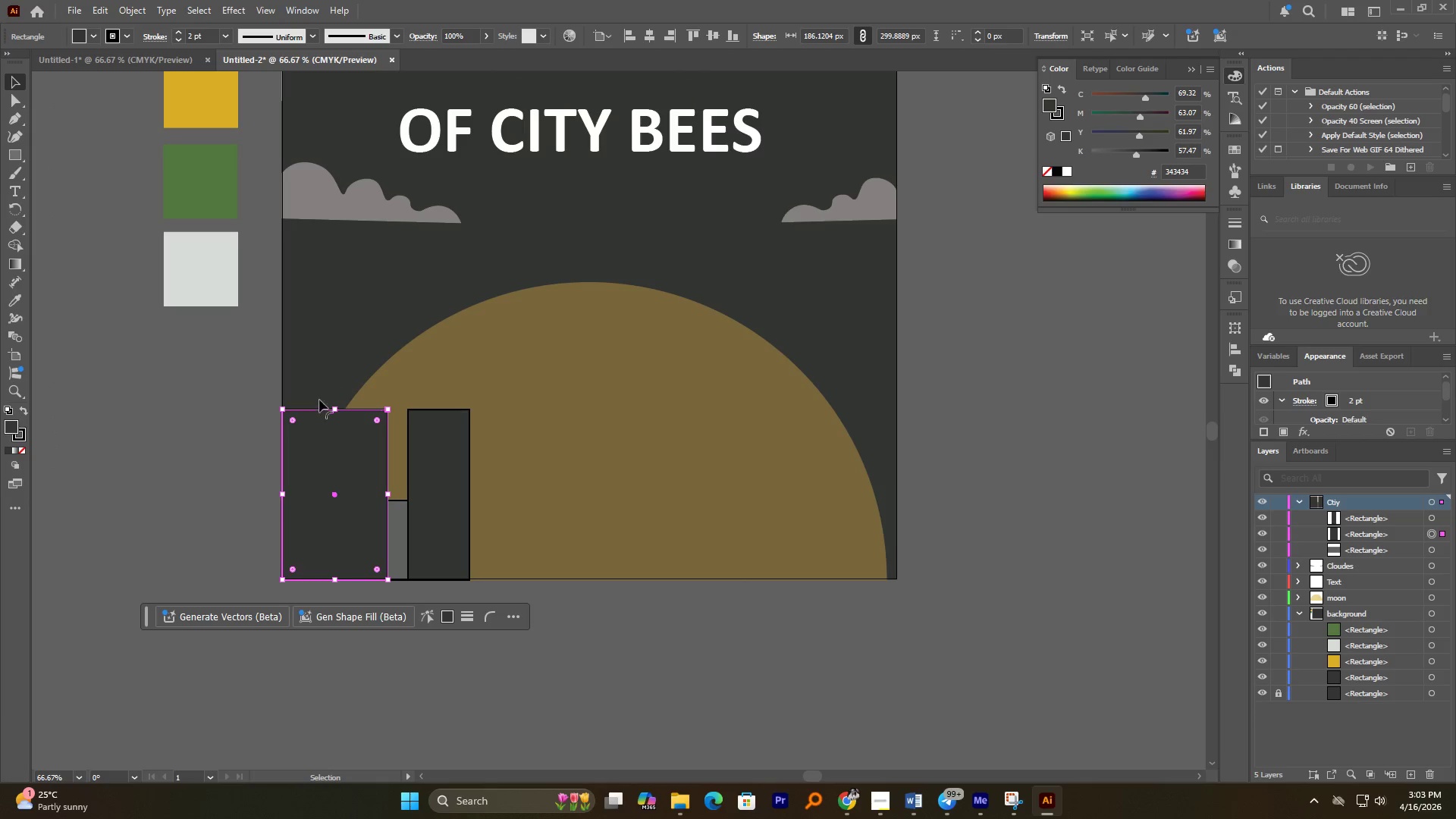 
left_click_drag(start_coordinate=[335, 407], to_coordinate=[340, 461])
 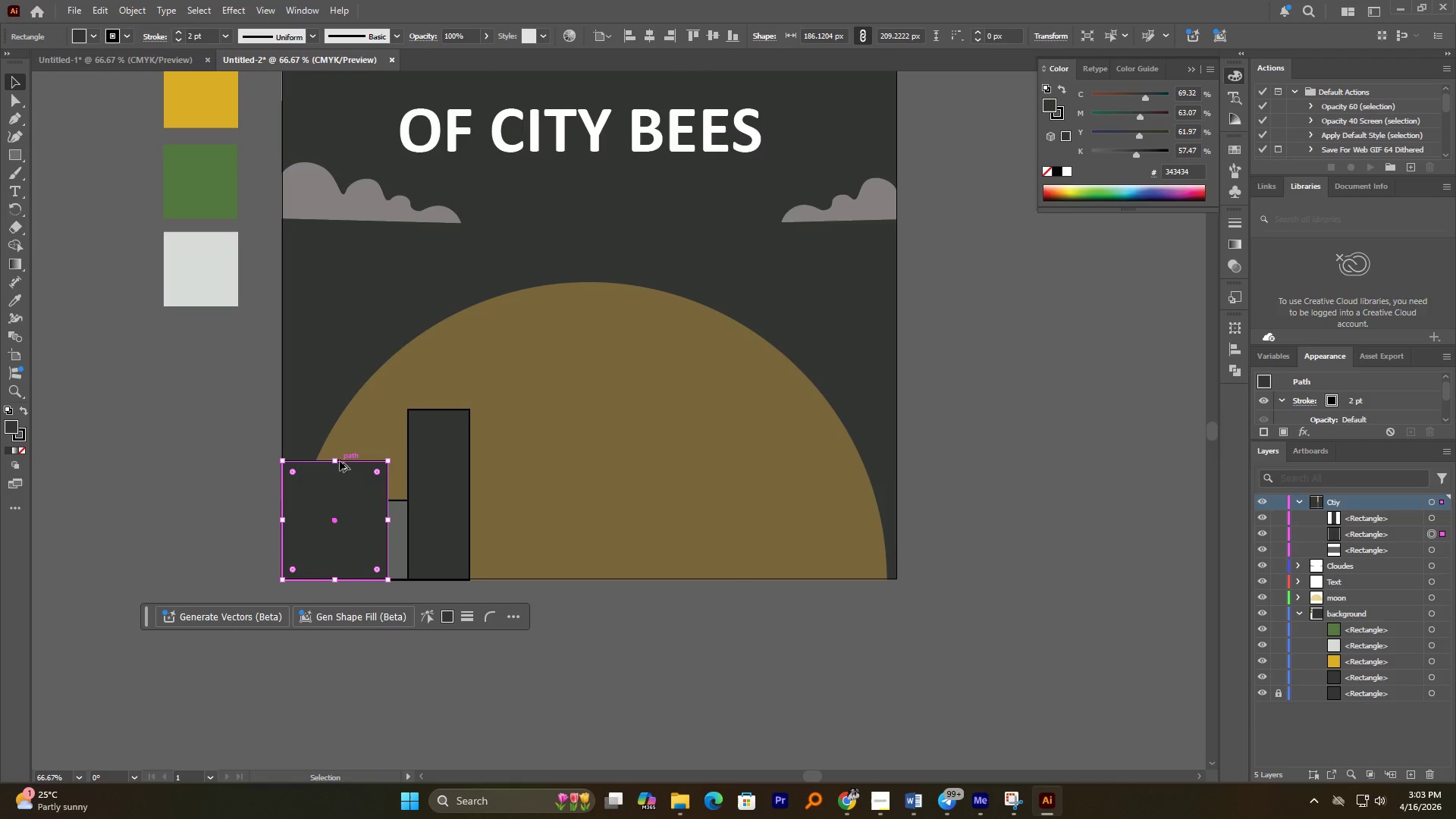 
hold_key(key=AltLeft, duration=2.56)
scroll: coordinate [504, 503], scroll_direction: up, amount: 1.0
 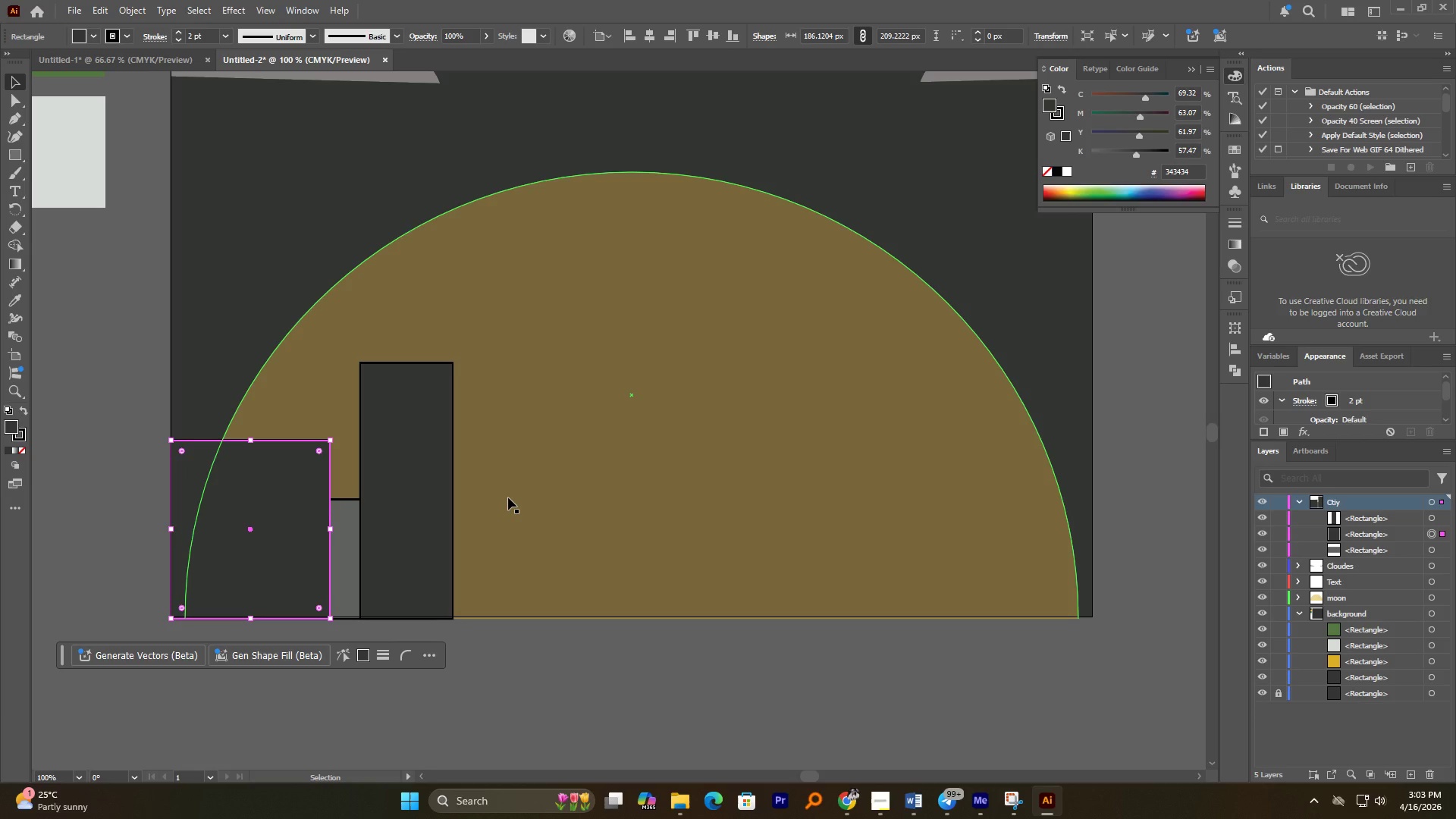 
wait(5.73)
 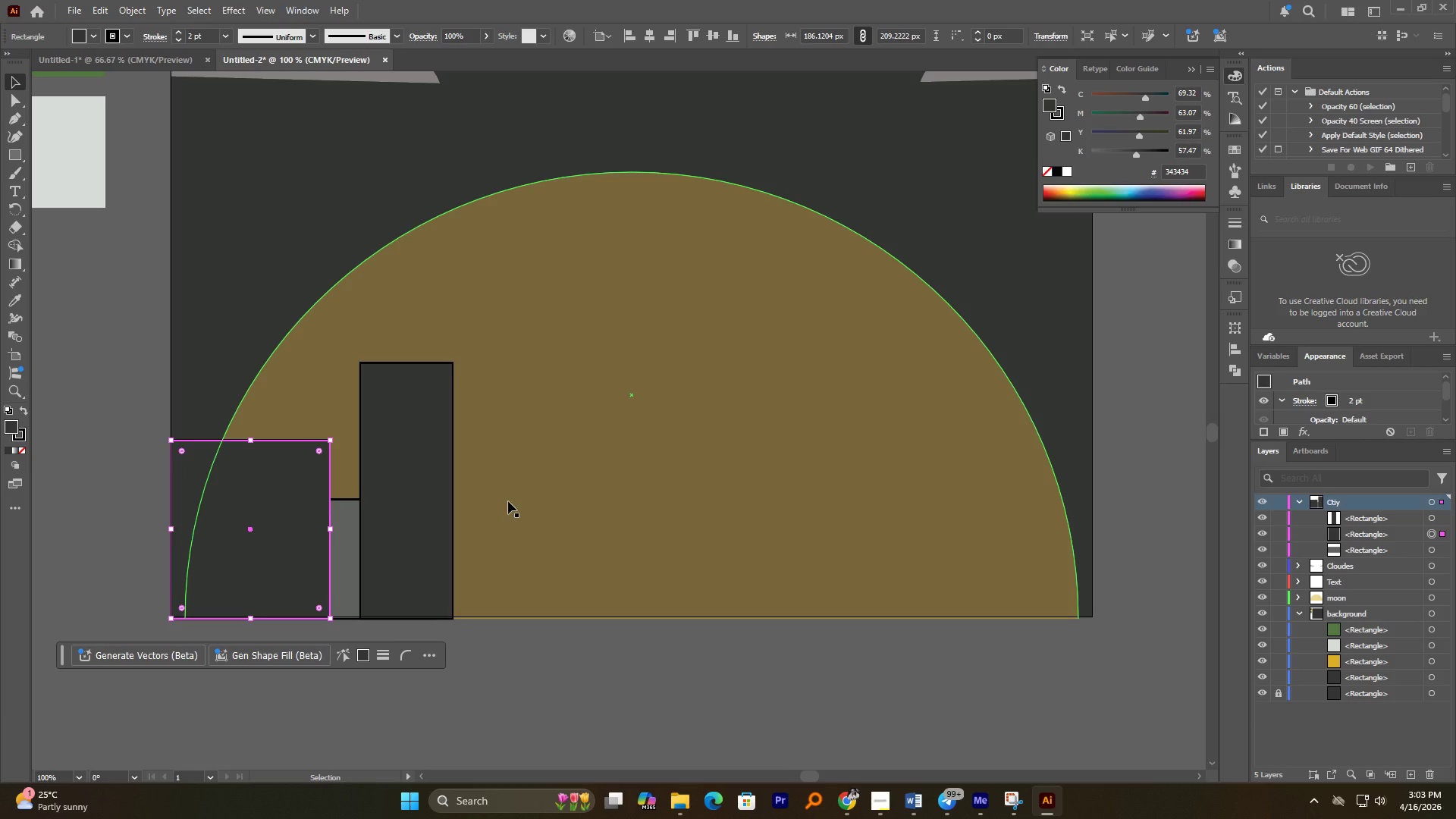 
hold_key(key=AltLeft, duration=4.72)
left_click_drag(start_coordinate=[438, 526], to_coordinate=[582, 531])
 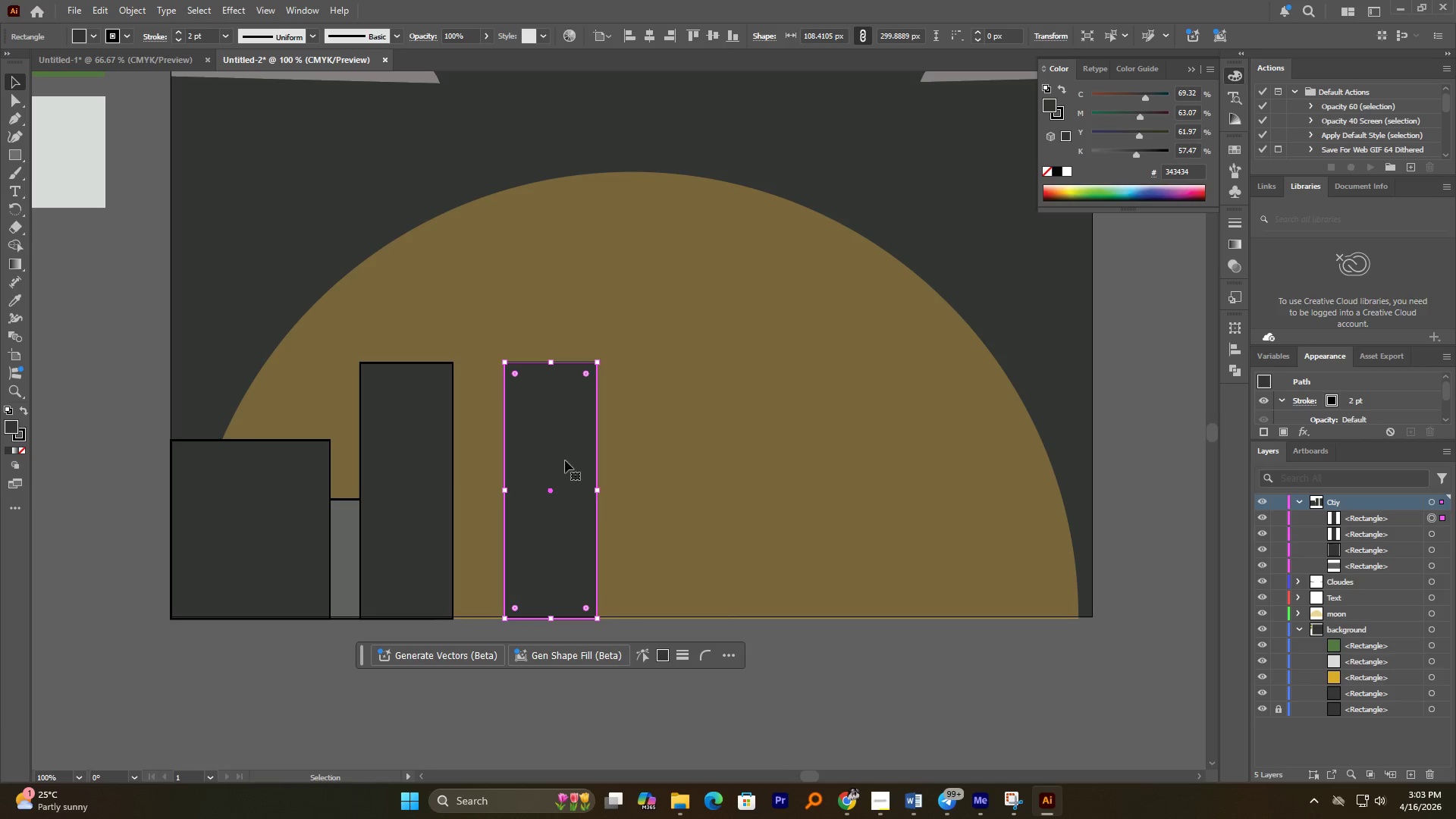 
hold_key(key=ShiftLeft, duration=4.24)
 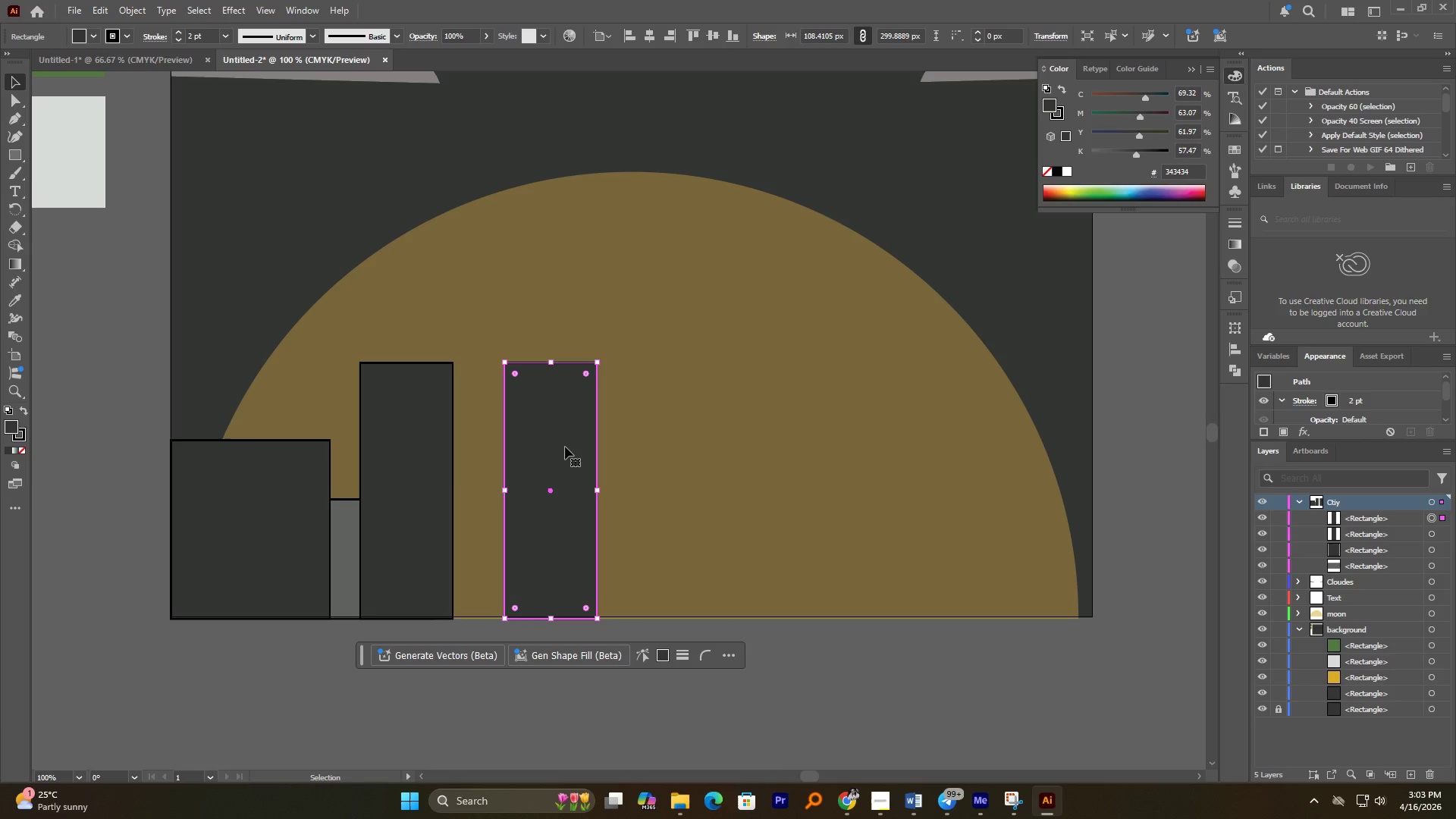 
hold_key(key=AltLeft, duration=0.58)
left_click_drag(start_coordinate=[568, 435], to_coordinate=[605, 337])
 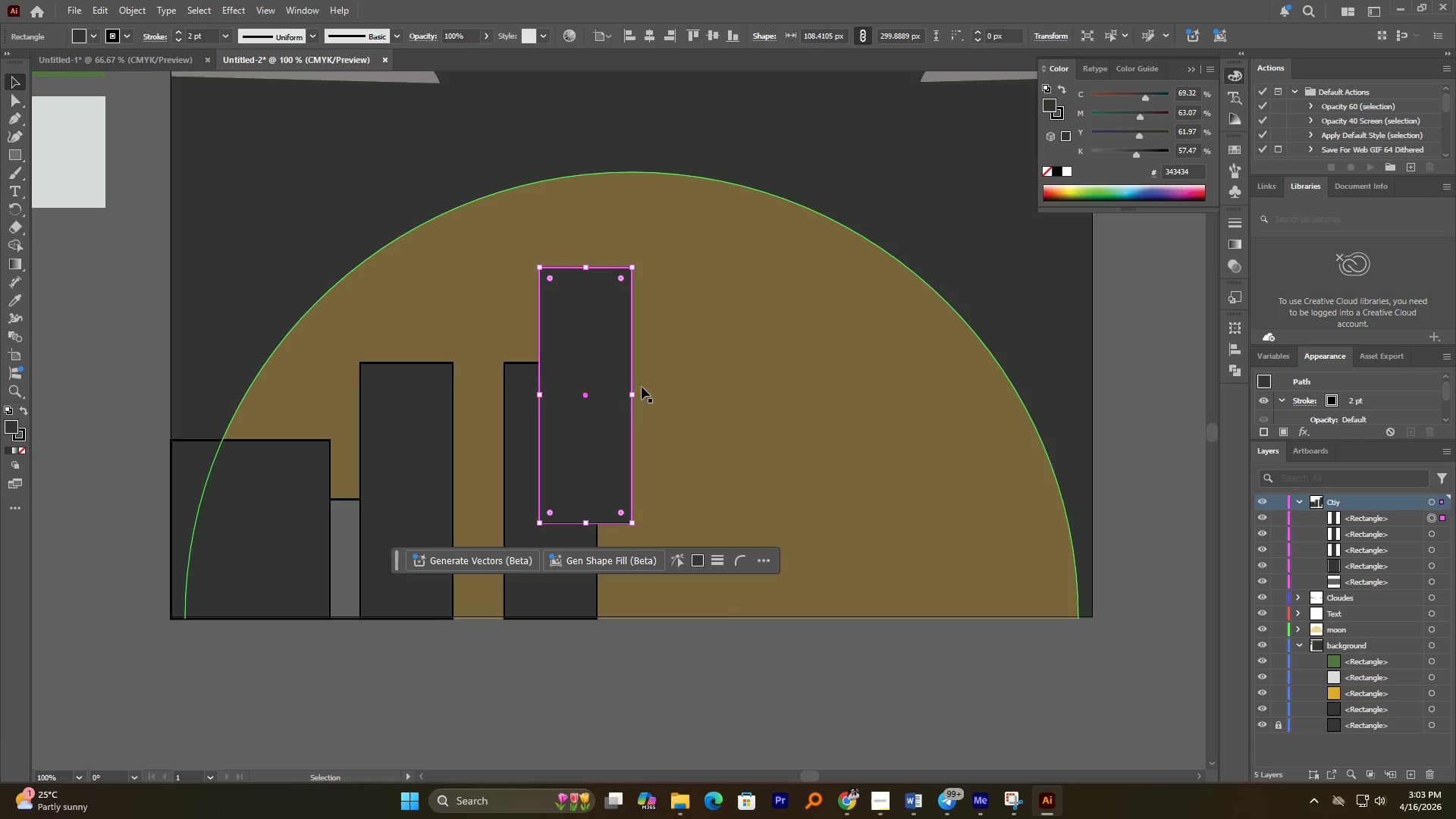 
hold_key(key=AltLeft, duration=1.17)
hold_key(key=ShiftLeft, duration=0.83)
left_click_drag(start_coordinate=[632, 392], to_coordinate=[612, 395])
 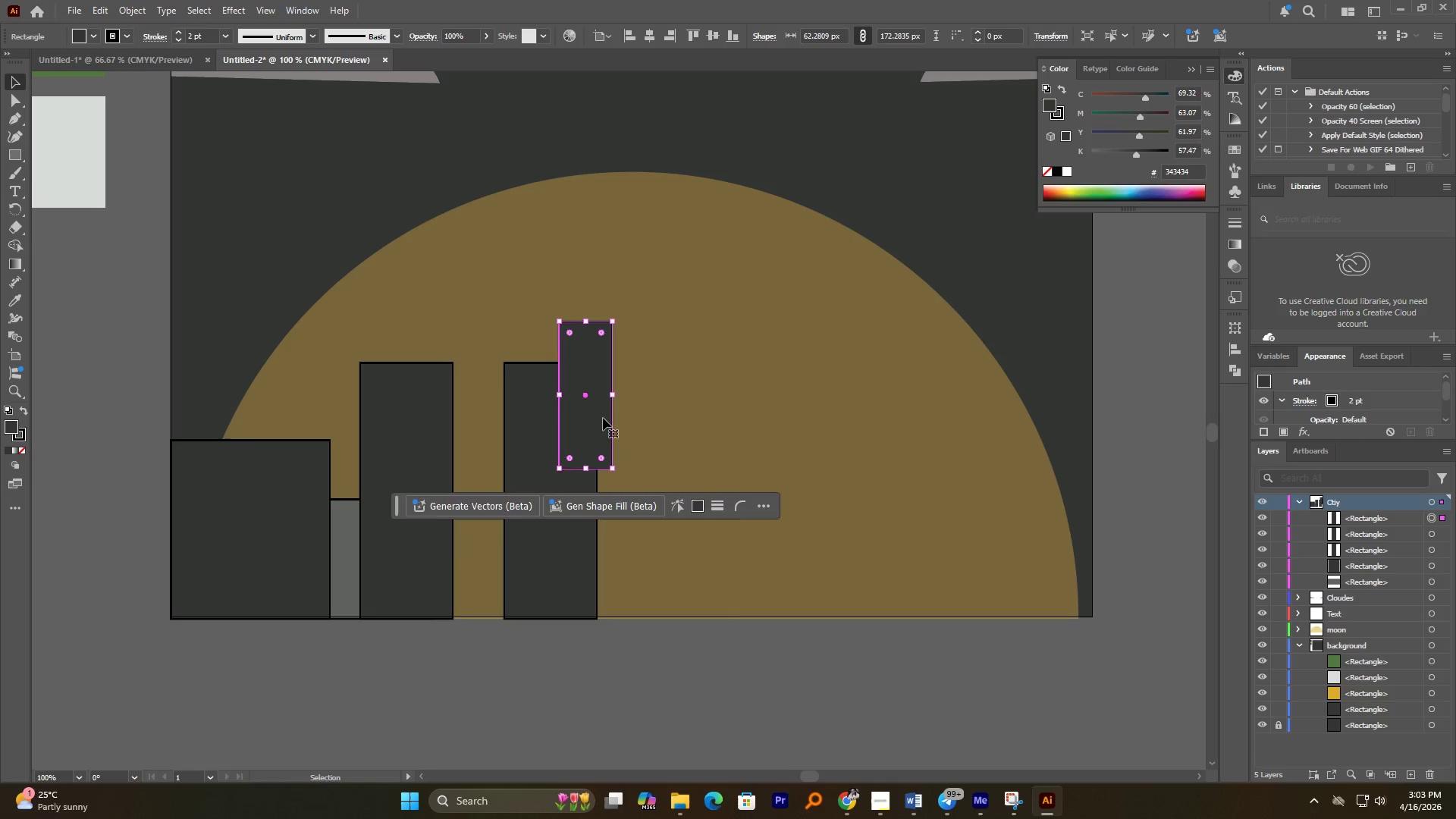 
left_click_drag(start_coordinate=[602, 419], to_coordinate=[589, 382])
 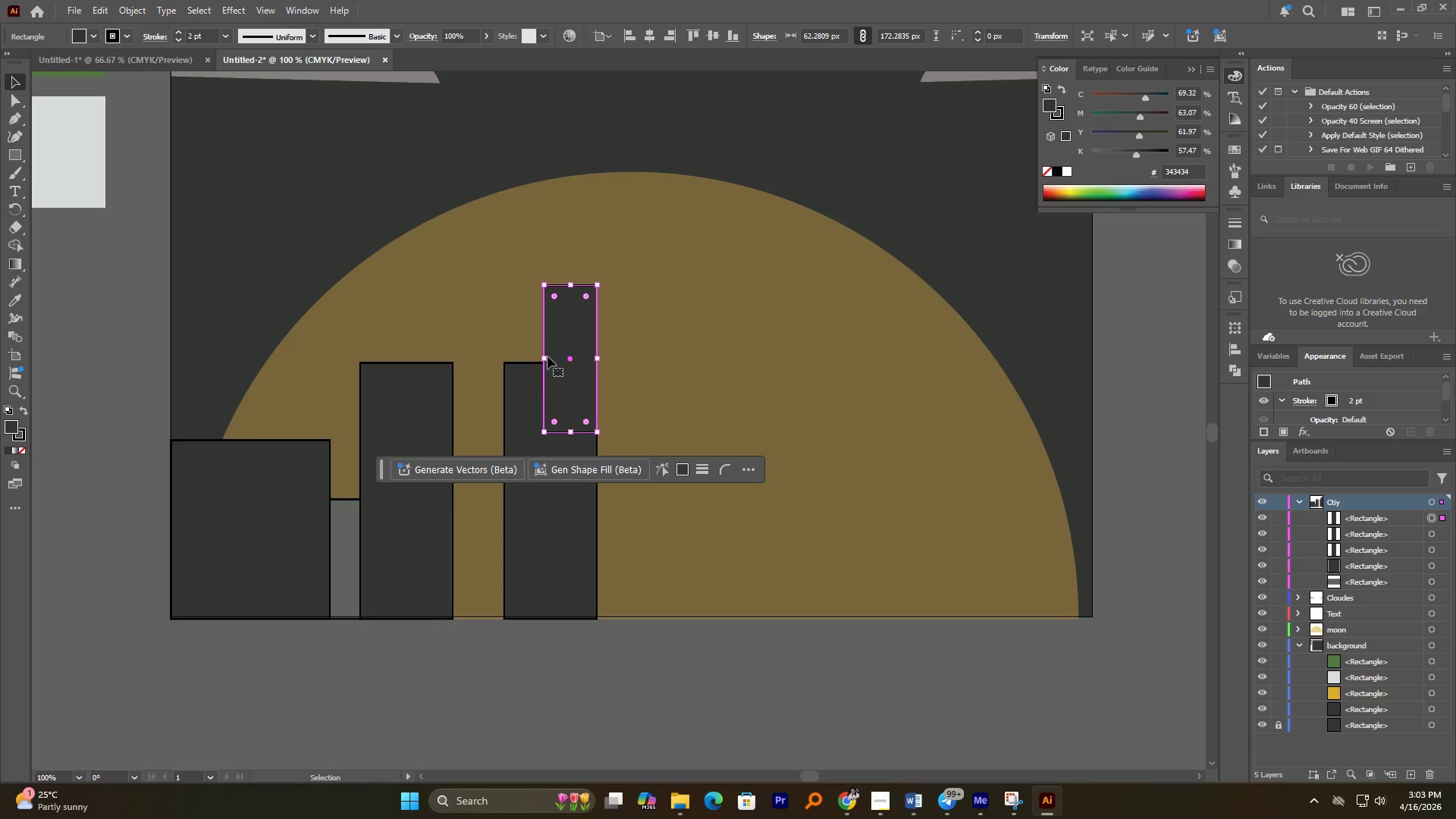 
left_click_drag(start_coordinate=[544, 359], to_coordinate=[532, 361])
 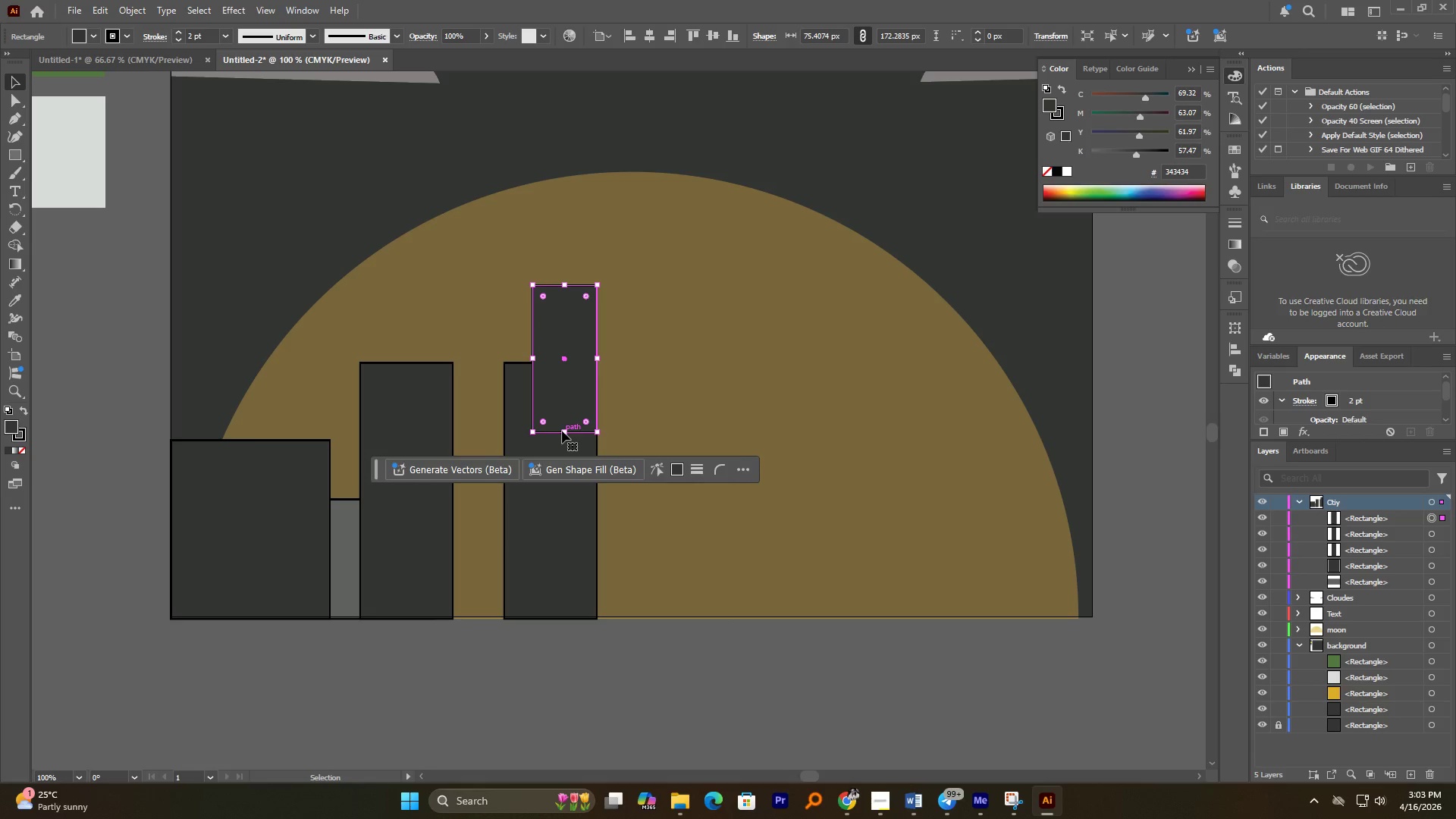 
left_click_drag(start_coordinate=[563, 431], to_coordinate=[563, 388])
 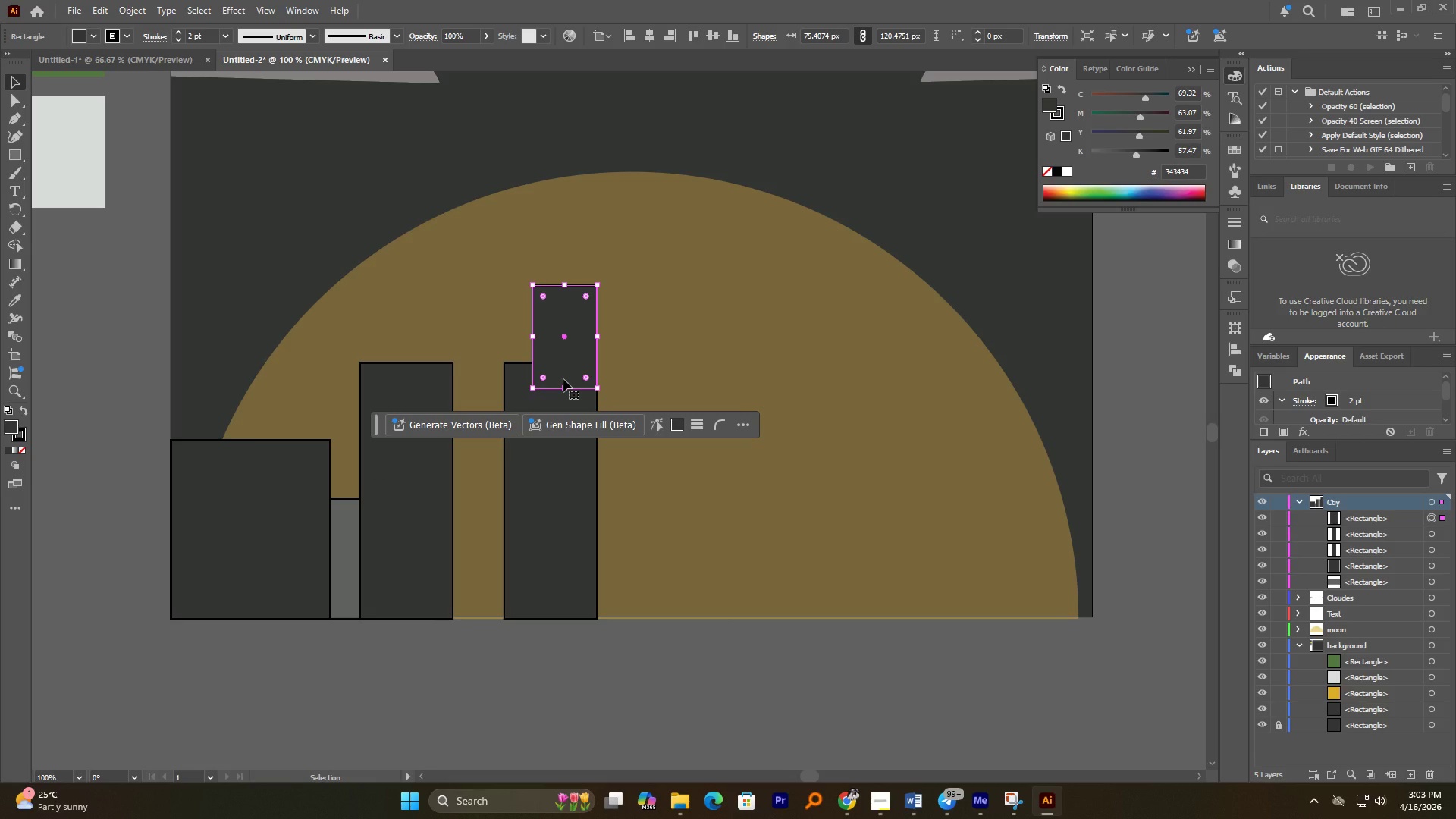 
hold_key(key=AltLeft, duration=0.53)
 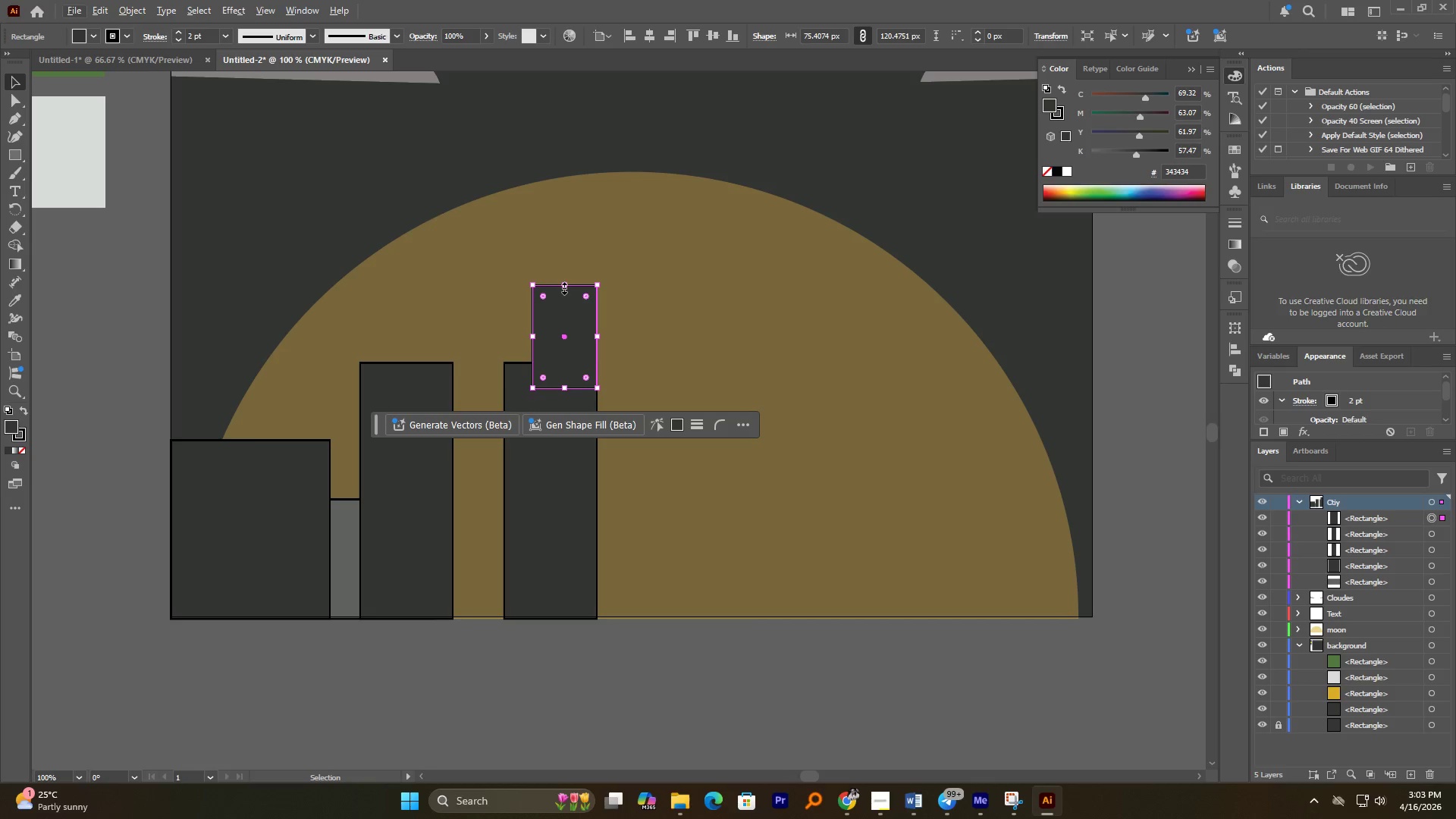 
left_click_drag(start_coordinate=[566, 285], to_coordinate=[562, 326])
 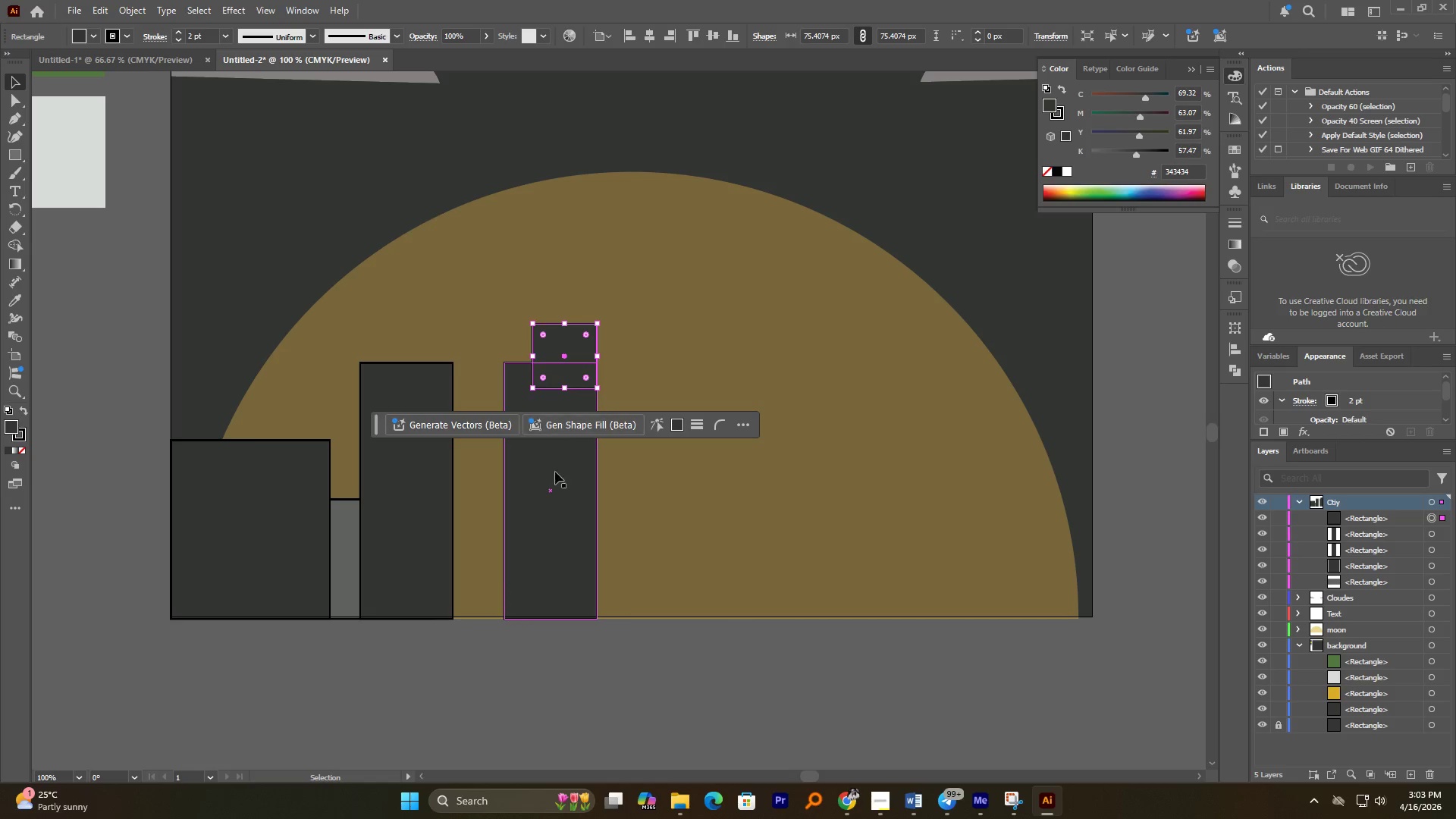 
hold_key(key=ShiftLeft, duration=0.66)
left_click([559, 485])
 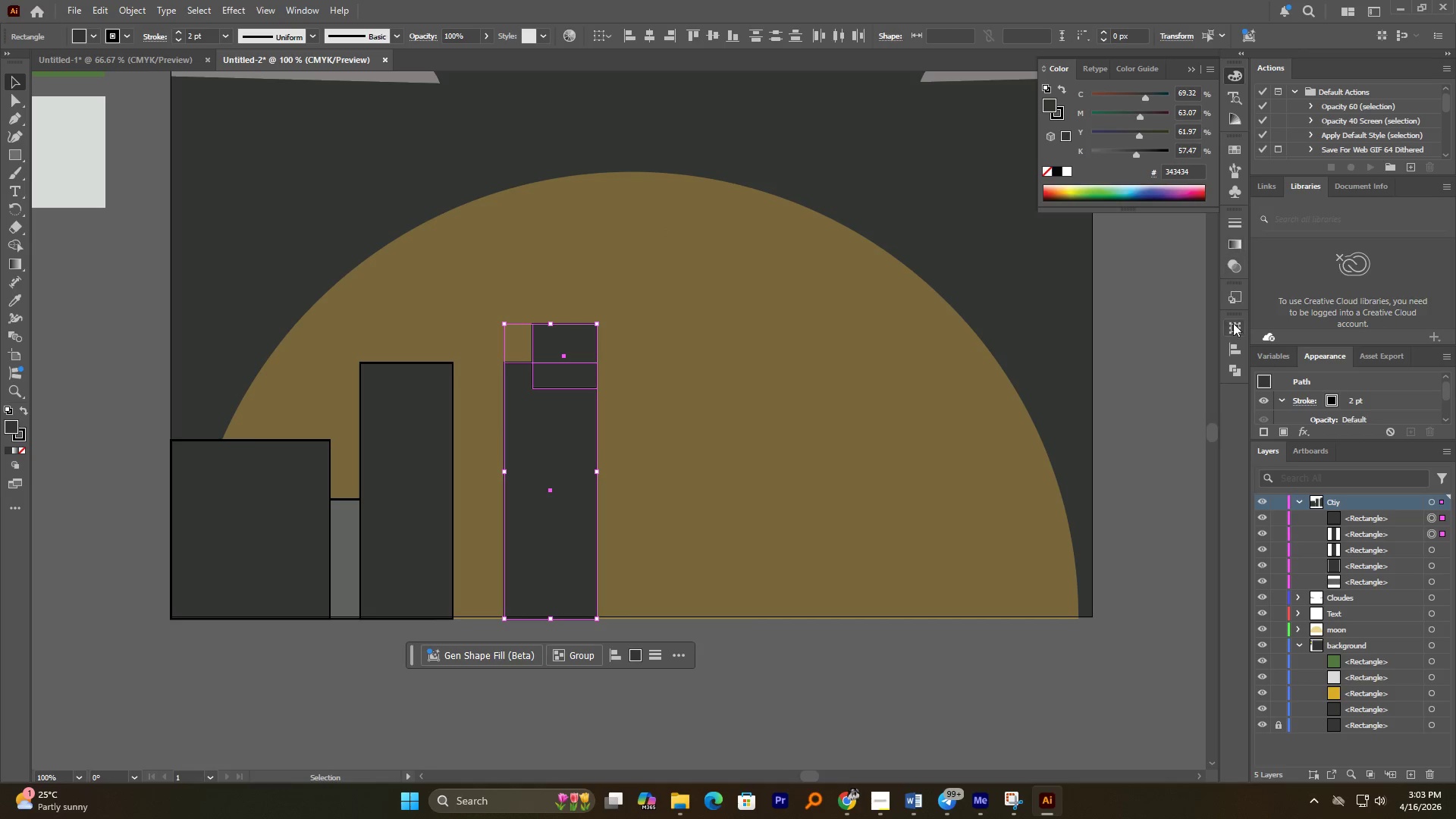 
left_click([1232, 370])
 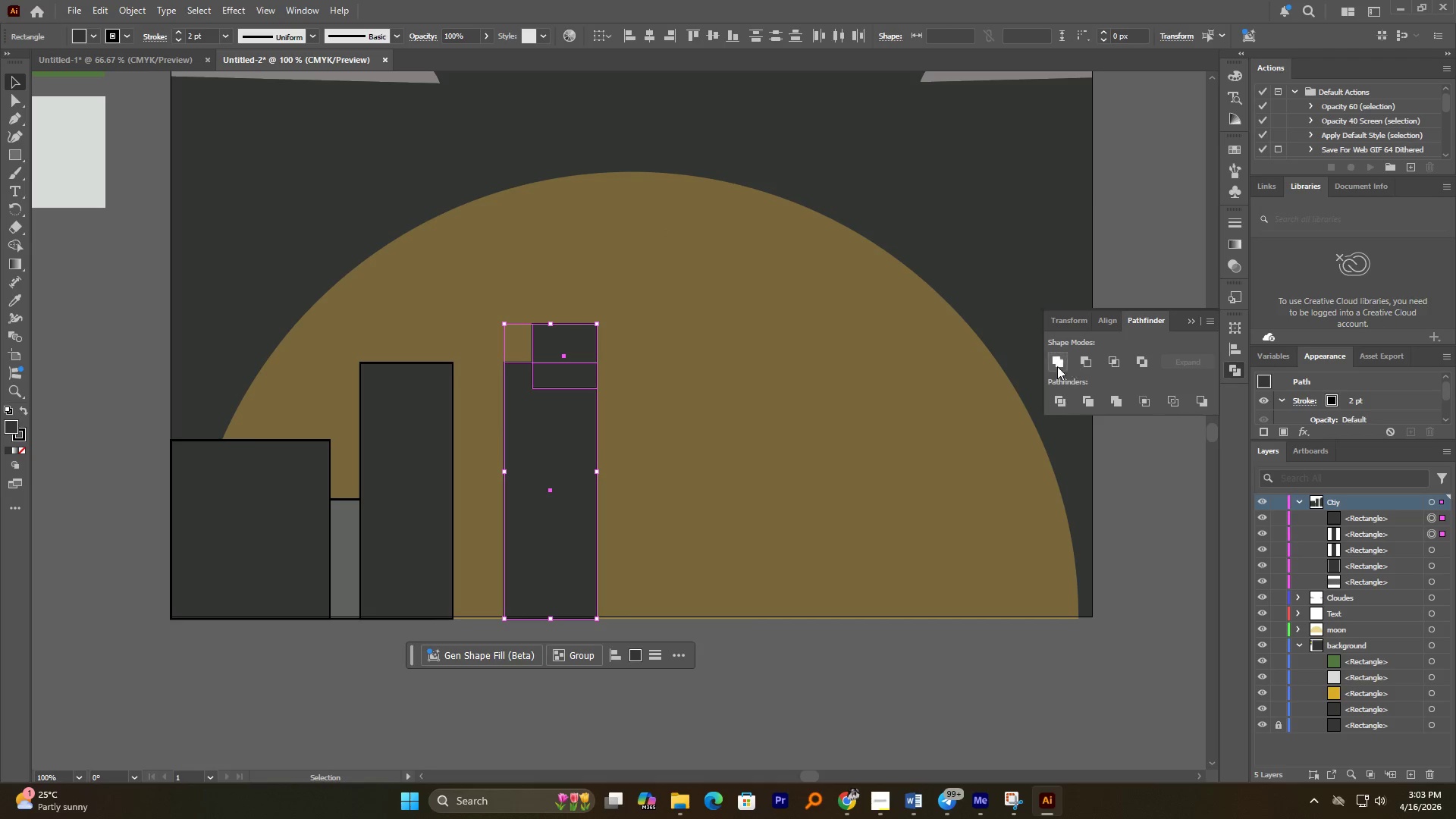 
left_click([1054, 366])
 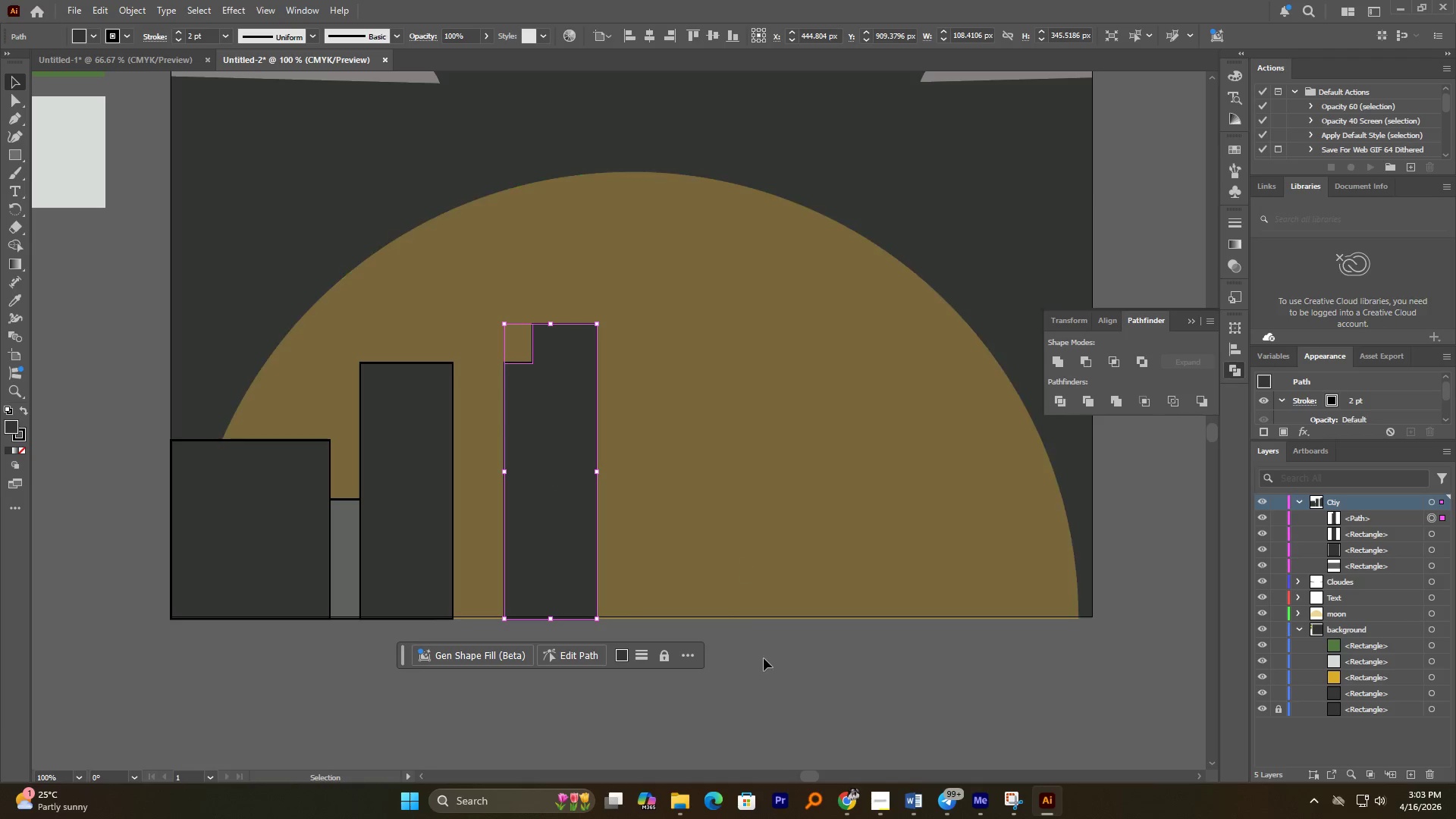 
left_click([769, 657])
 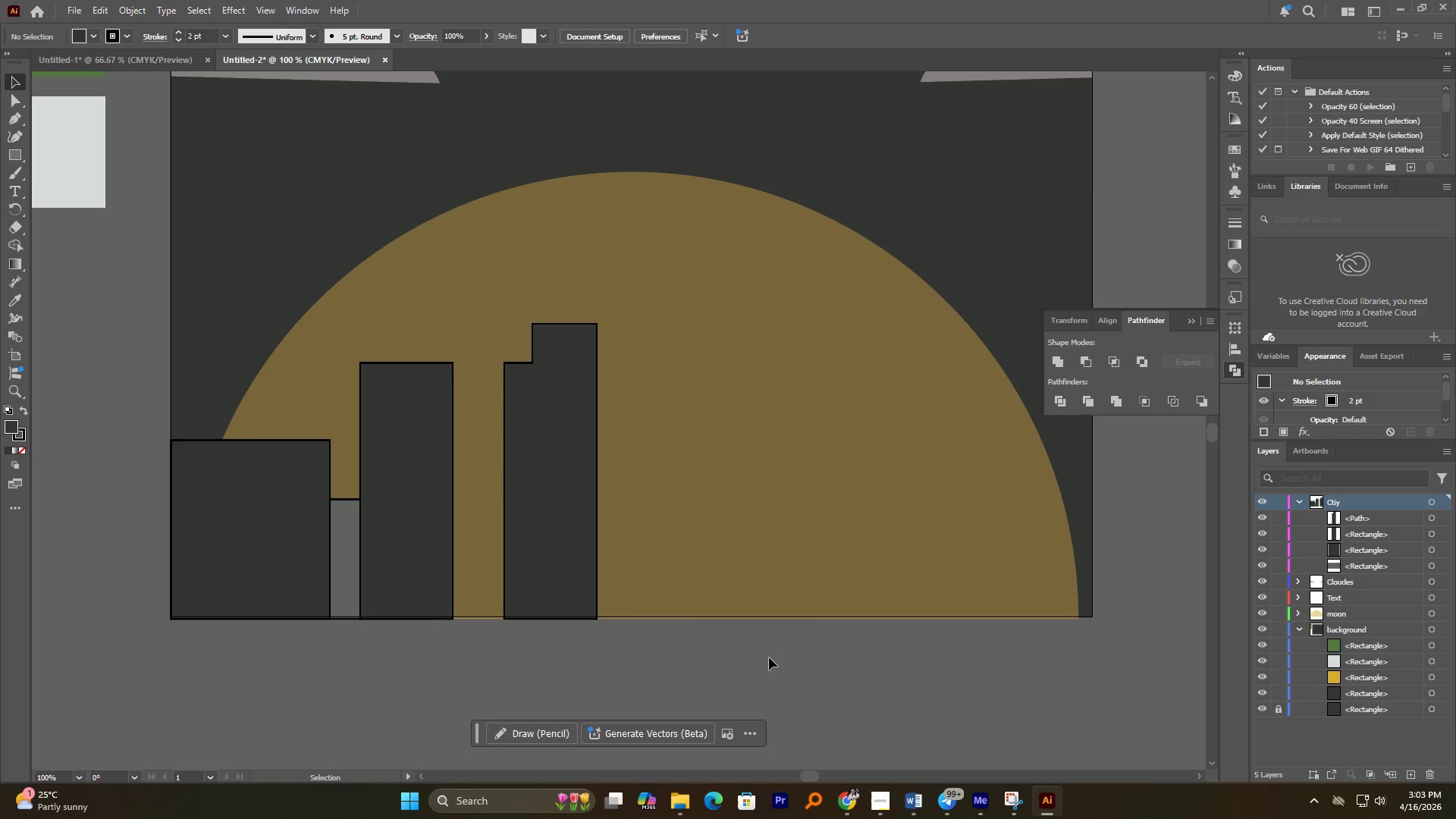 
hold_key(key=AltLeft, duration=0.59)
 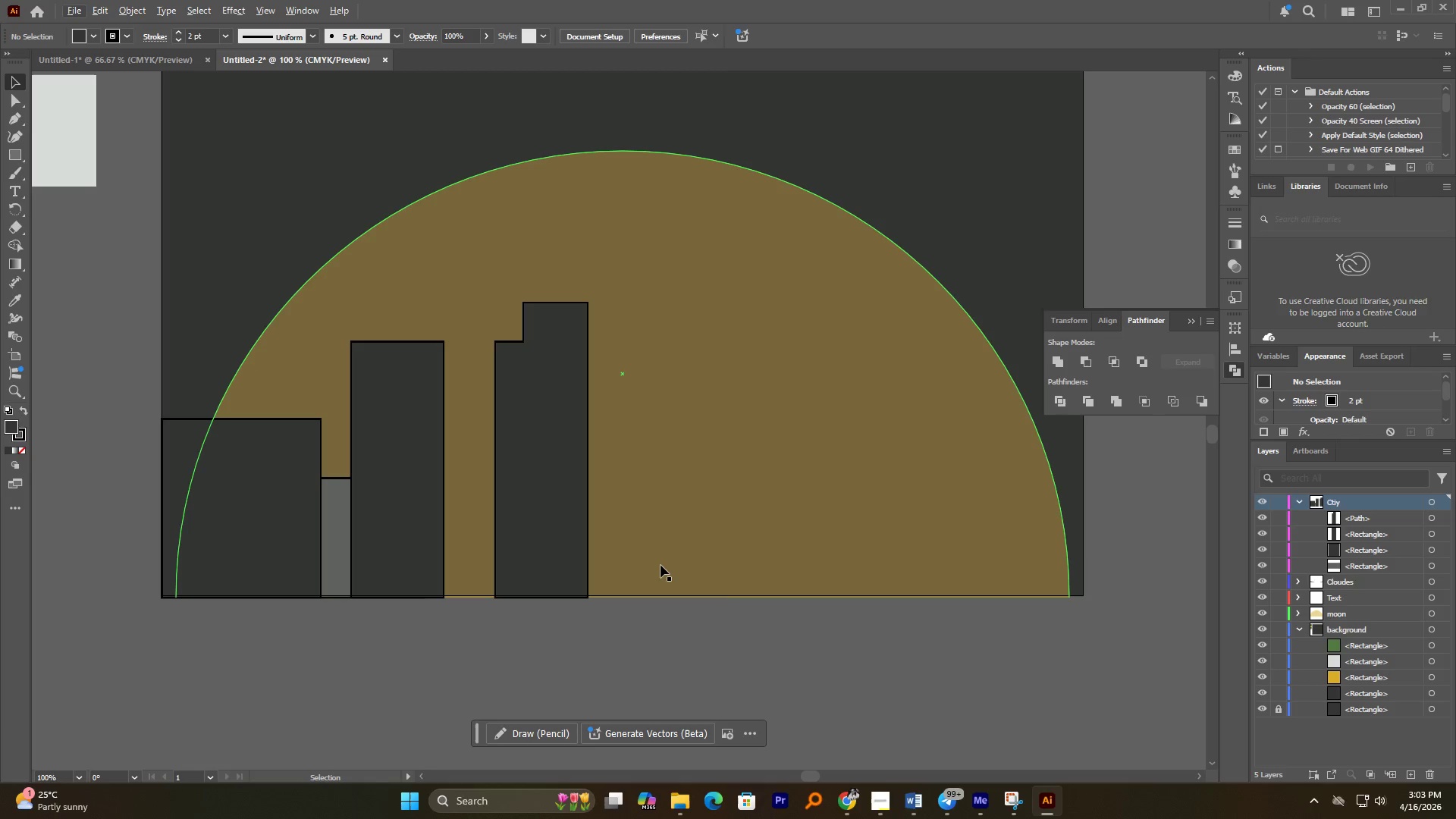 
hold_key(key=AltLeft, duration=3.69)
scroll: coordinate [549, 401], scroll_direction: down, amount: 3.0
 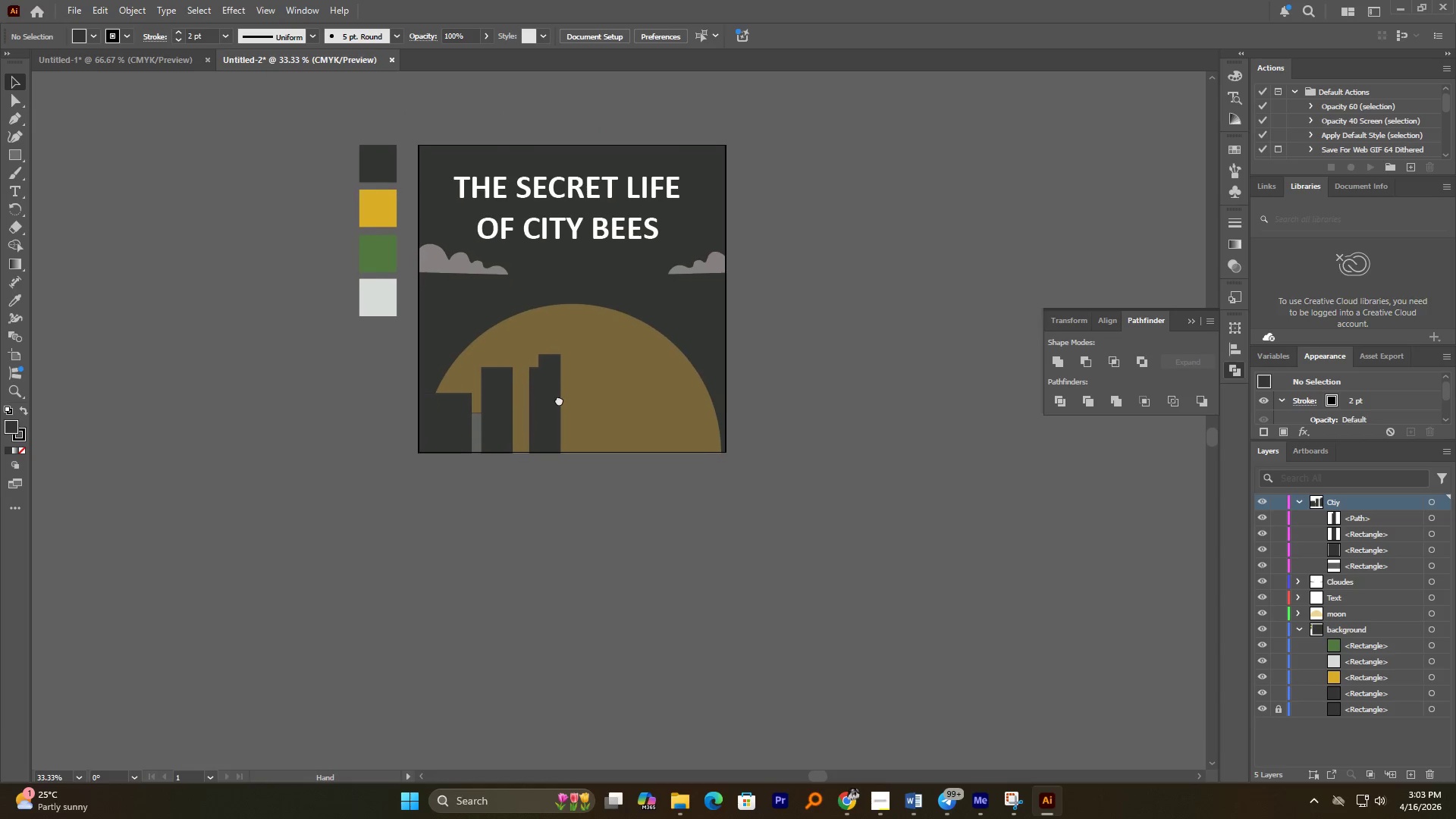 
scroll: coordinate [551, 369], scroll_direction: up, amount: 2.0
 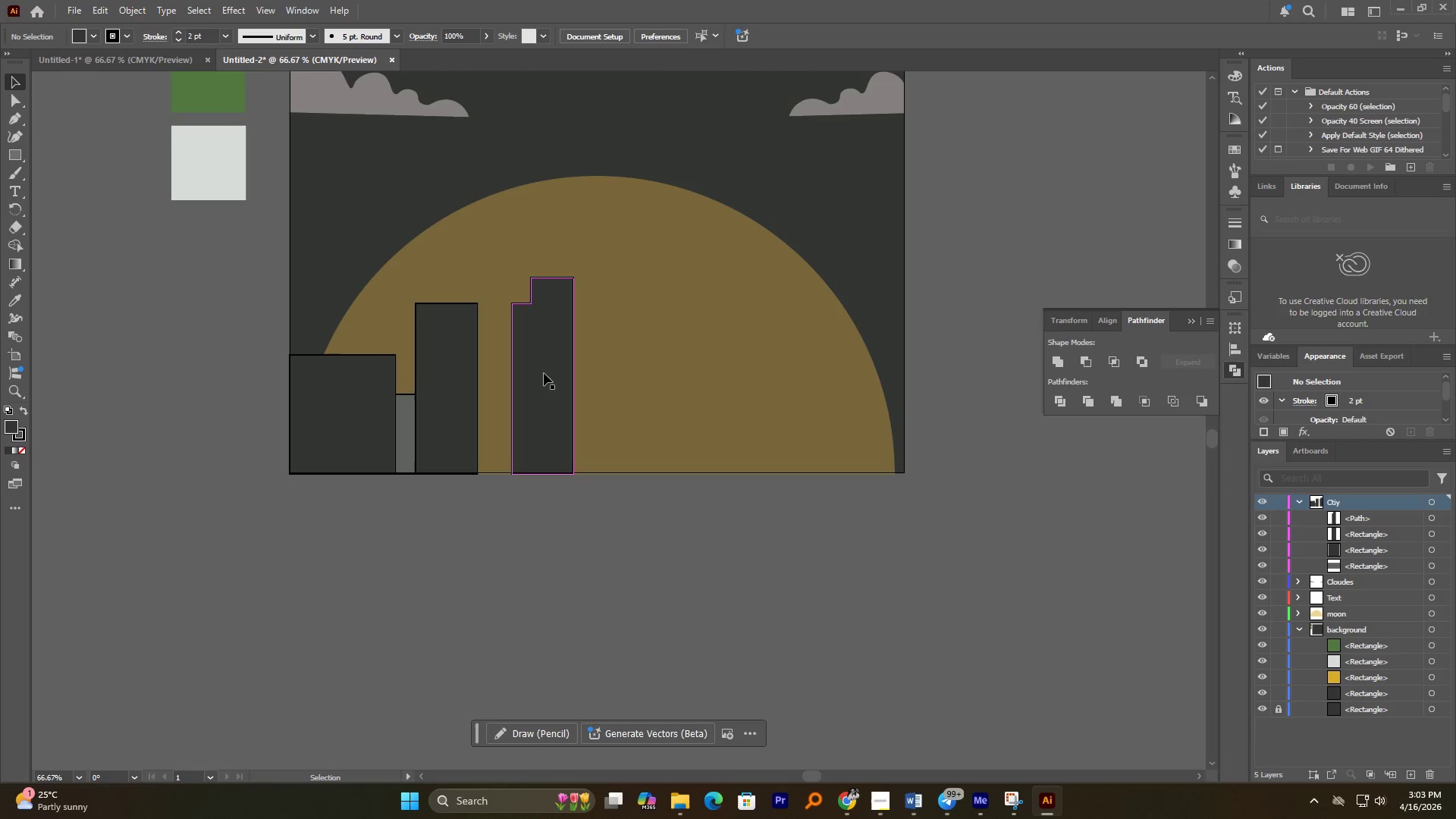 
left_click([552, 363])
 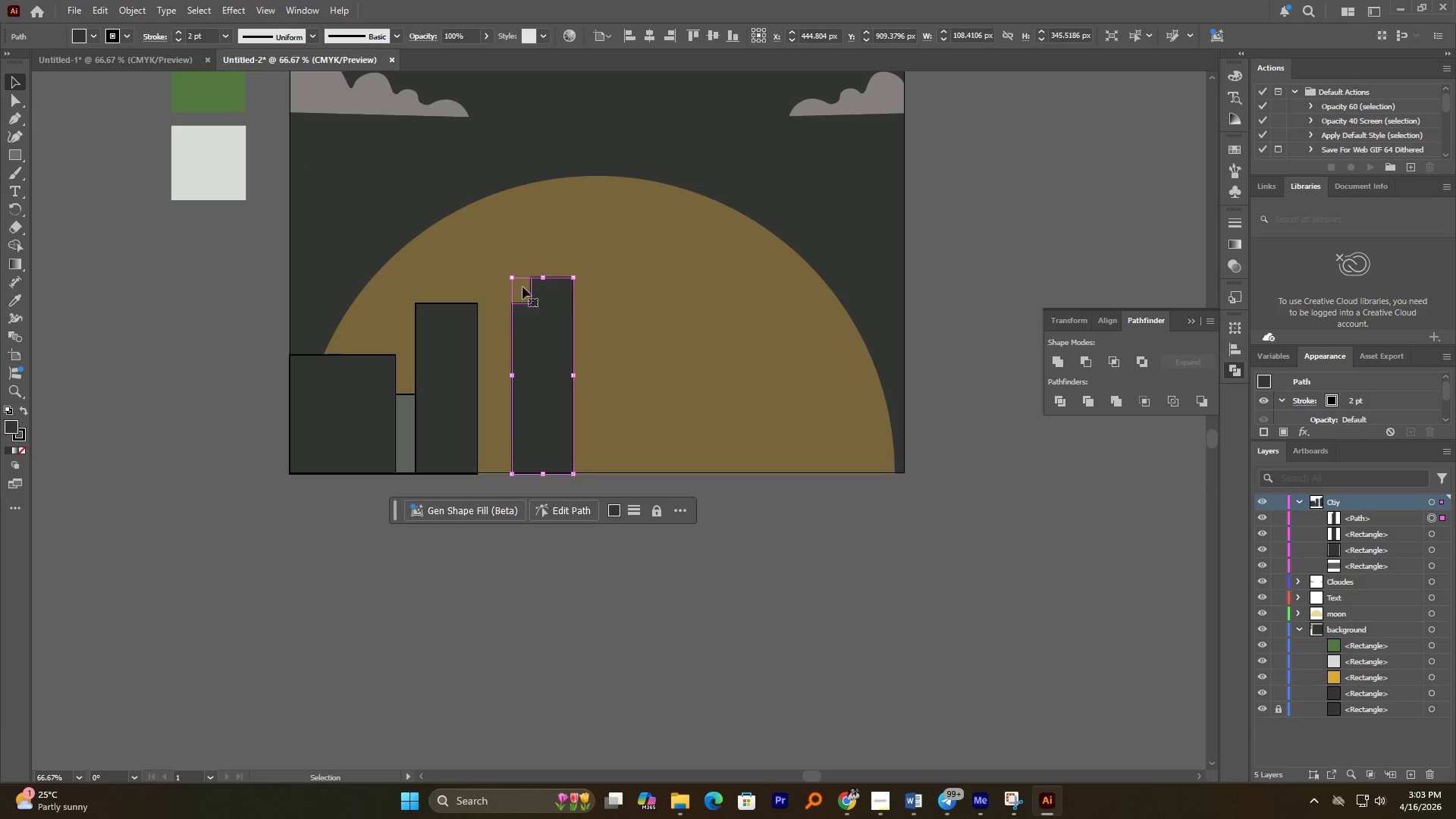 
hold_key(key=ShiftLeft, duration=1.64)
left_click([444, 319])
 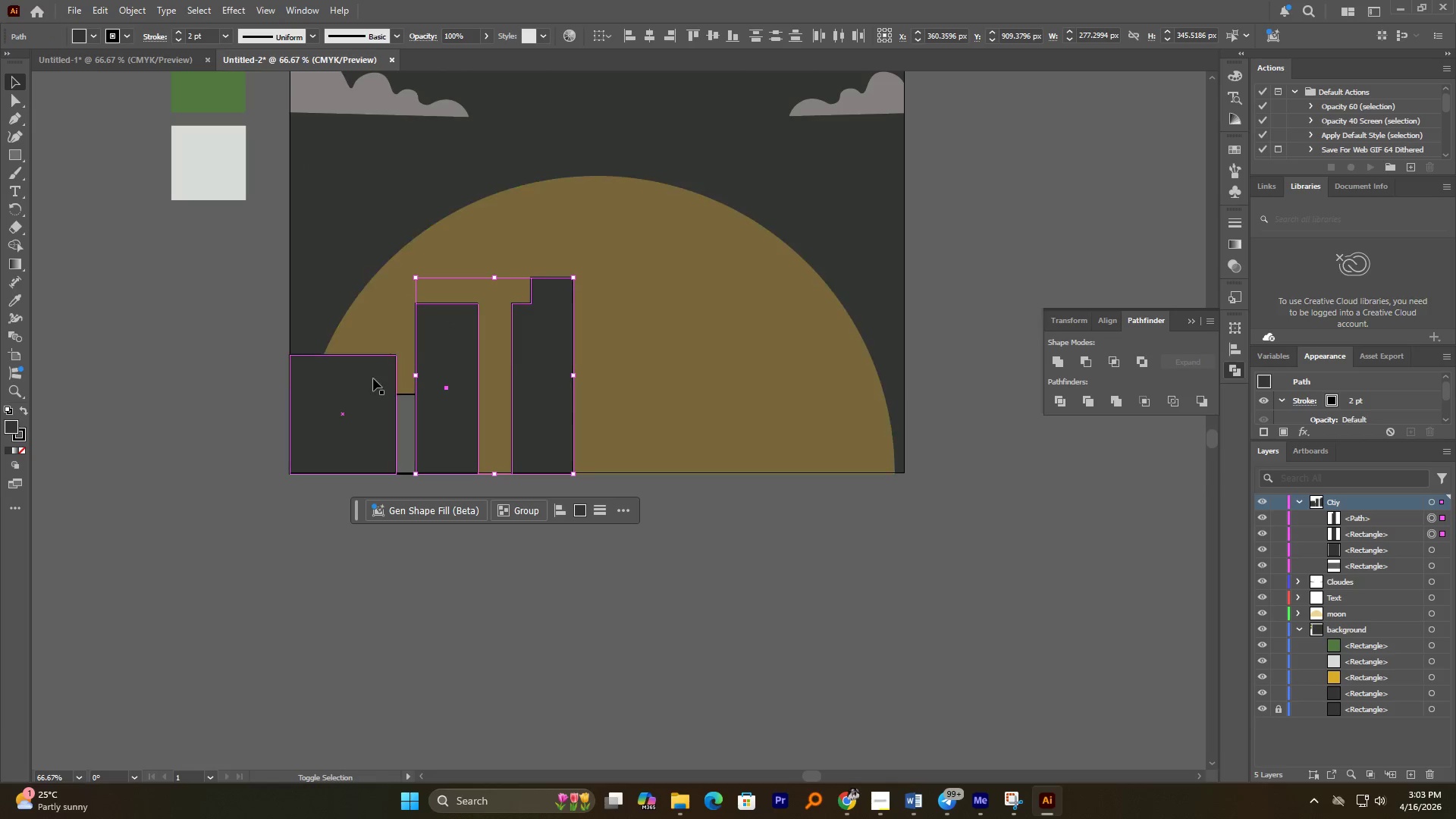 
left_click([373, 378])
 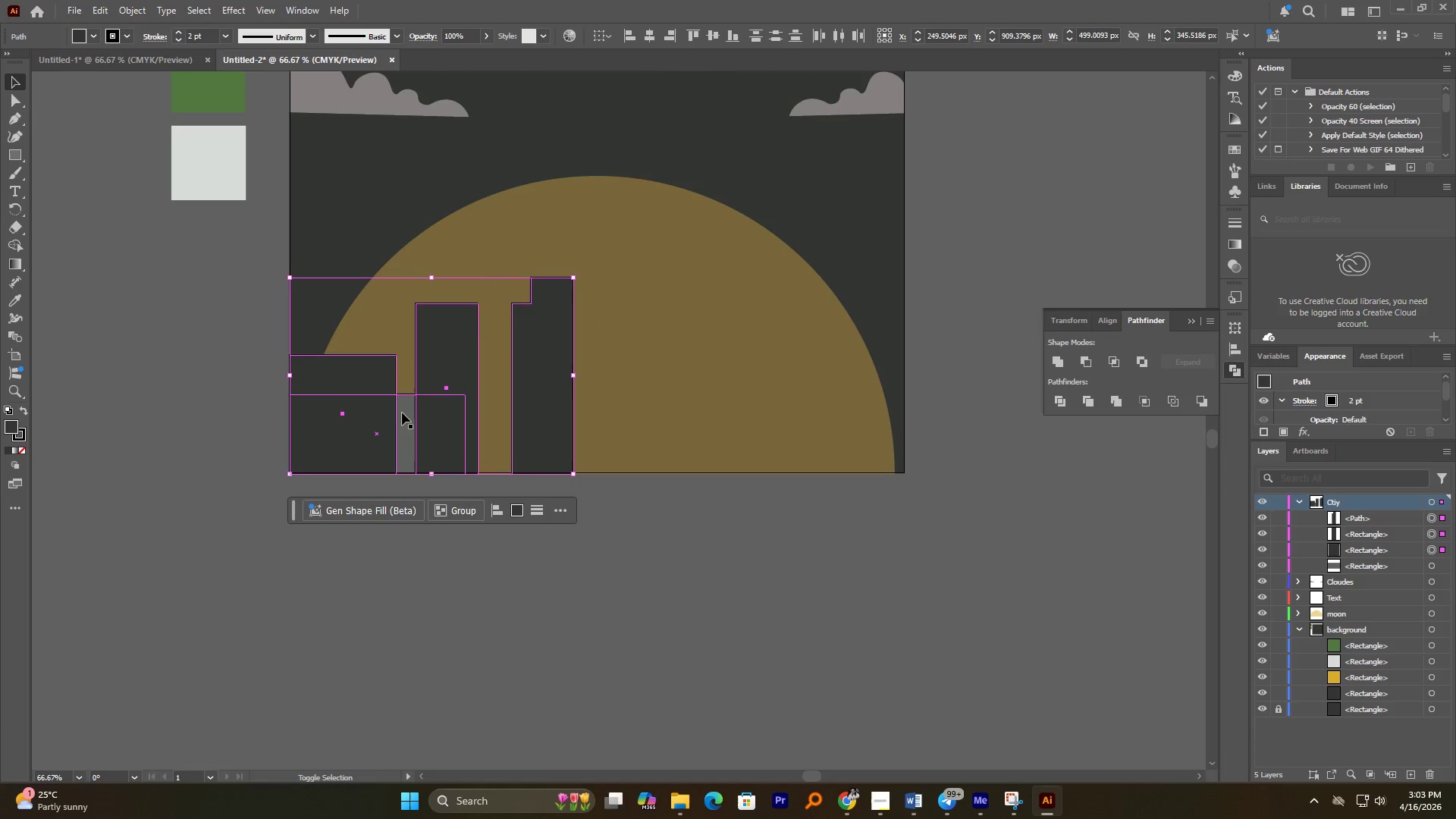 
left_click([409, 416])
 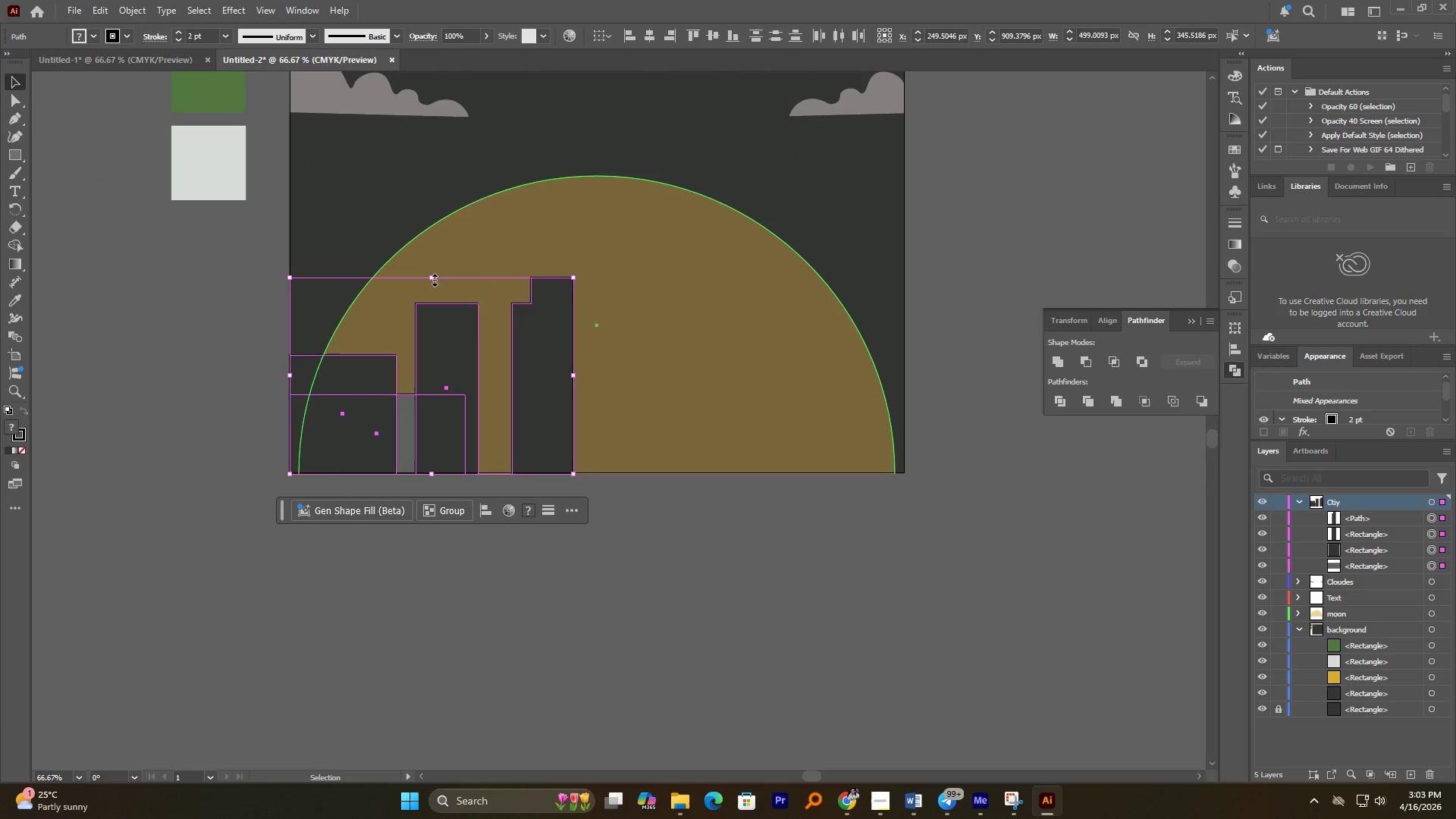 
left_click_drag(start_coordinate=[430, 276], to_coordinate=[425, 332])
 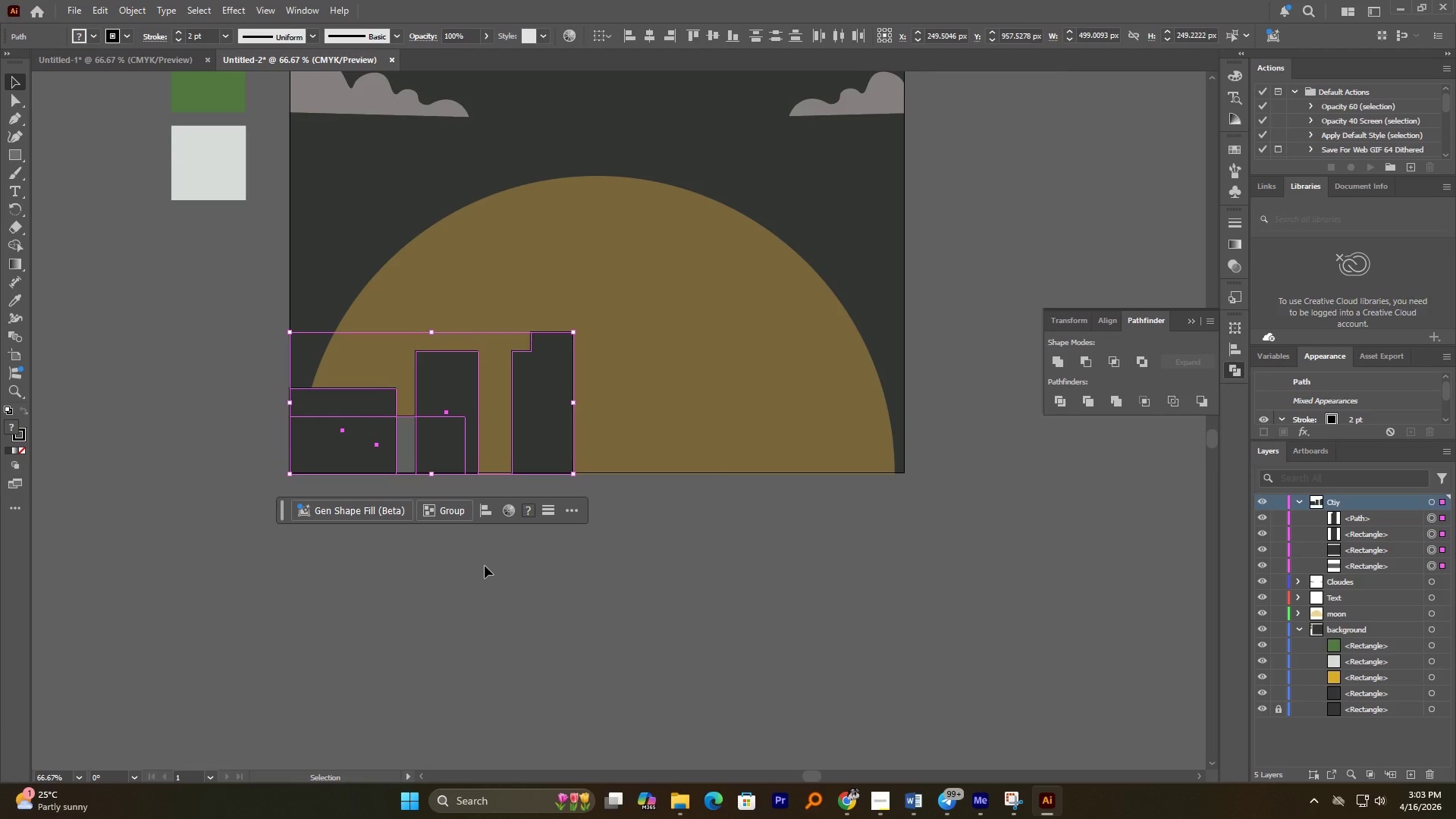 
left_click([485, 566])
 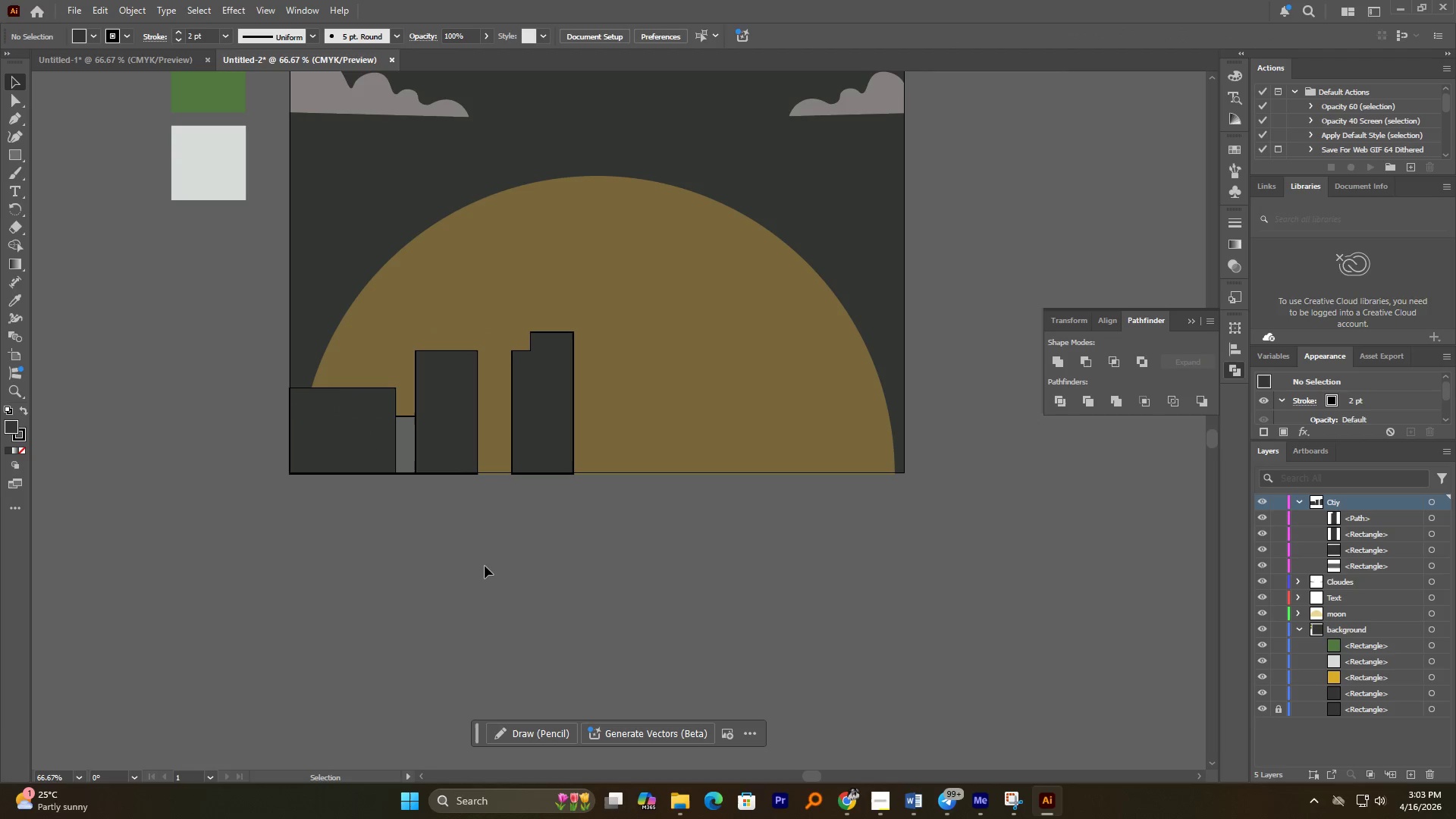 
hold_key(key=AltLeft, duration=0.73)
 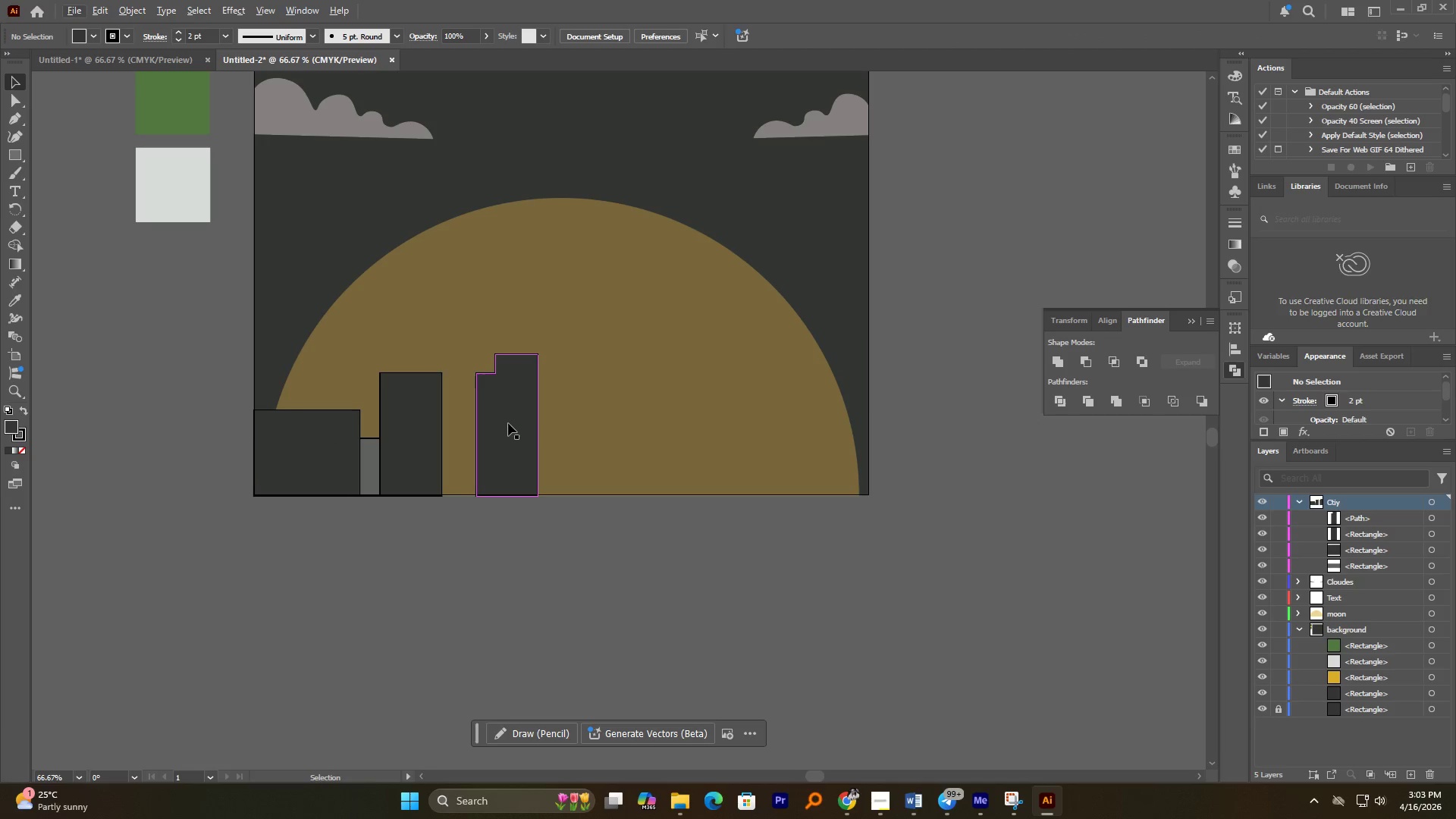 
left_click([508, 423])
 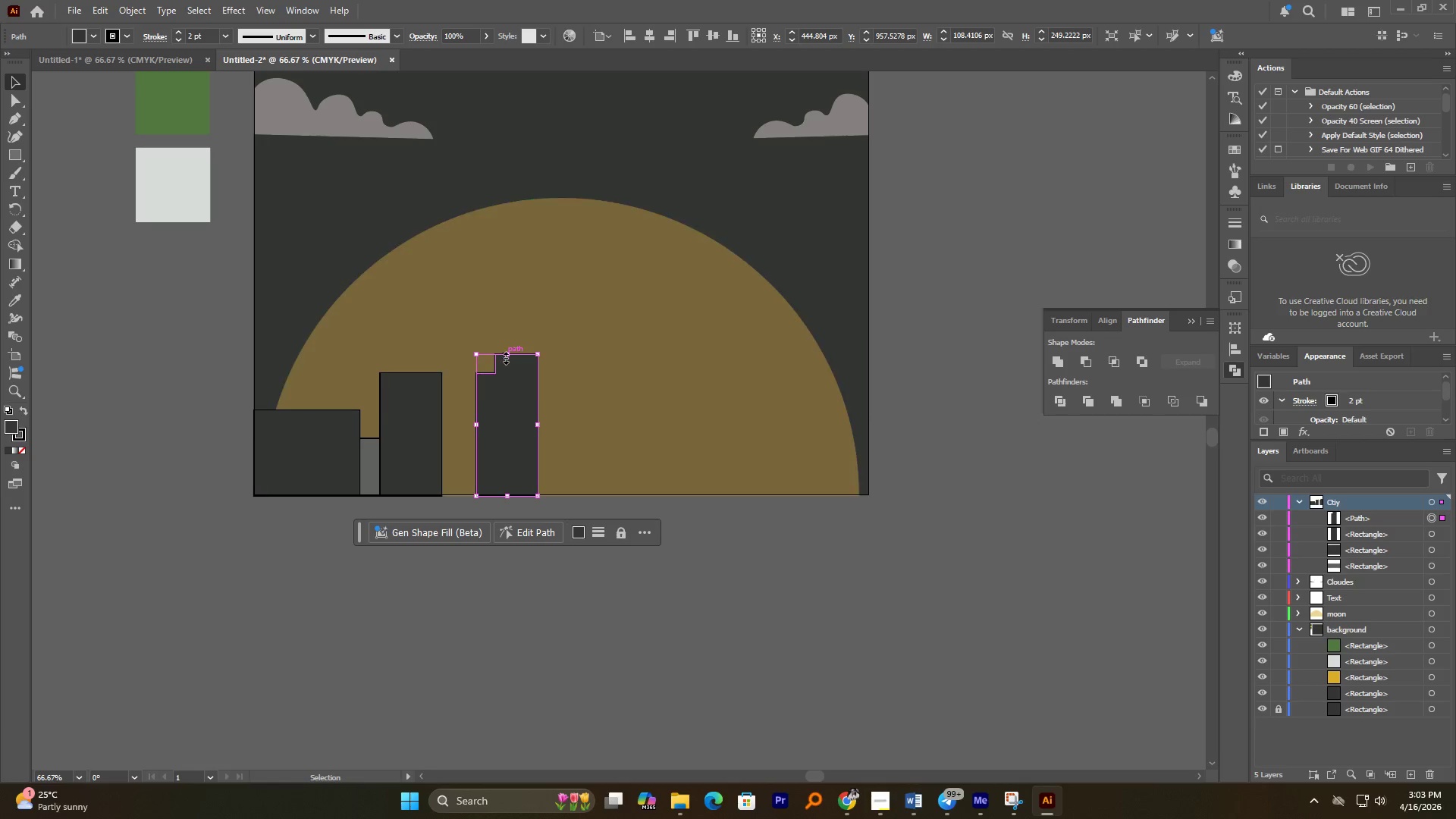 
left_click_drag(start_coordinate=[504, 356], to_coordinate=[504, 331])
 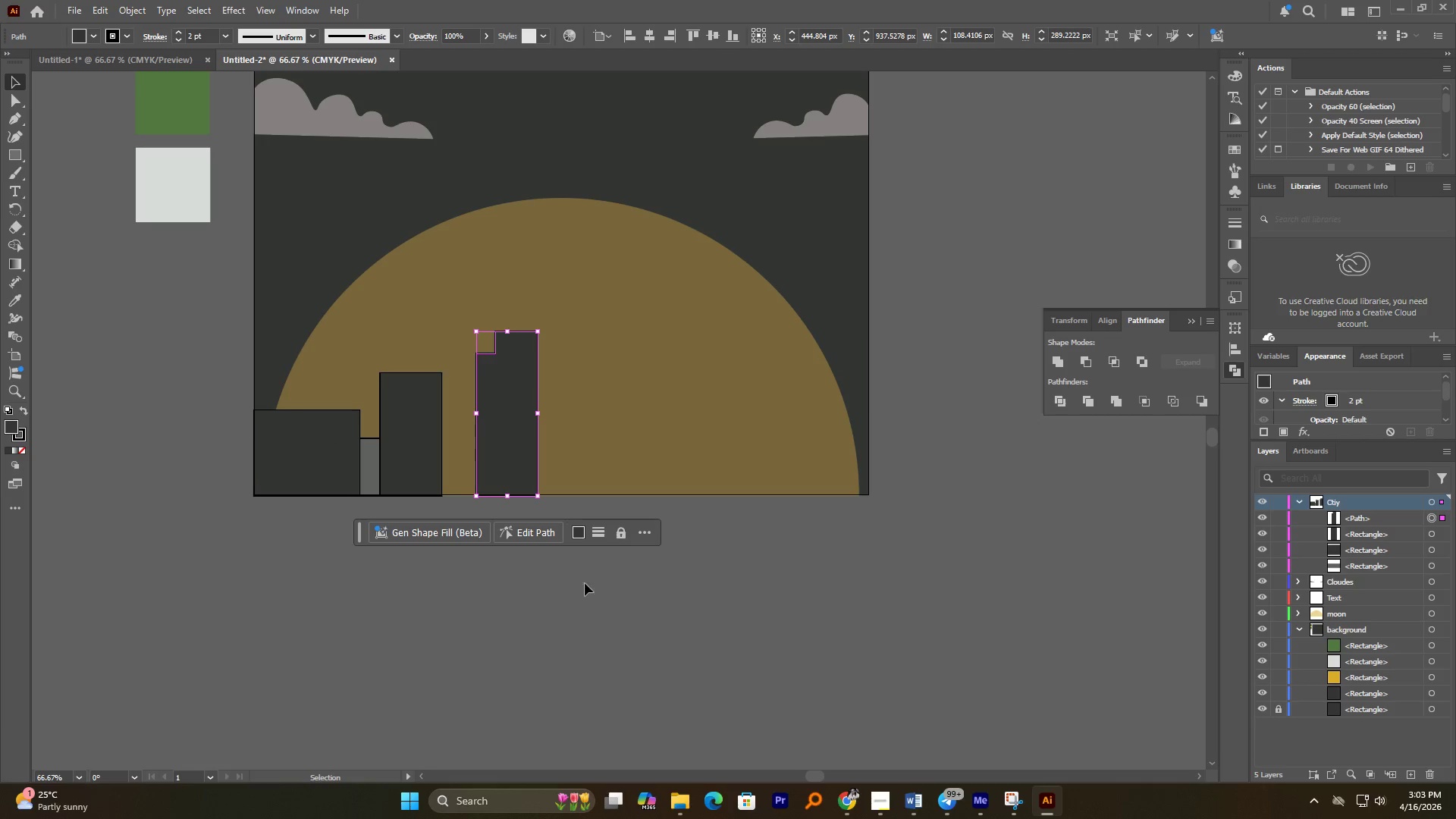 
left_click([585, 598])
 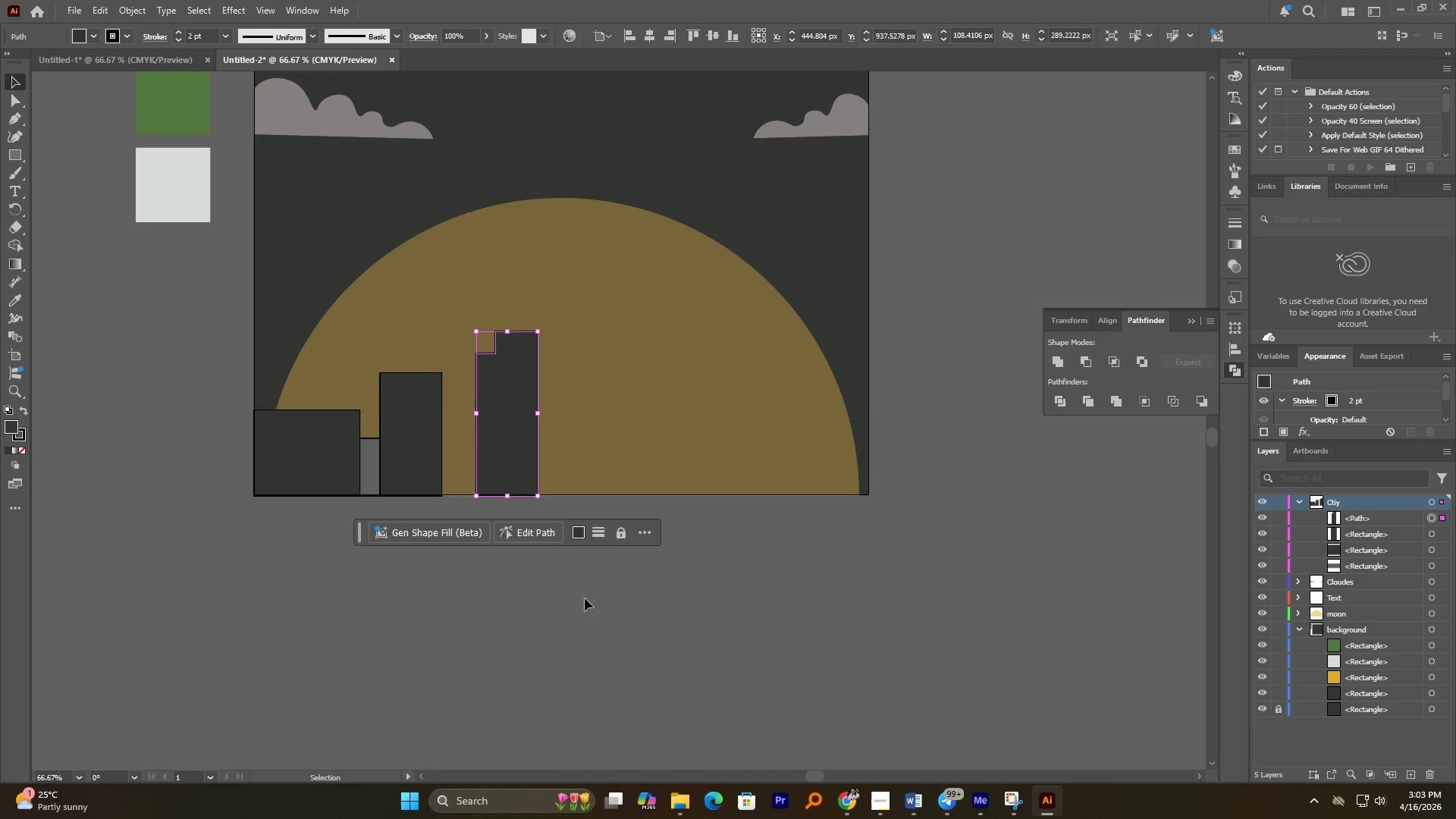 
hold_key(key=AltLeft, duration=1.67)
scroll: coordinate [519, 519], scroll_direction: up, amount: 2.0
 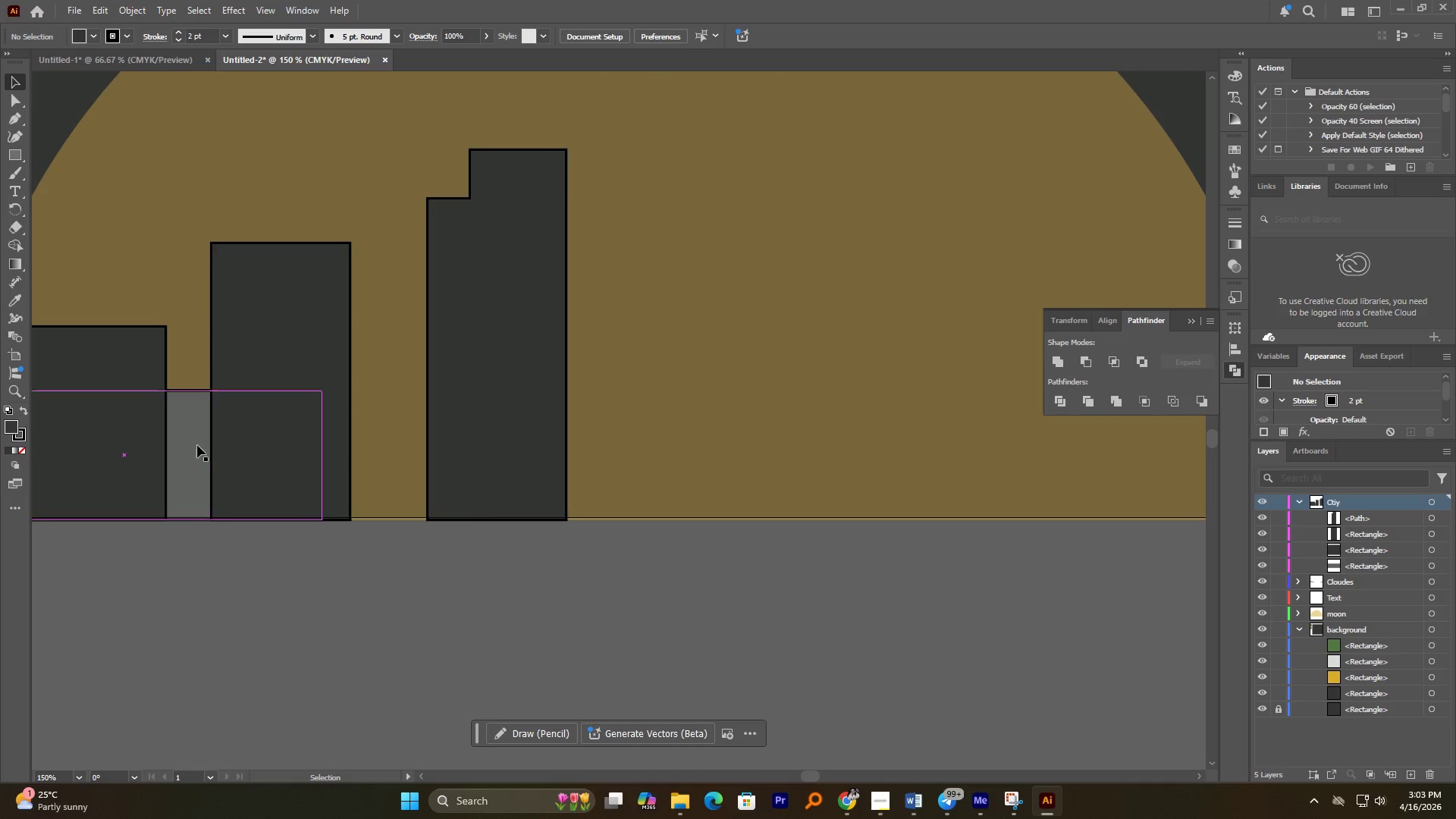 
hold_key(key=AltLeft, duration=3.41)
left_click_drag(start_coordinate=[197, 444], to_coordinate=[455, 365])
 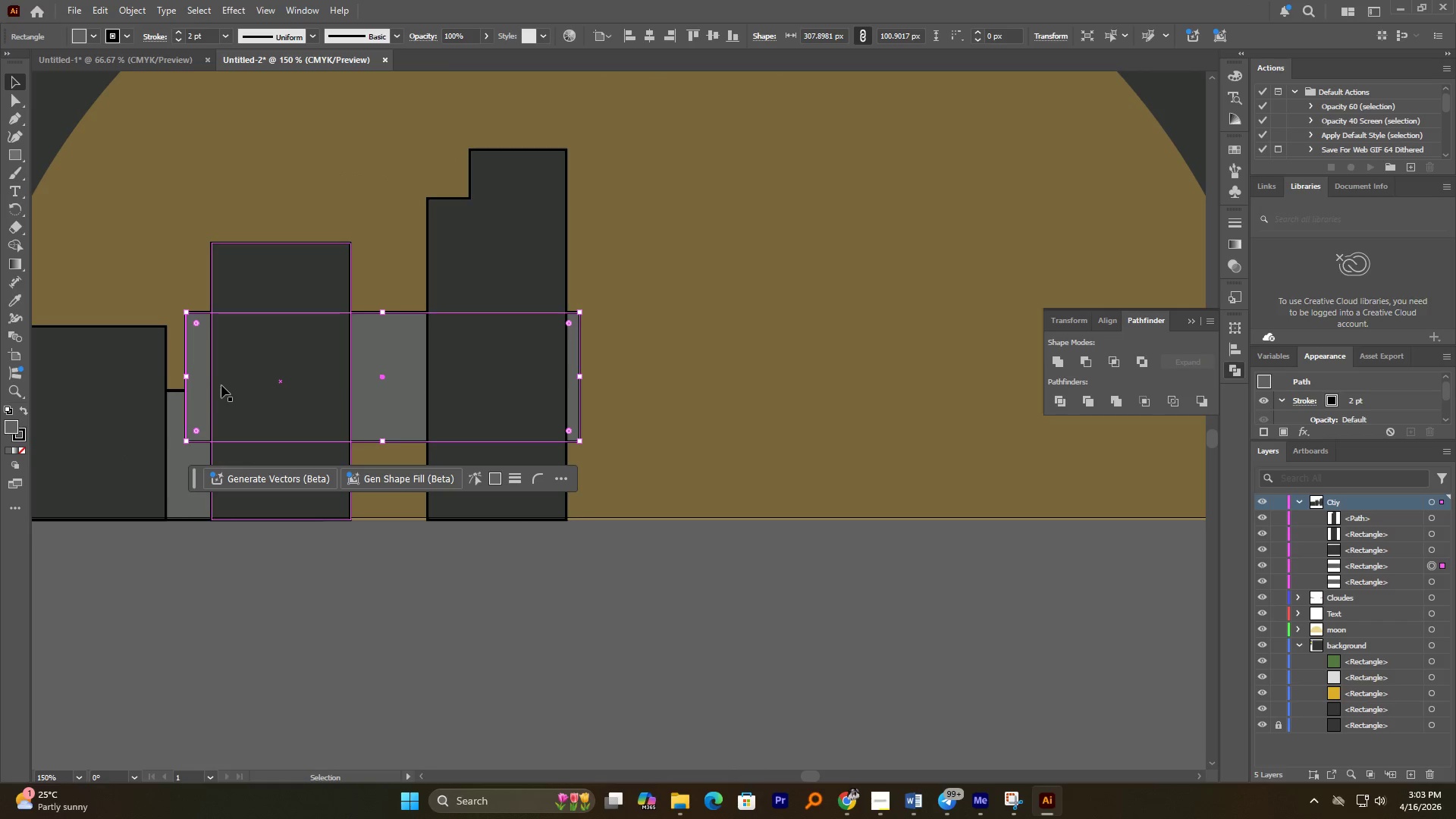 
left_click_drag(start_coordinate=[187, 377], to_coordinate=[318, 377])
 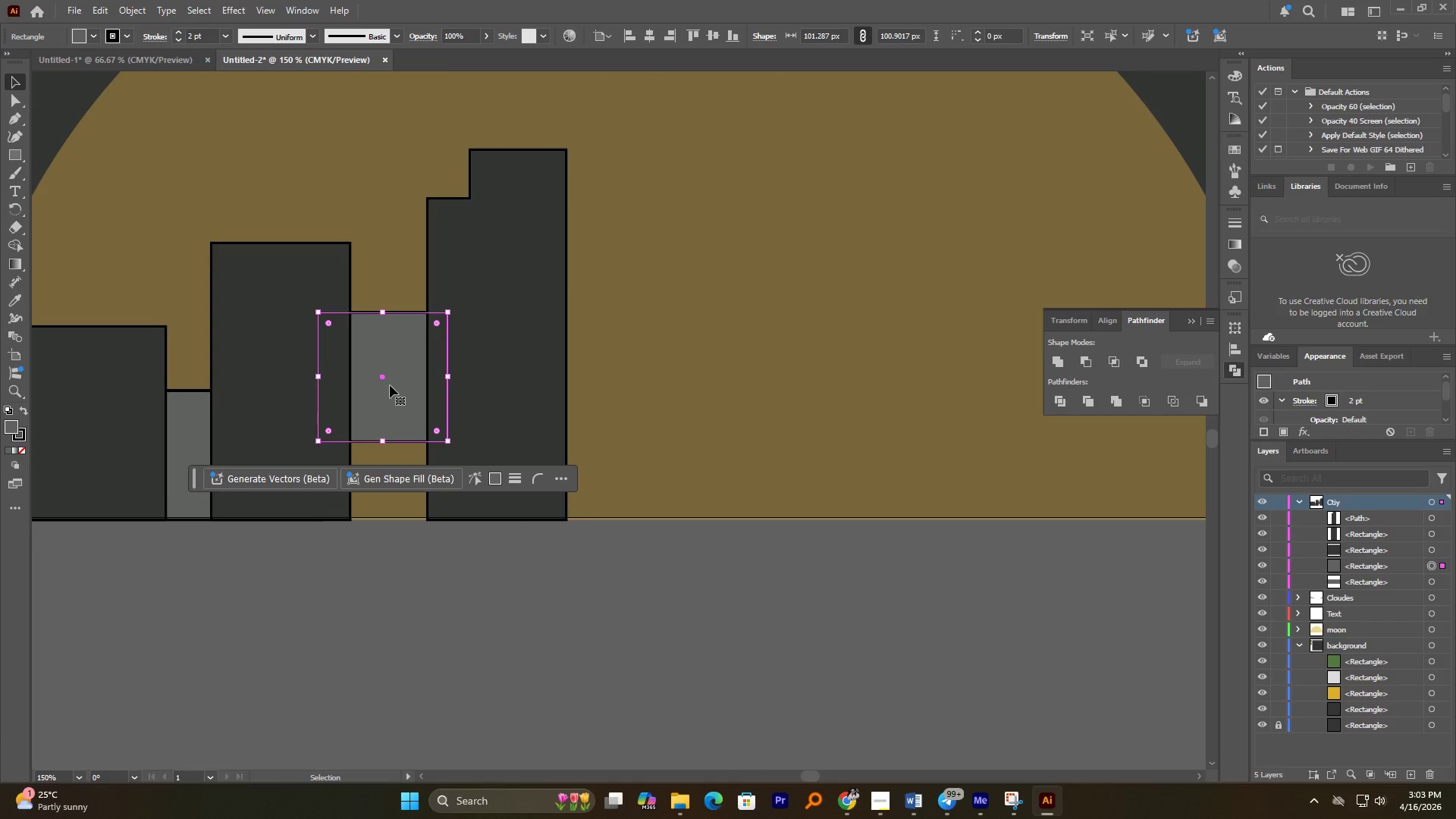 
left_click_drag(start_coordinate=[391, 398], to_coordinate=[394, 474])
 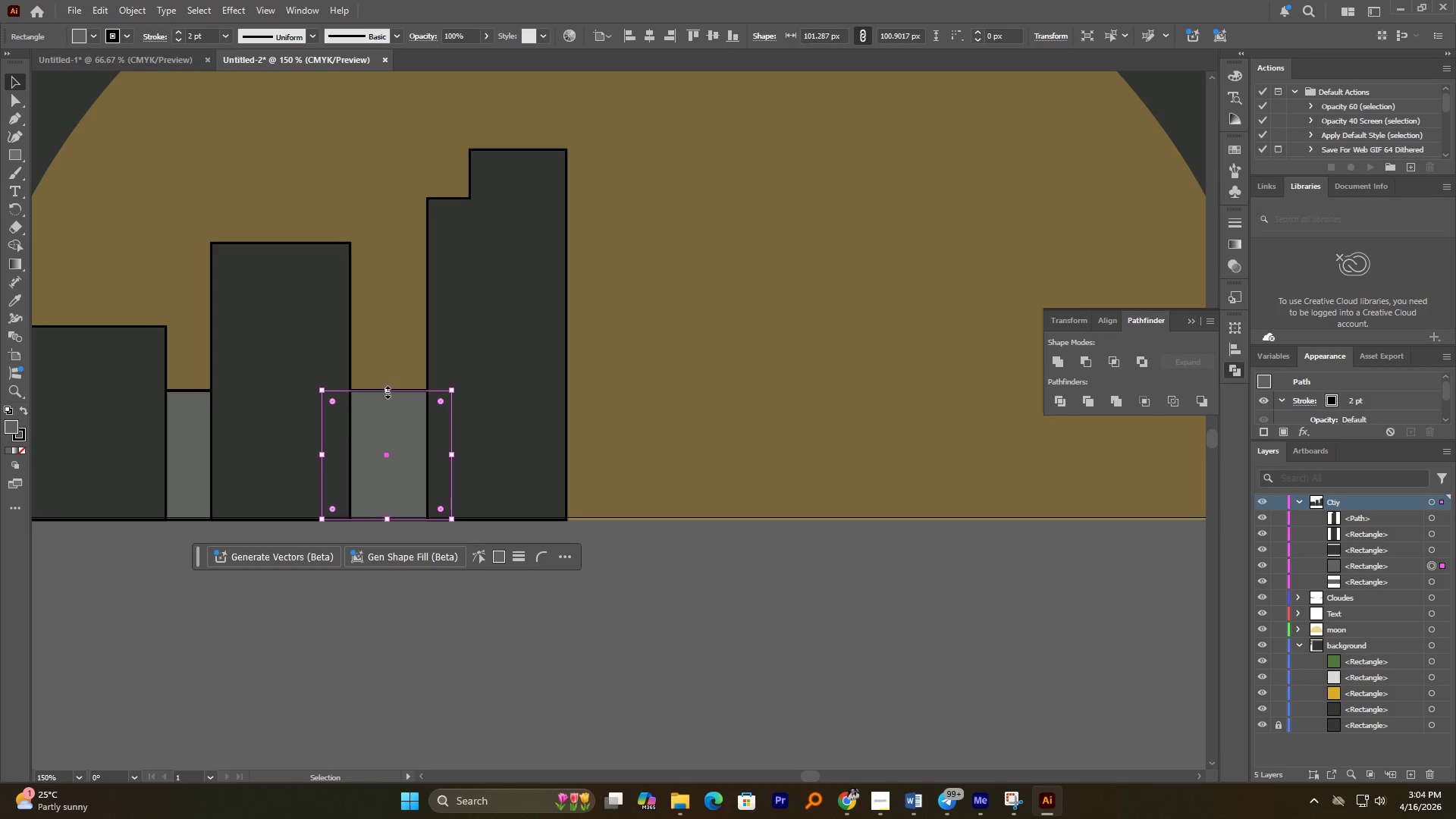 
left_click_drag(start_coordinate=[386, 391], to_coordinate=[388, 344])
 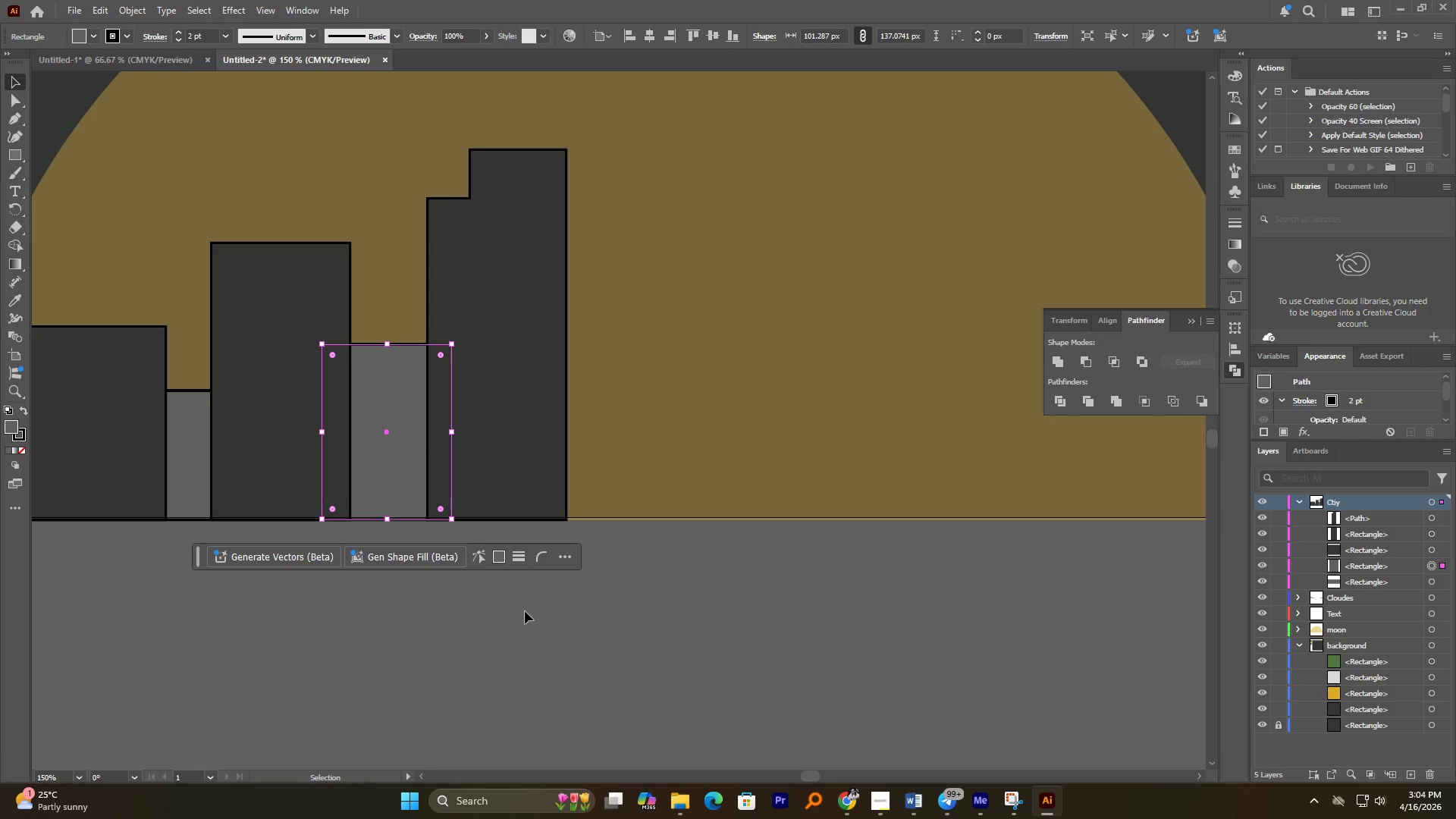 
hold_key(key=AltLeft, duration=5.0)
left_click_drag(start_coordinate=[140, 424], to_coordinate=[772, 422])
 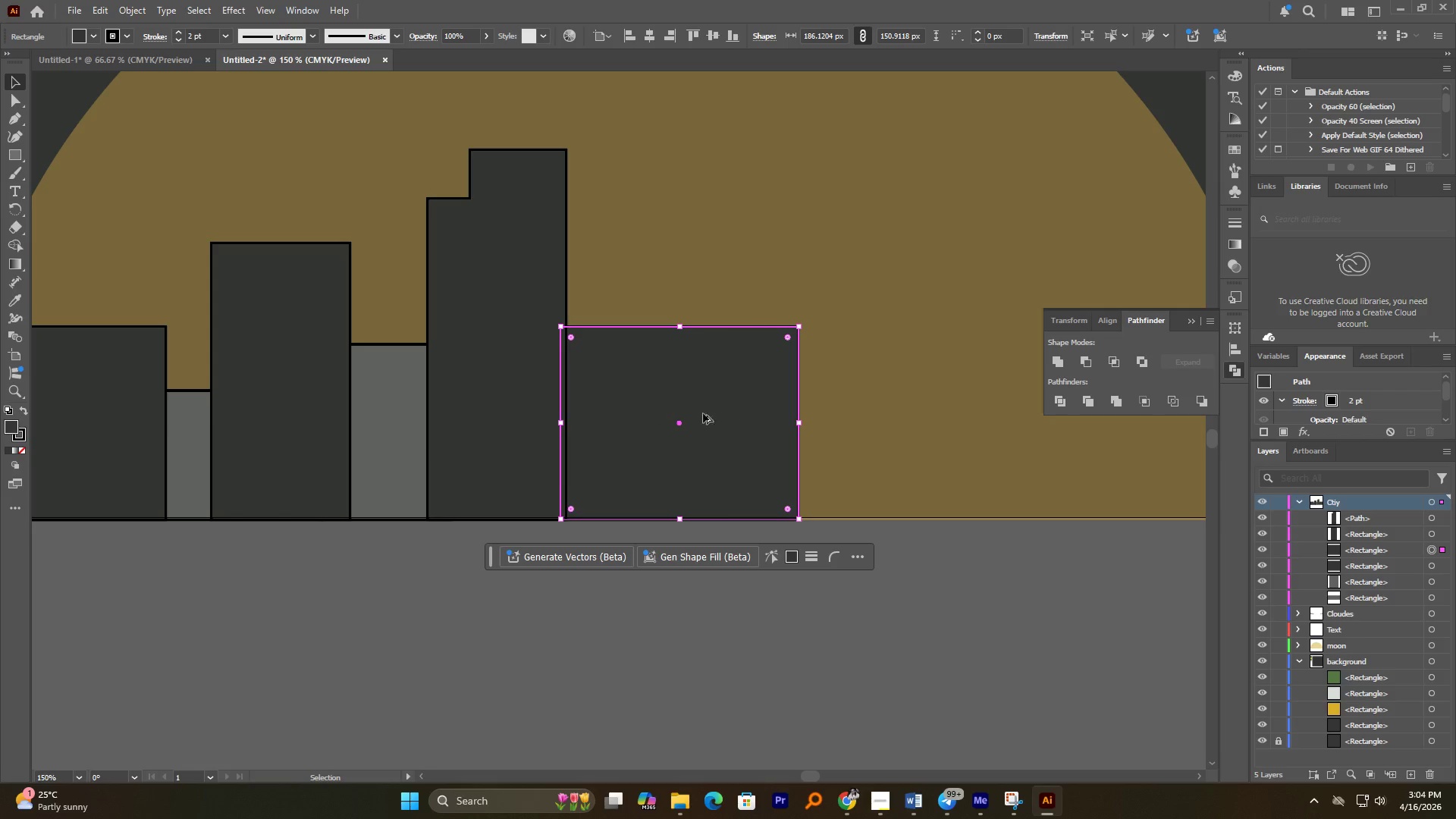 
hold_key(key=ShiftLeft, duration=0.69)
left_click([545, 383])
 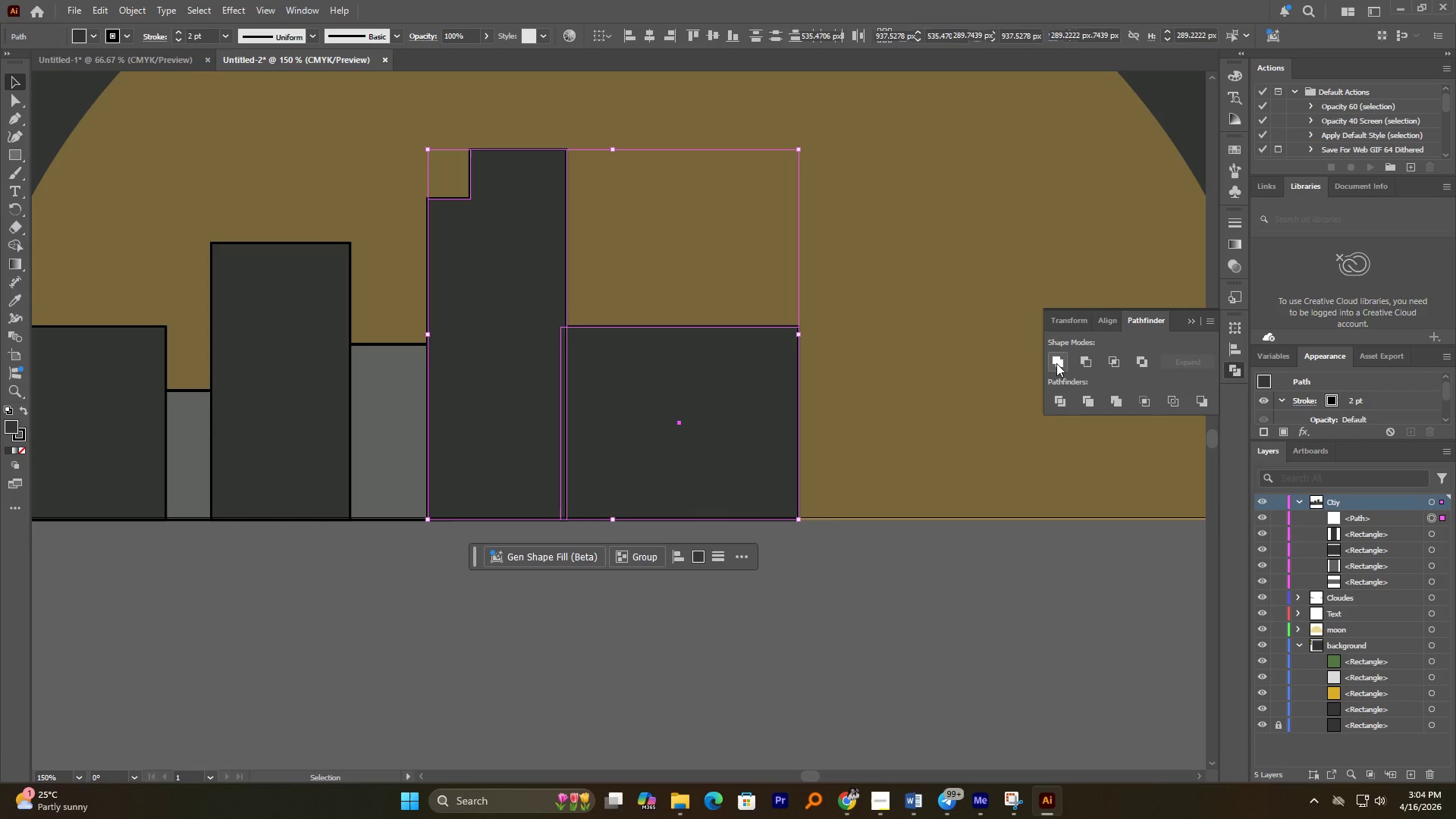 
hold_key(key=AltLeft, duration=4.42)
scroll: coordinate [758, 478], scroll_direction: down, amount: 2.0
 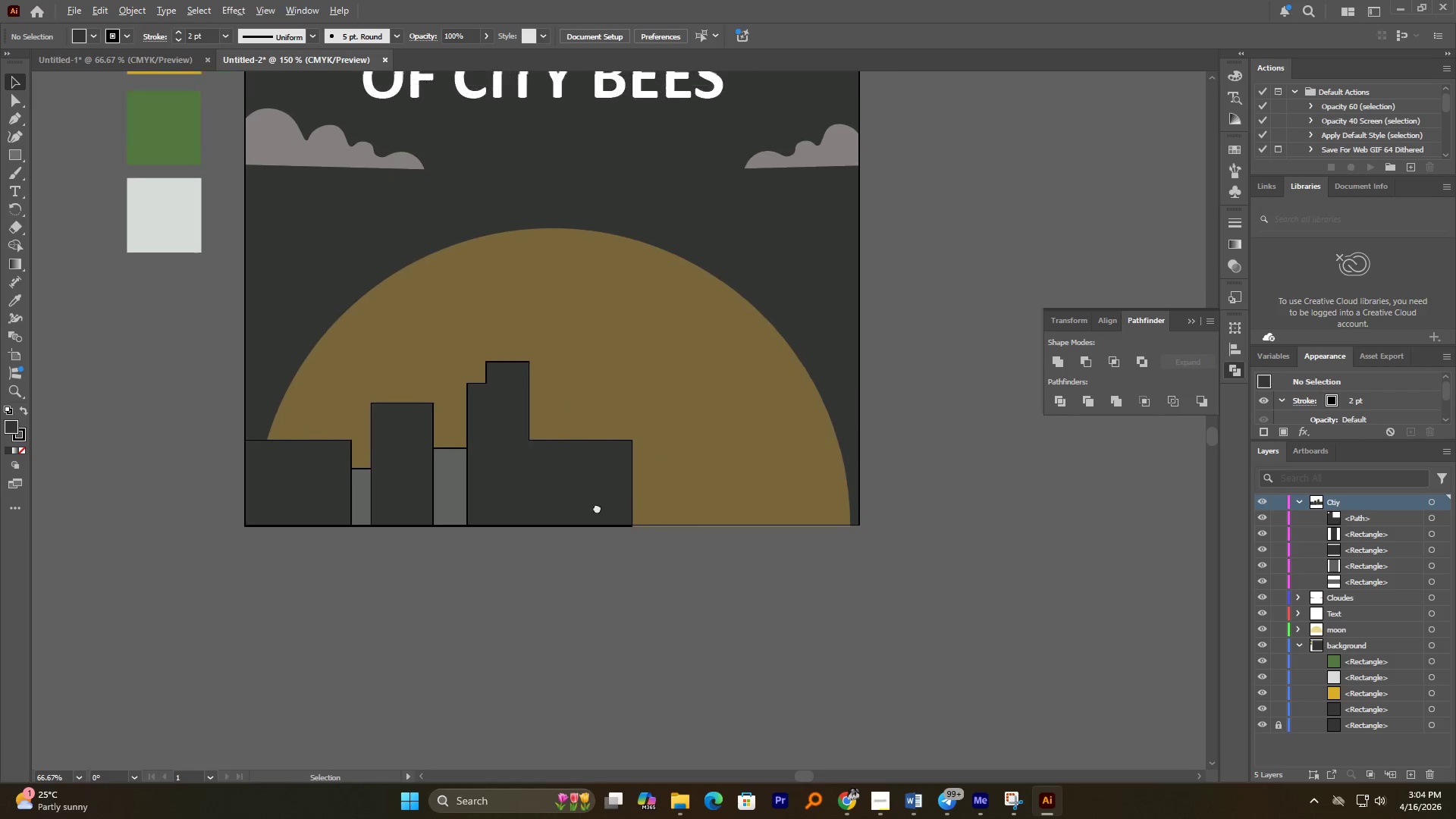 
scroll: coordinate [595, 485], scroll_direction: up, amount: 2.0
 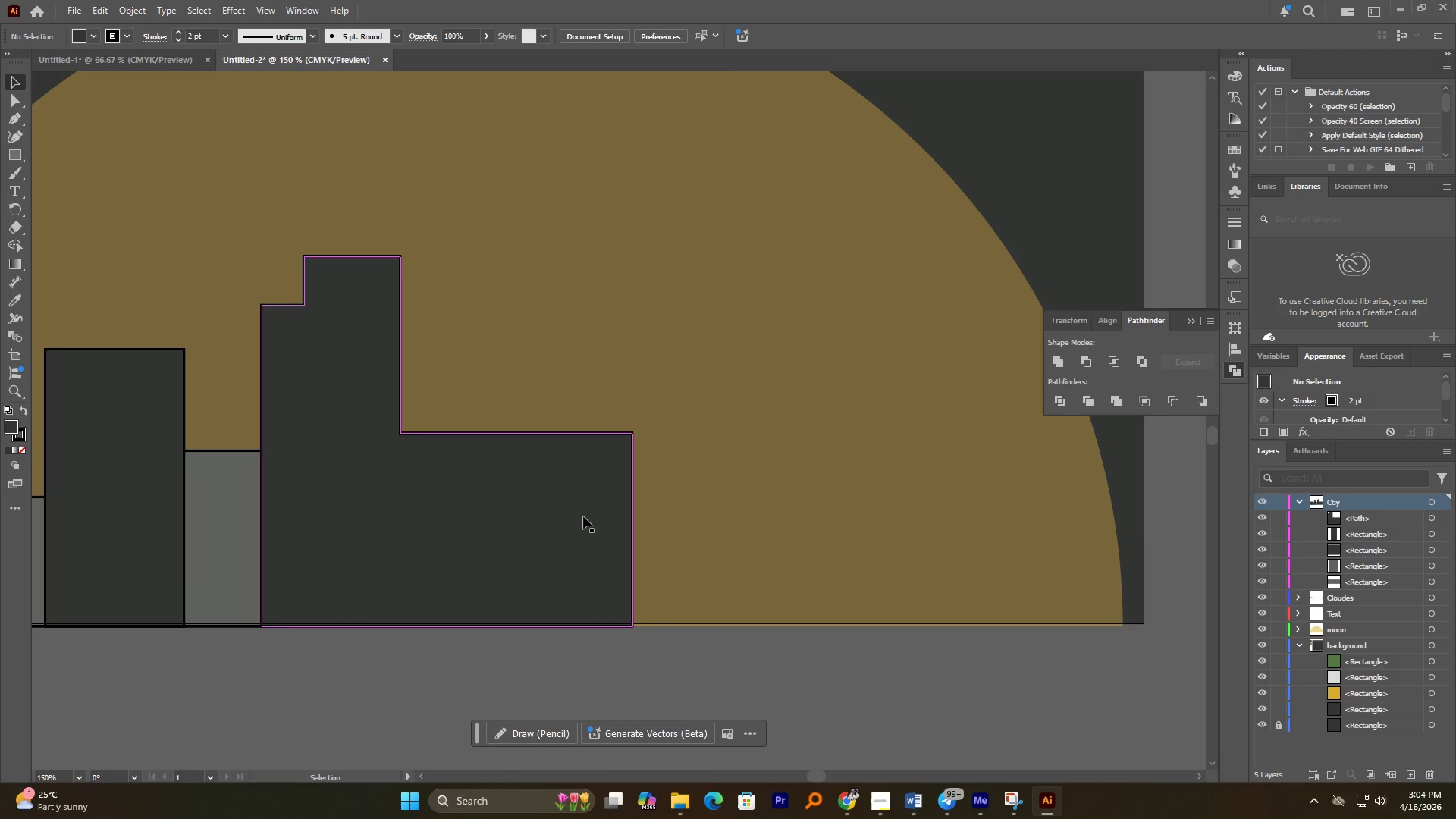 
hold_key(key=AltLeft, duration=1.8)
left_click_drag(start_coordinate=[245, 495], to_coordinate=[575, 495])
 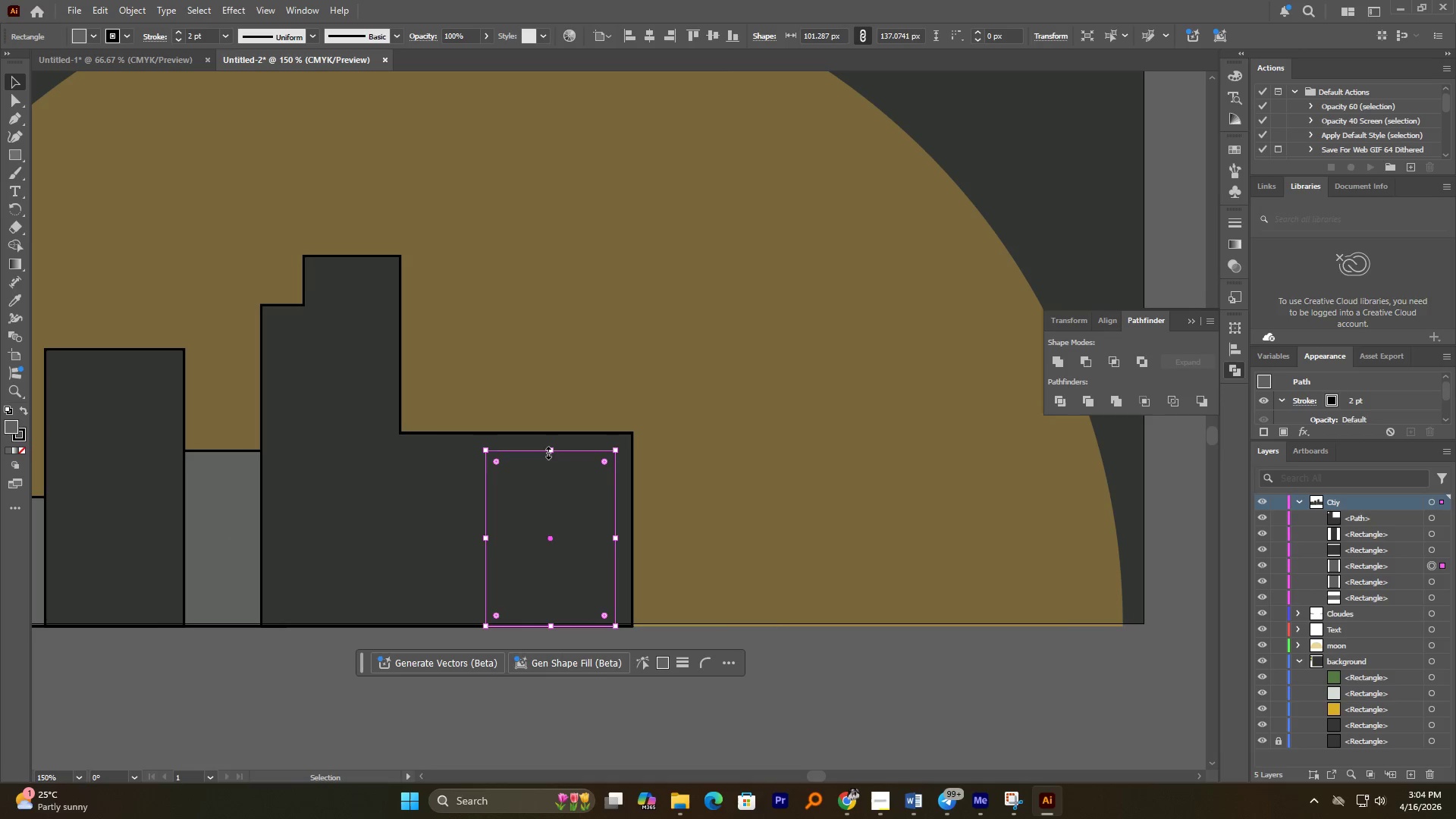 
hold_key(key=ShiftLeft, duration=0.88)
 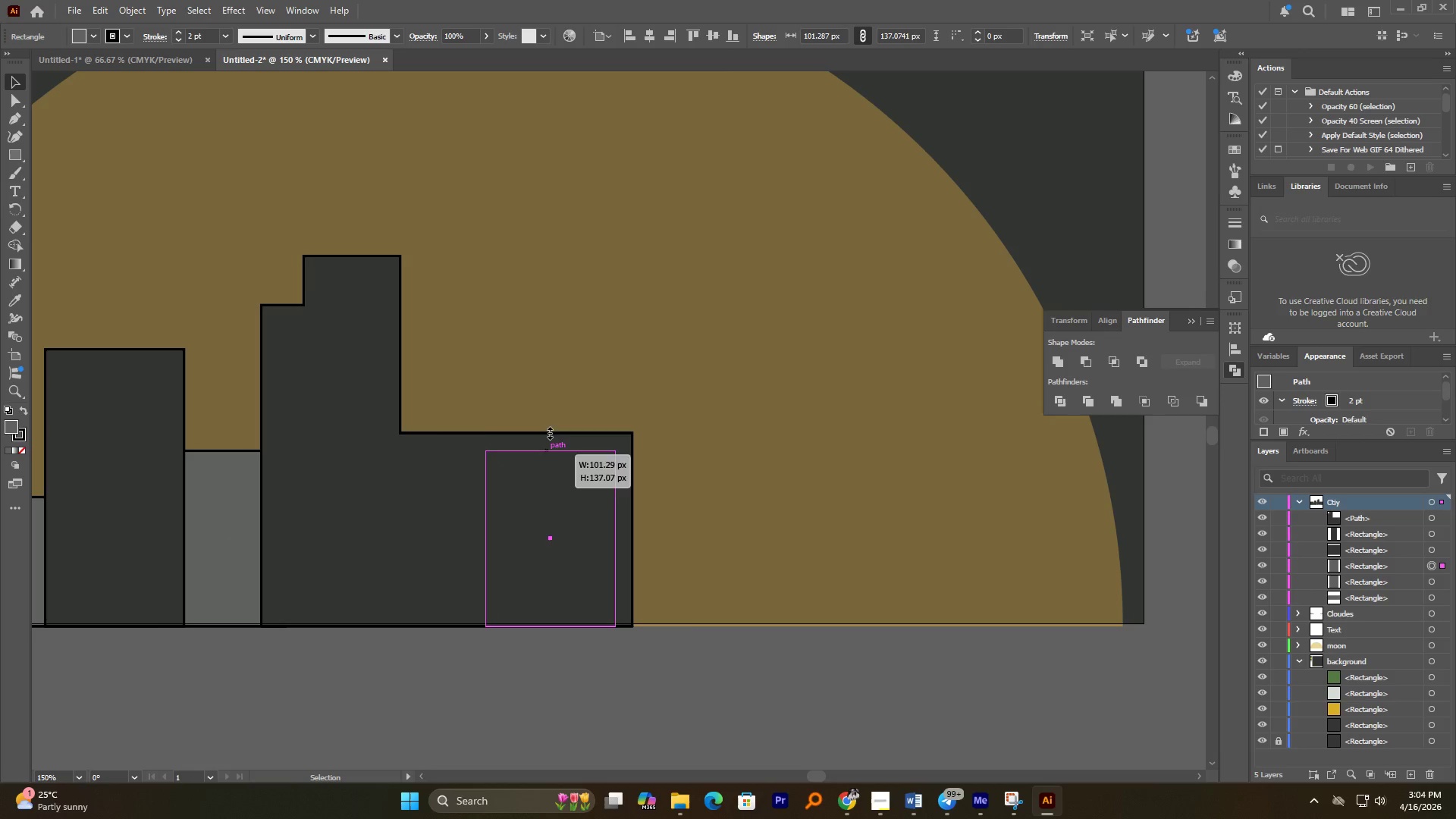 
left_click_drag(start_coordinate=[547, 451], to_coordinate=[557, 312])
 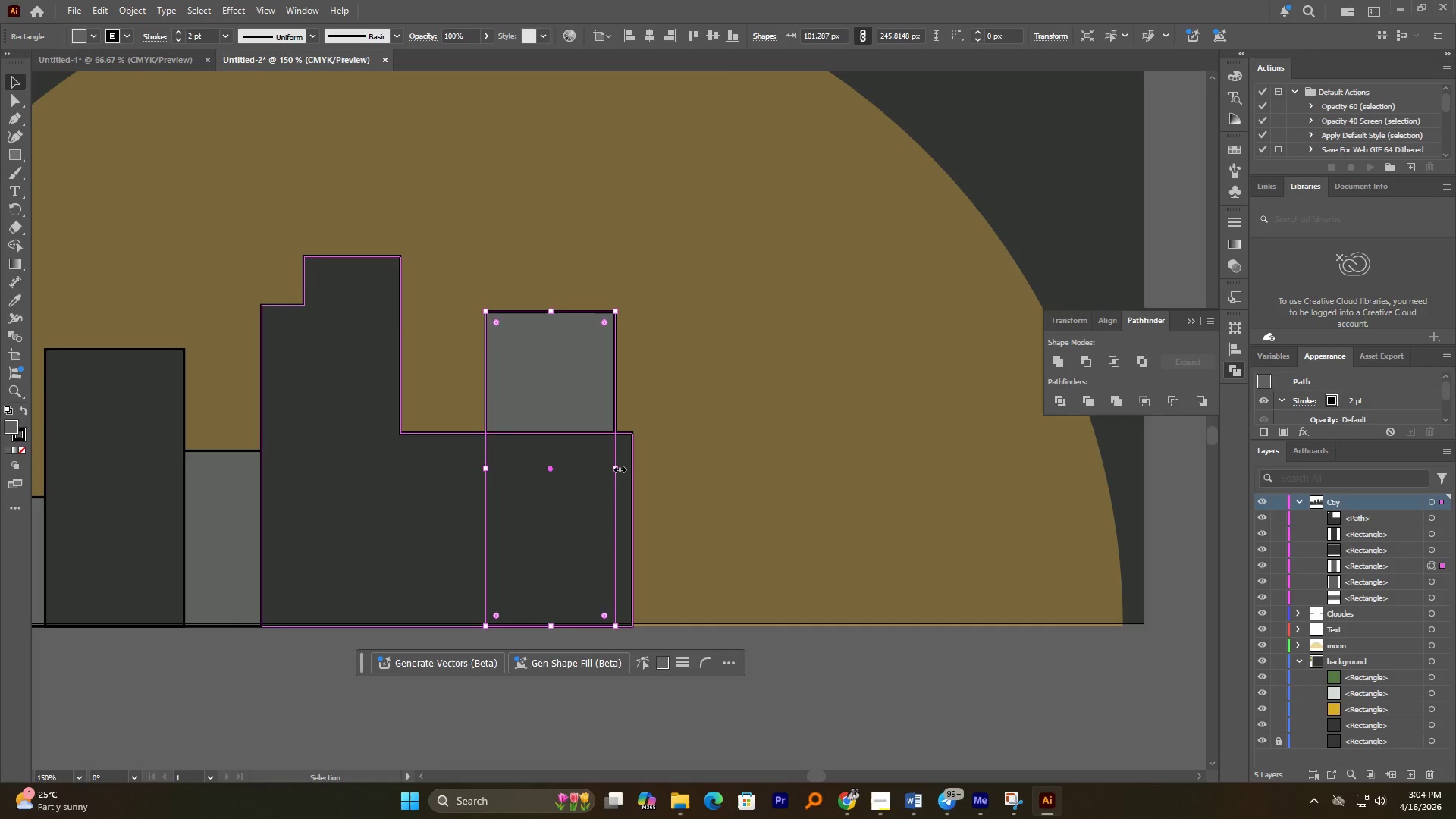 
left_click_drag(start_coordinate=[618, 468], to_coordinate=[785, 478])
 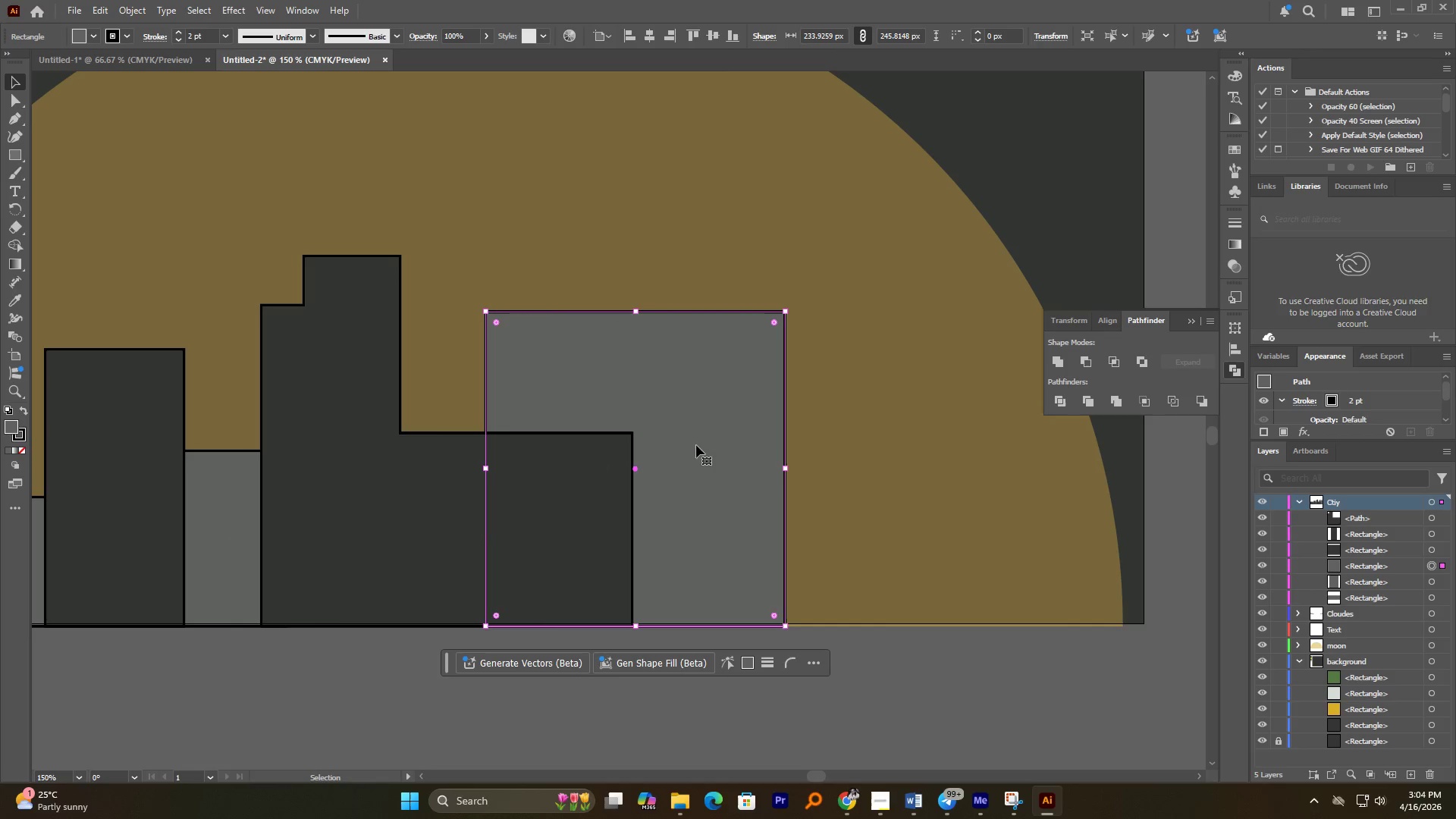 
hold_key(key=AltLeft, duration=3.58)
scroll: coordinate [672, 422], scroll_direction: down, amount: 1.0
 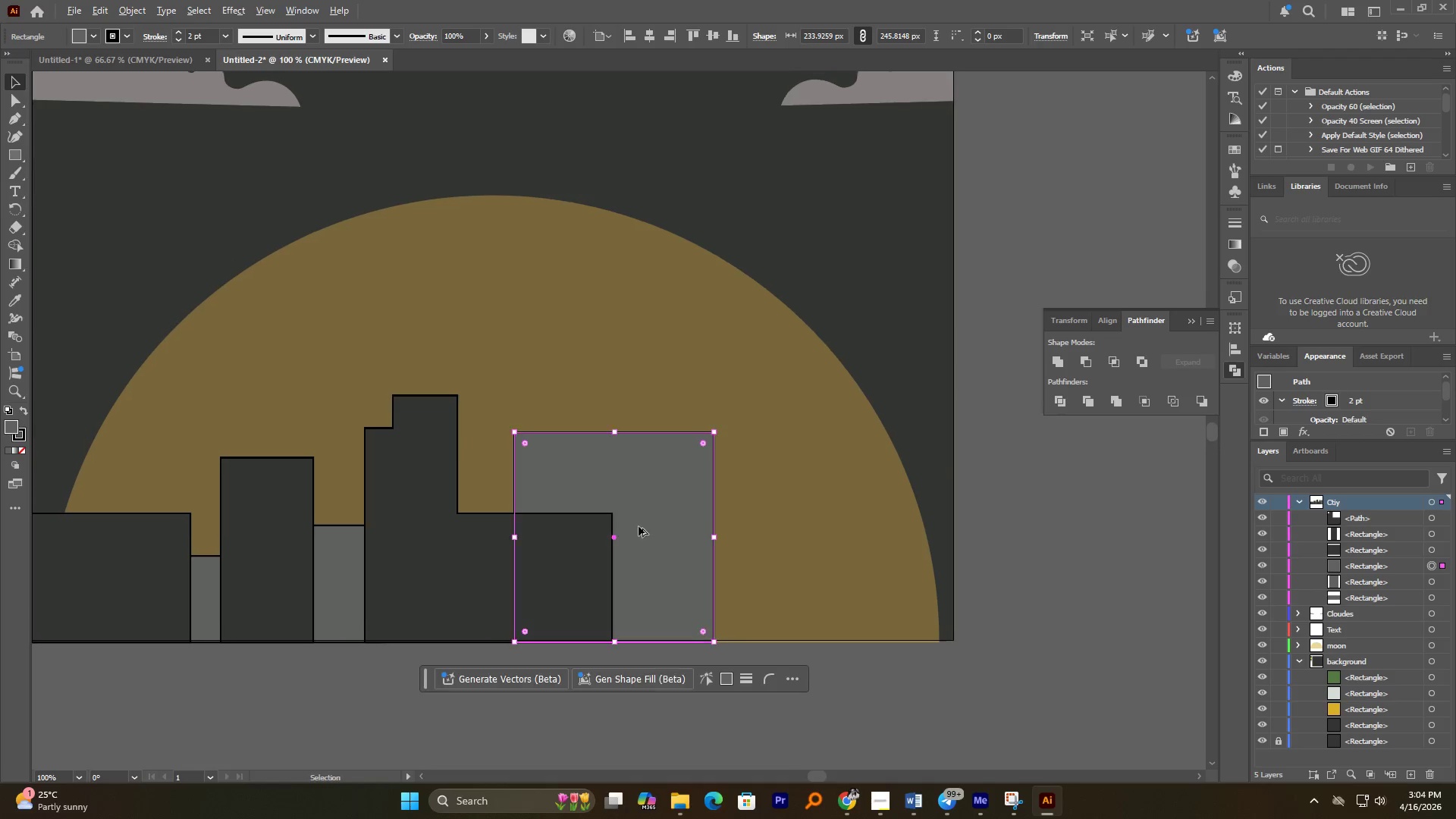 
left_click_drag(start_coordinate=[651, 506], to_coordinate=[676, 375])
 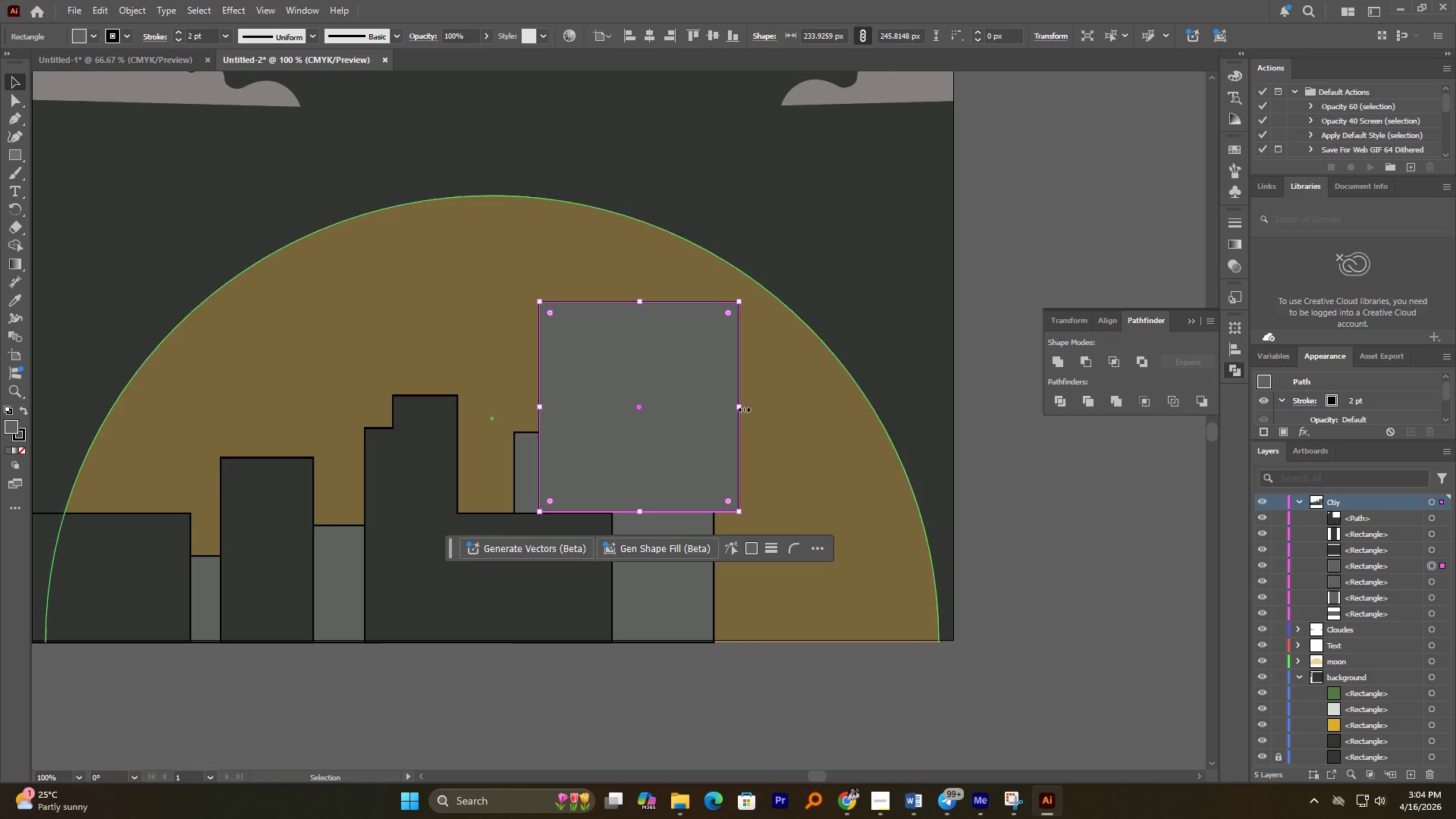 
left_click_drag(start_coordinate=[739, 410], to_coordinate=[694, 406])
 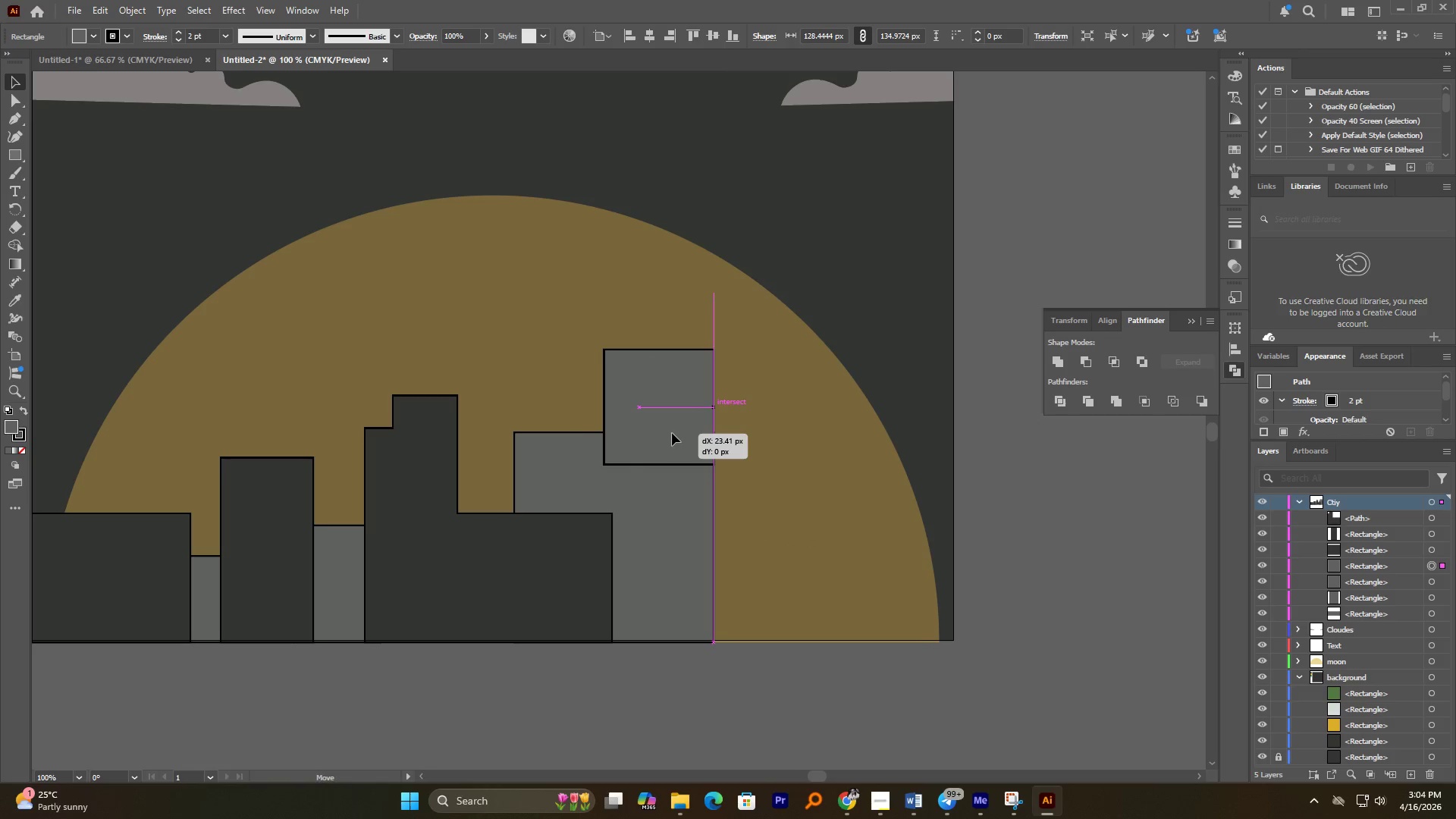 
hold_key(key=ShiftLeft, duration=0.91)
 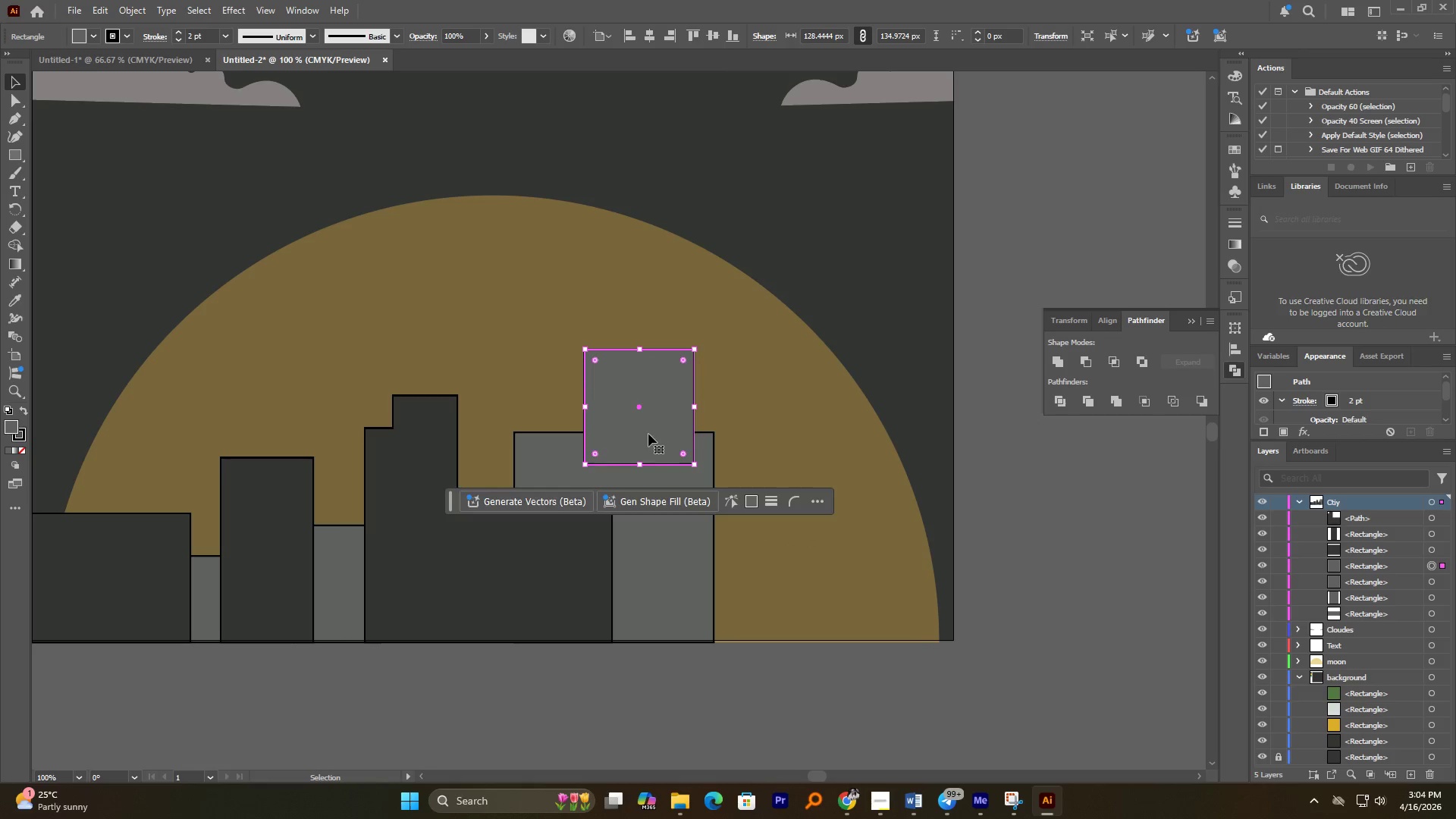 
left_click_drag(start_coordinate=[648, 434], to_coordinate=[667, 434])
 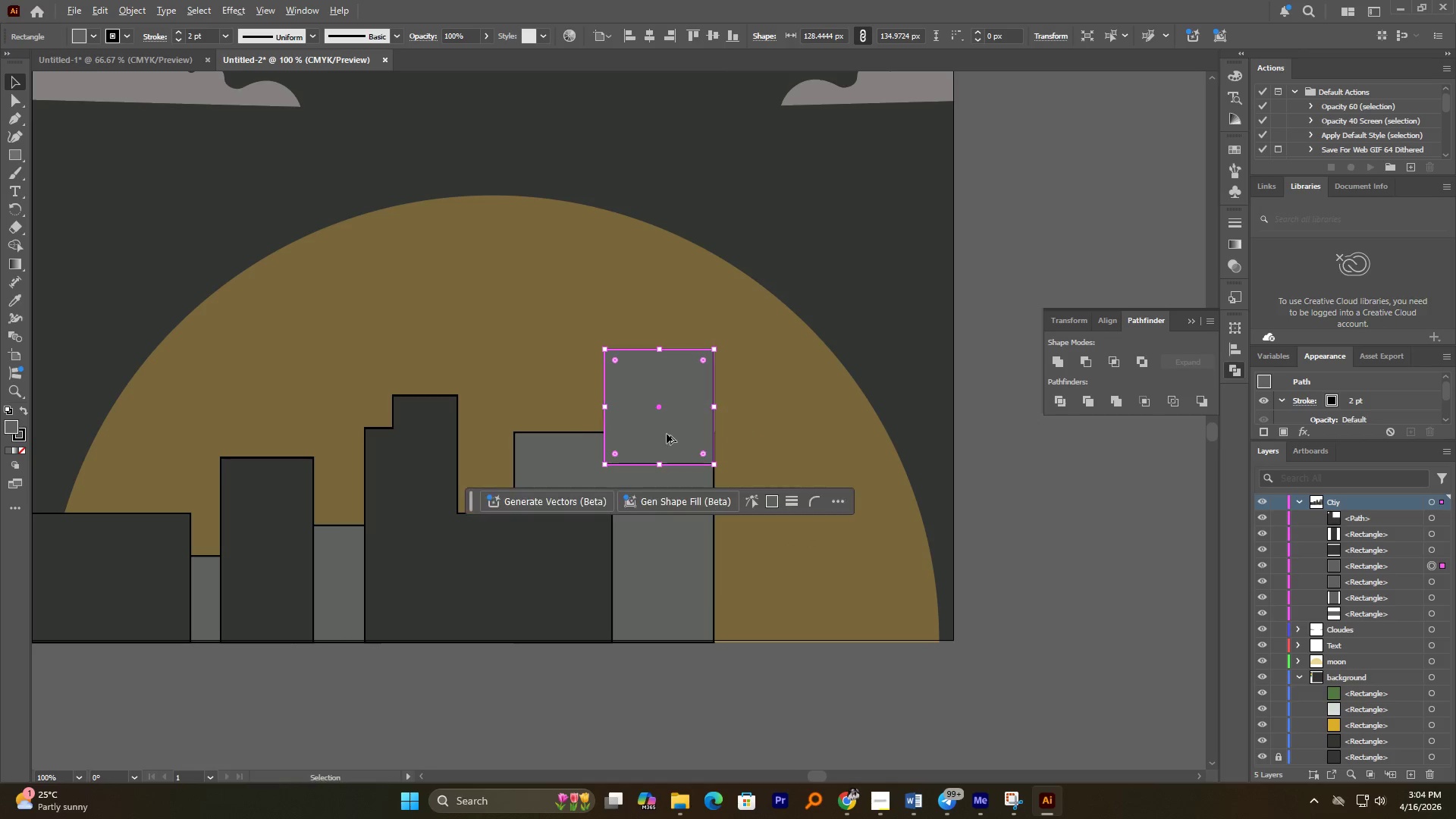 
hold_key(key=AltLeft, duration=1.75)
scroll: coordinate [675, 437], scroll_direction: none, amount: 0.0
 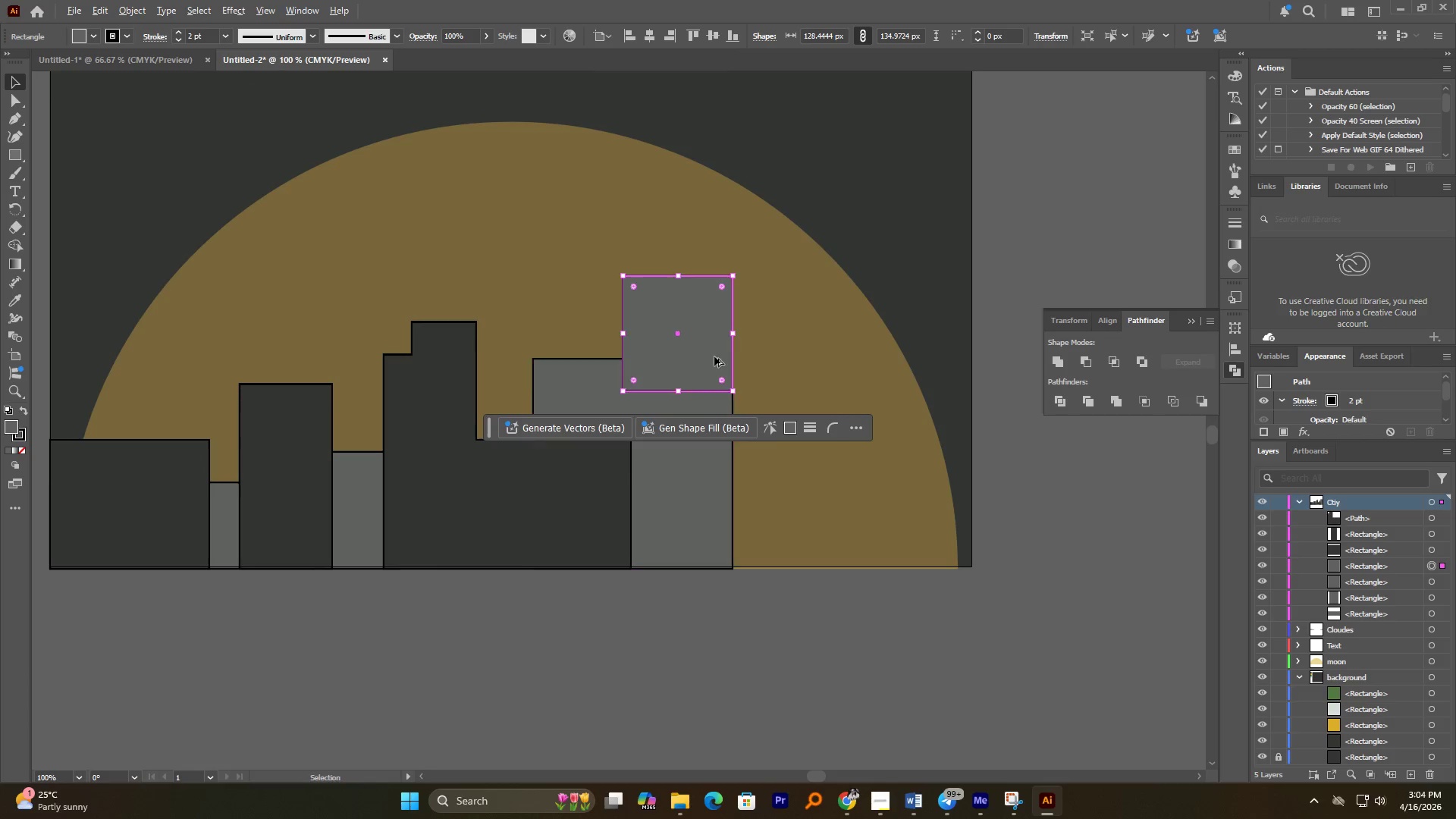 
hold_key(key=AltLeft, duration=1.59)
hold_key(key=ShiftLeft, duration=1.55)
left_click_drag(start_coordinate=[732, 334], to_coordinate=[714, 339])
 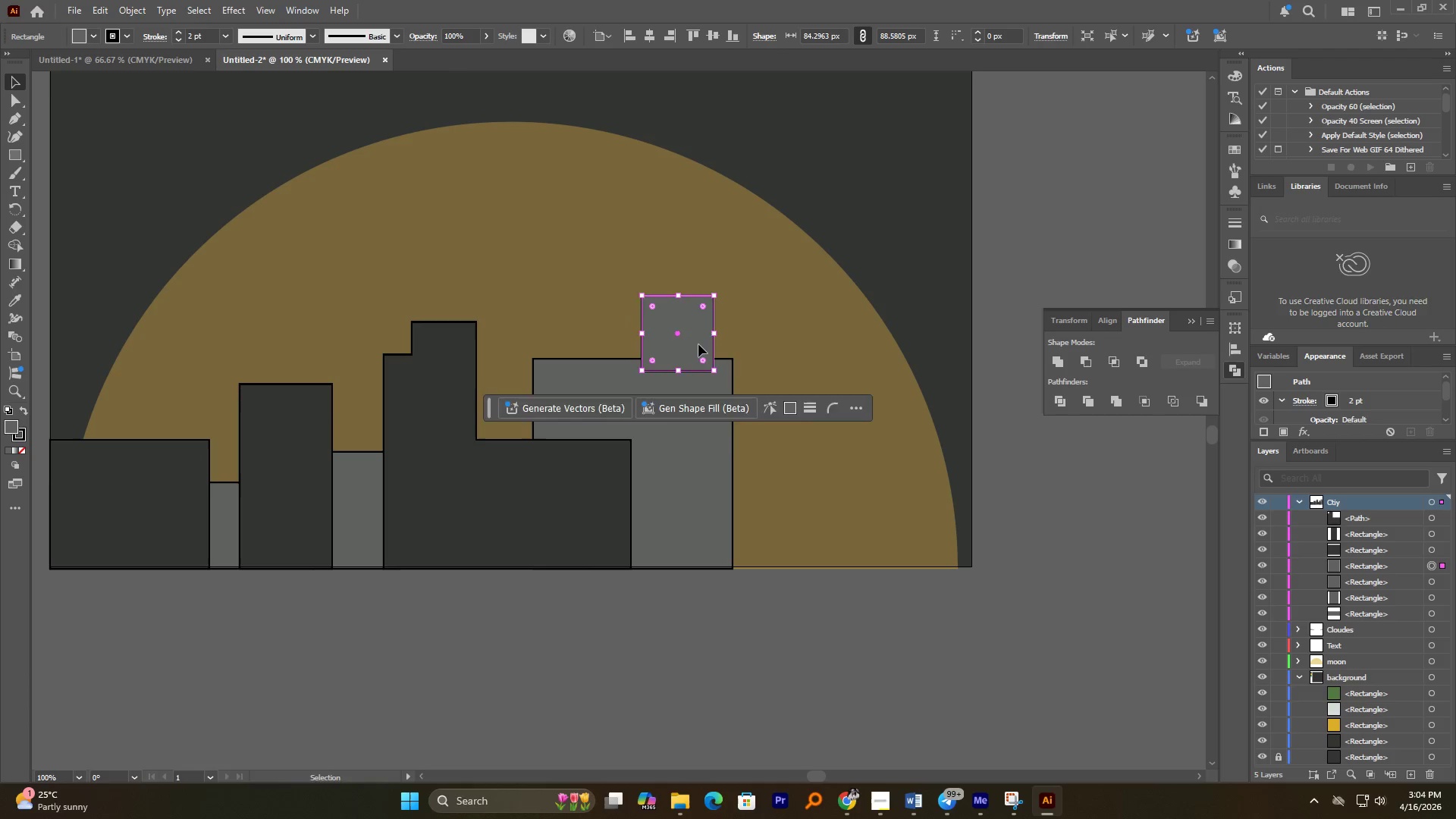 
left_click_drag(start_coordinate=[698, 344], to_coordinate=[713, 349])
 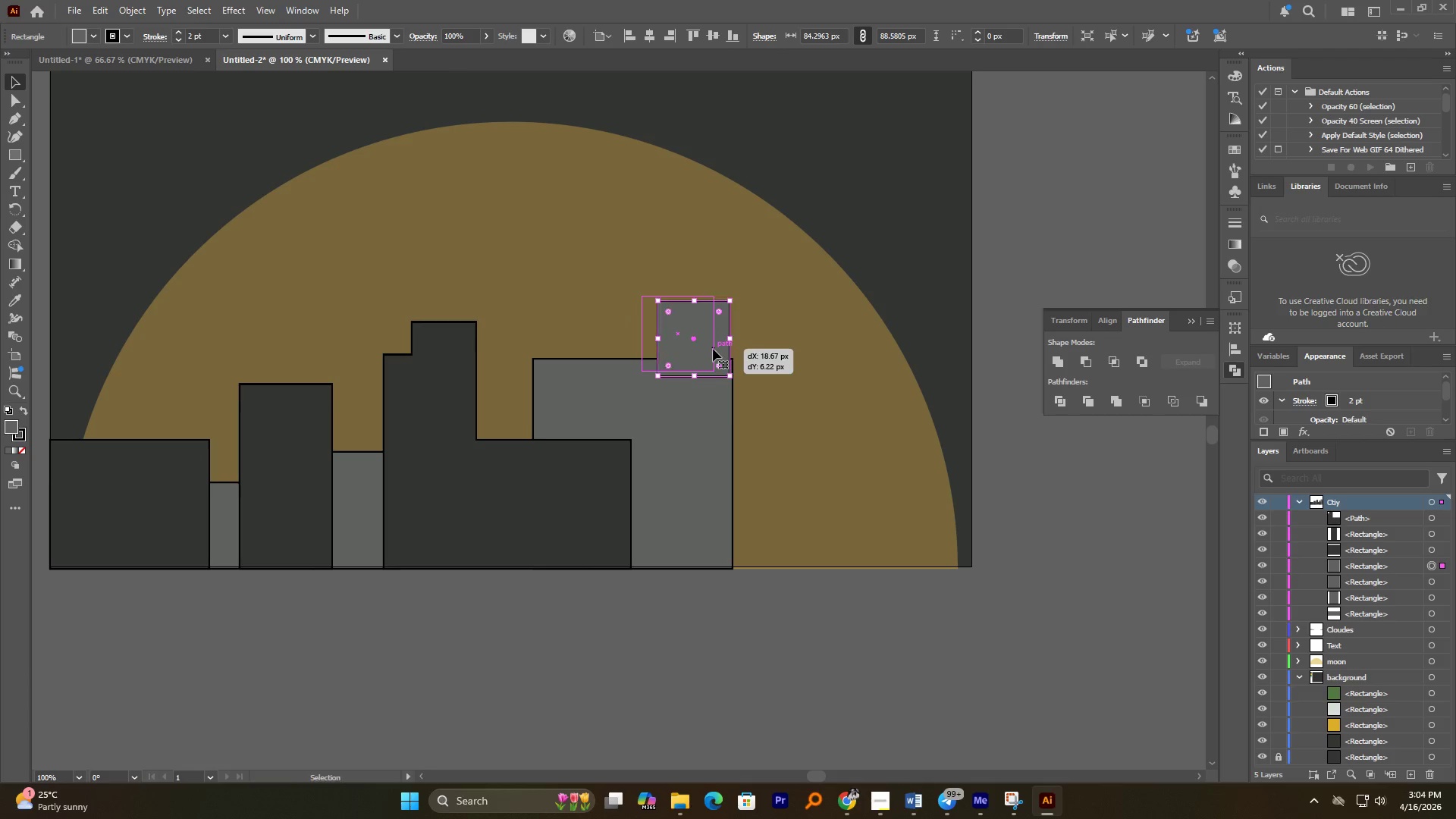 
left_click([713, 349])
 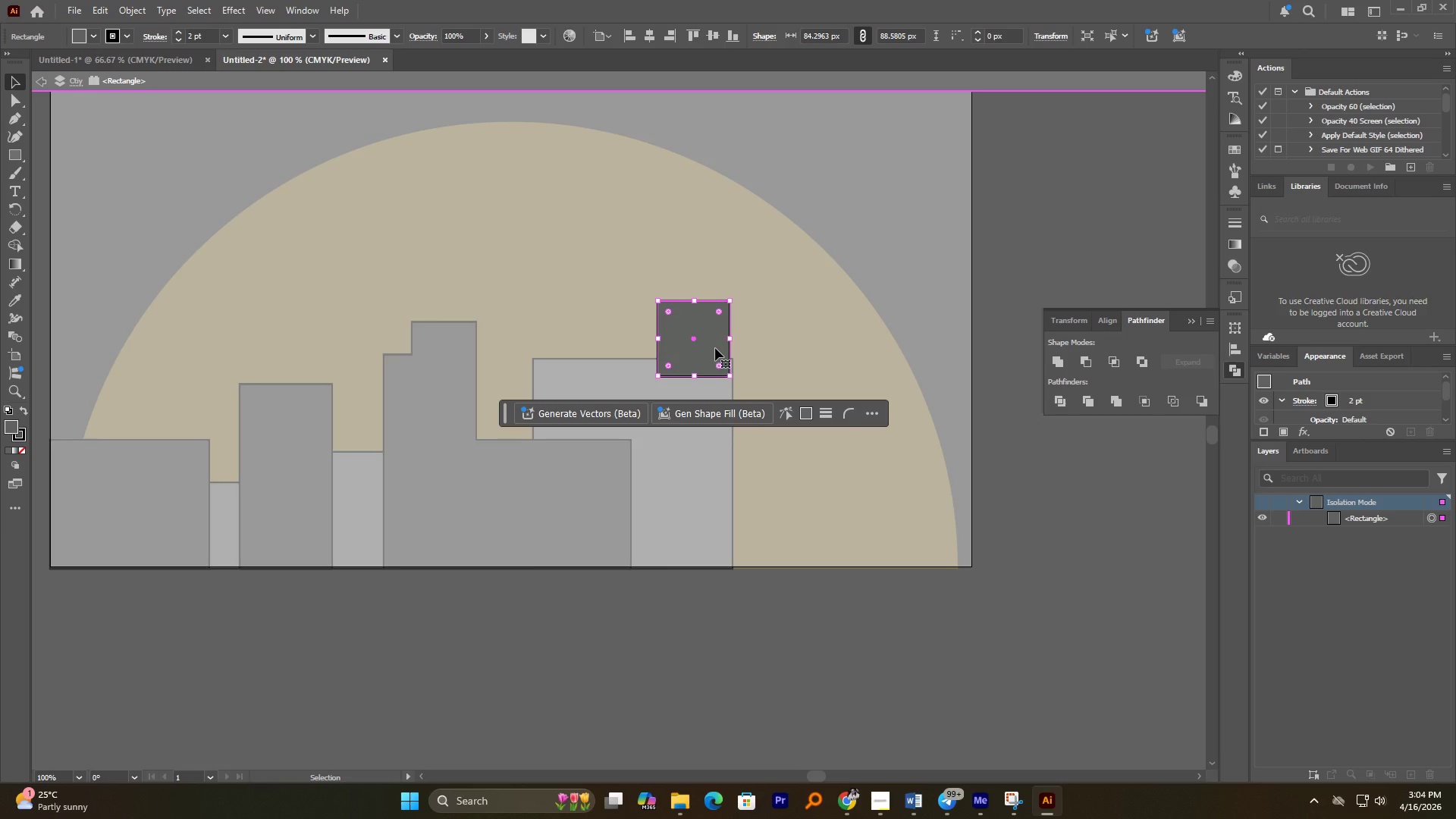 
left_click_drag(start_coordinate=[712, 349], to_coordinate=[716, 349])
 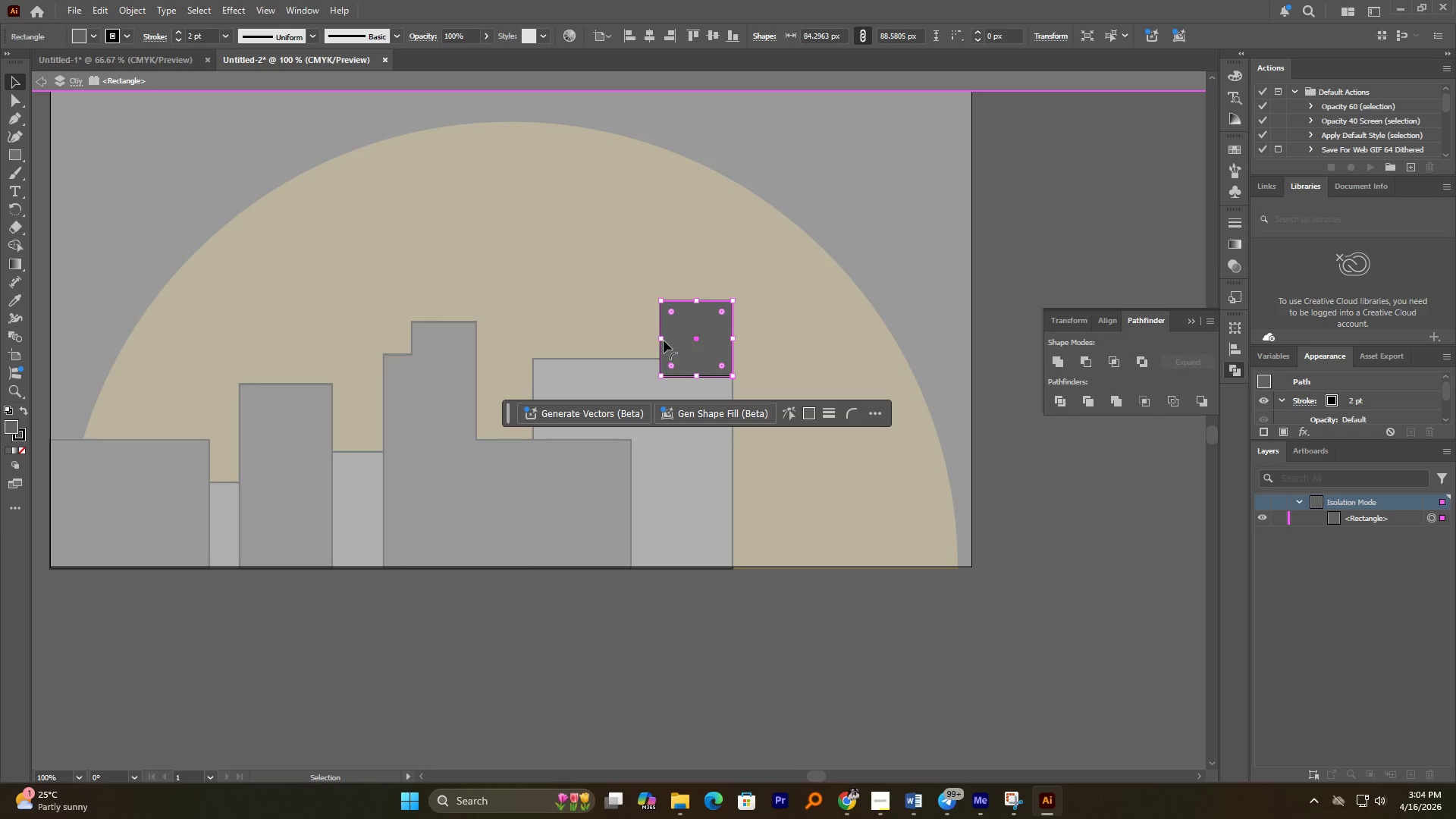 
left_click_drag(start_coordinate=[657, 339], to_coordinate=[632, 340])
 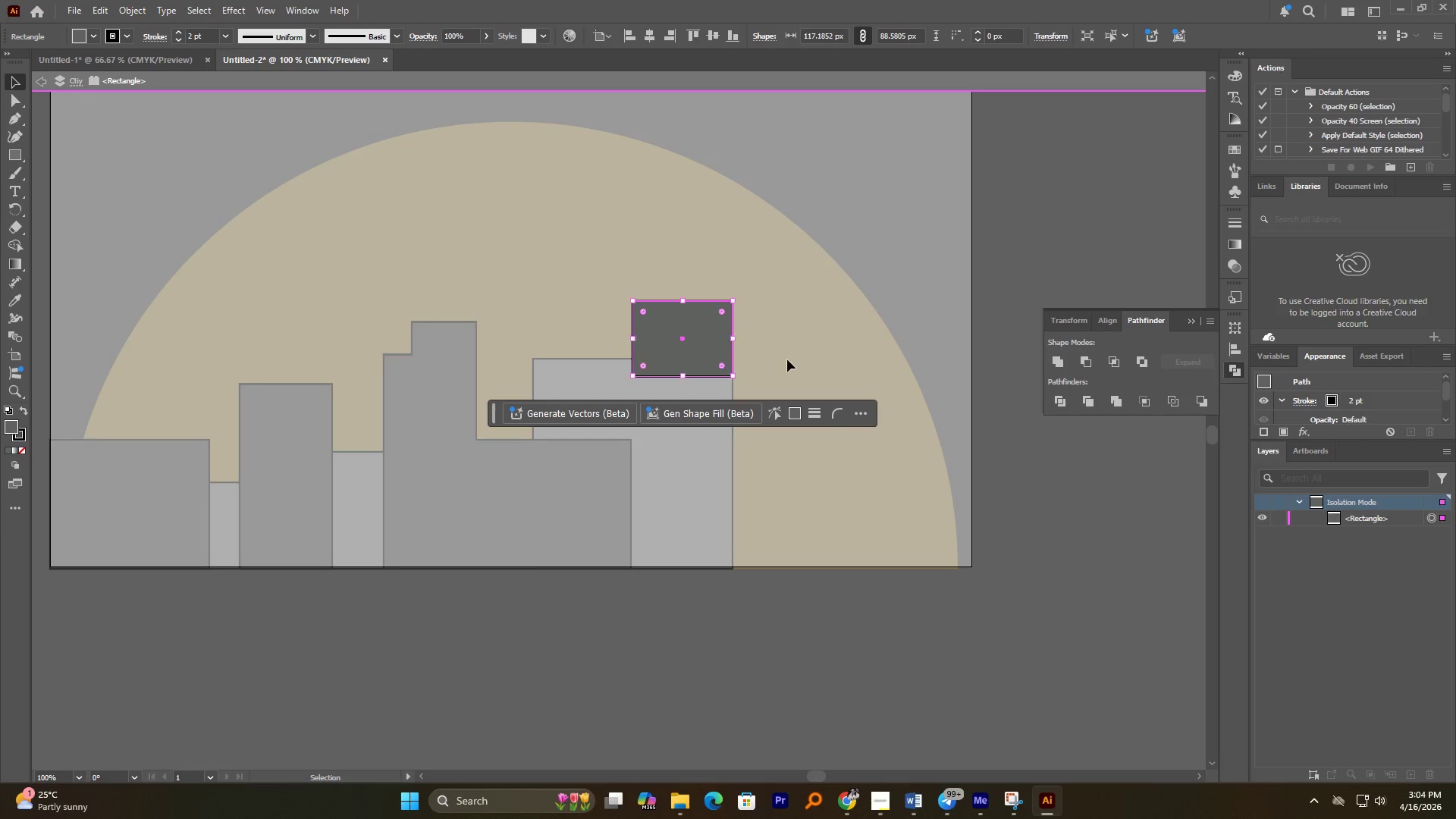 
left_click([787, 359])
 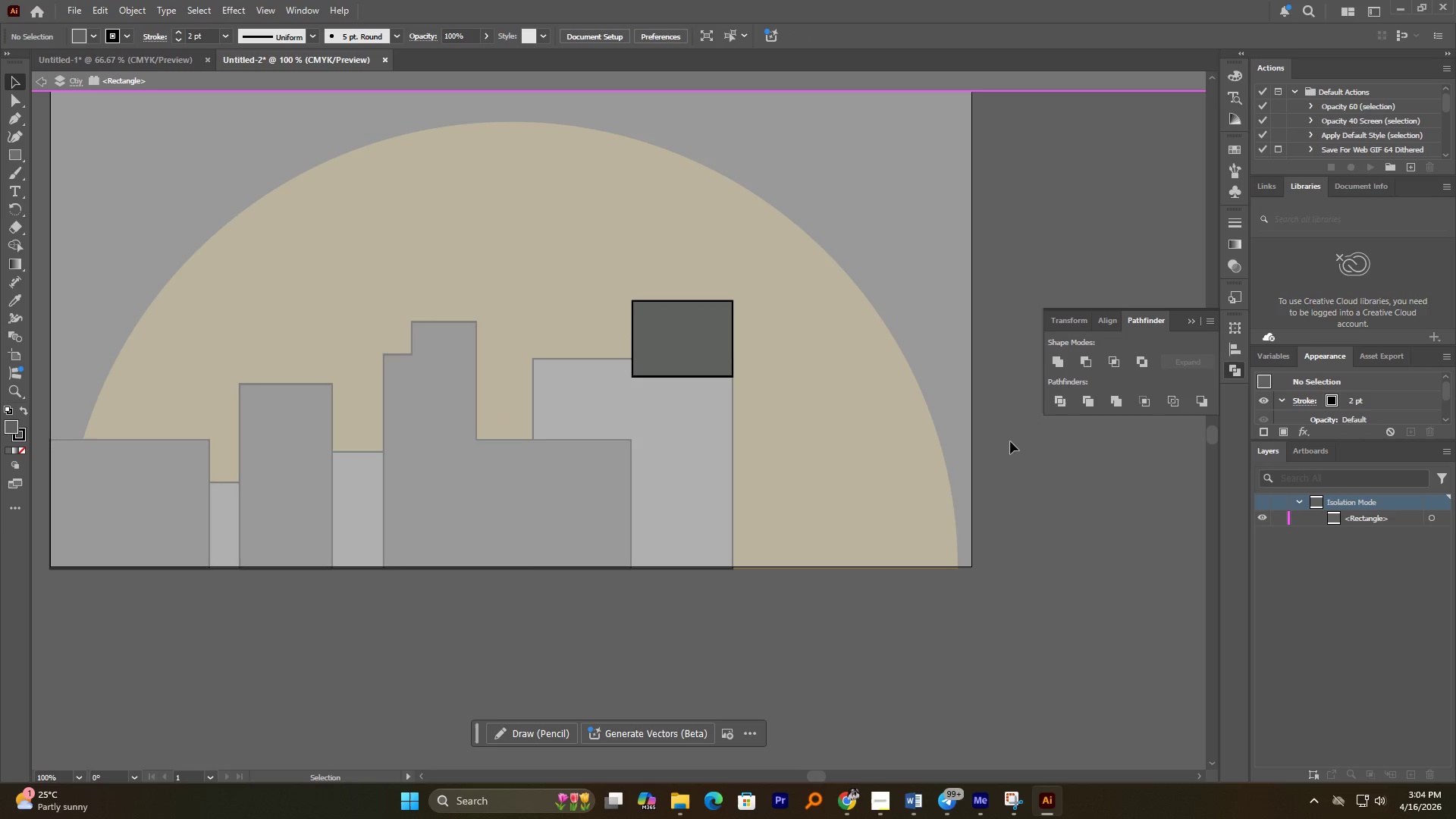 
double_click([1020, 447])
 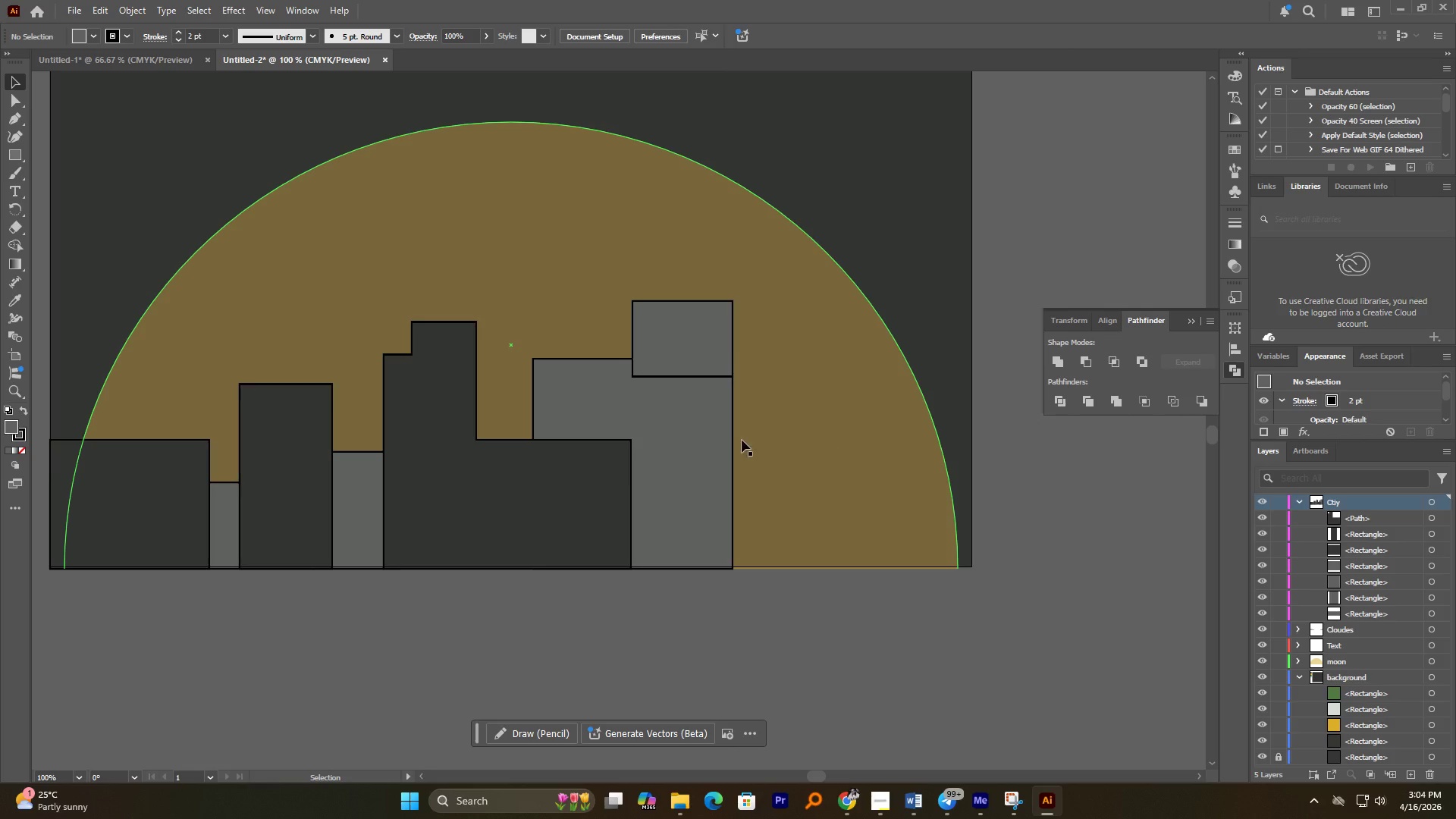 
hold_key(key=ShiftLeft, duration=0.89)
double_click([708, 333])
 